 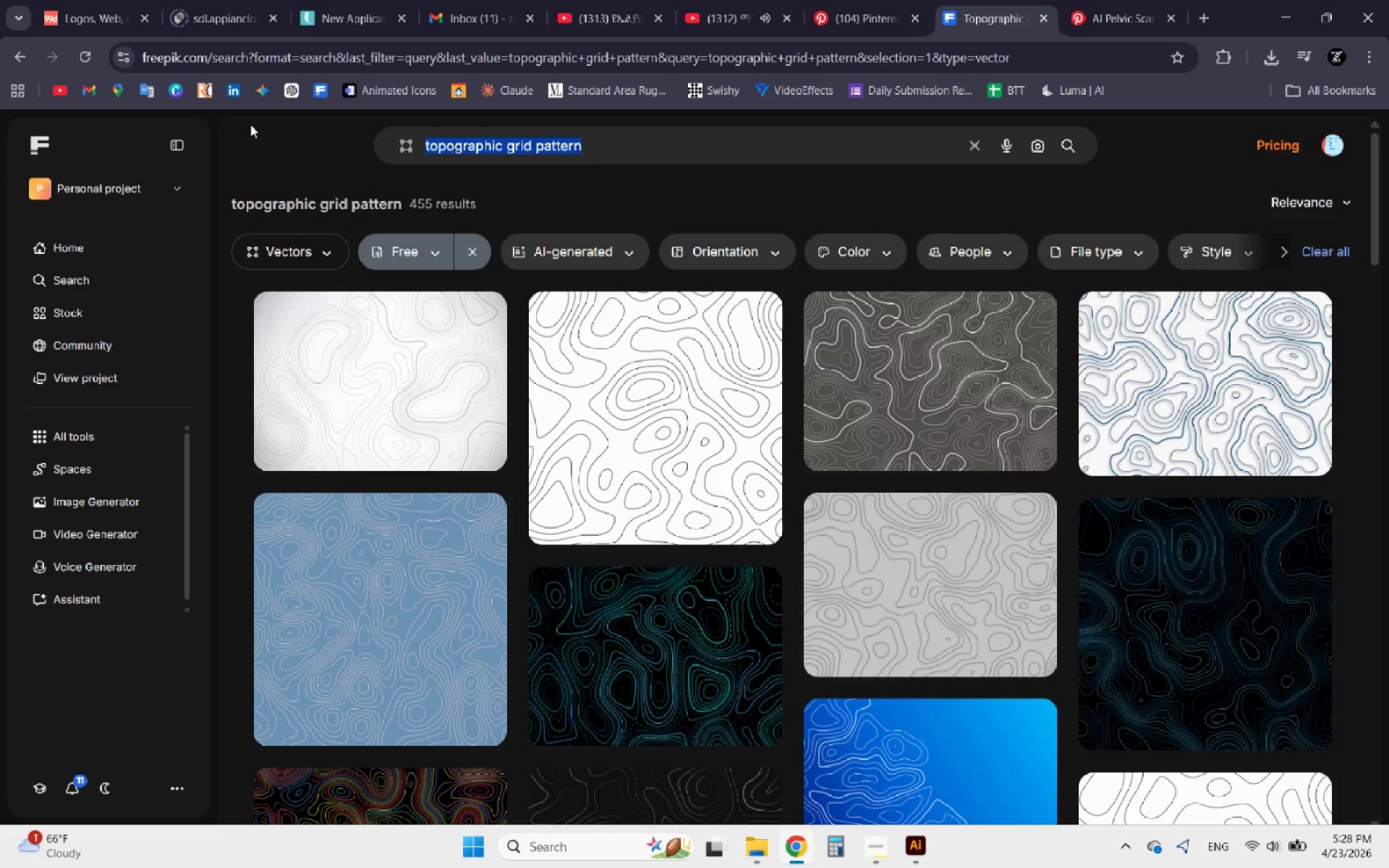 
key(Control+V)
 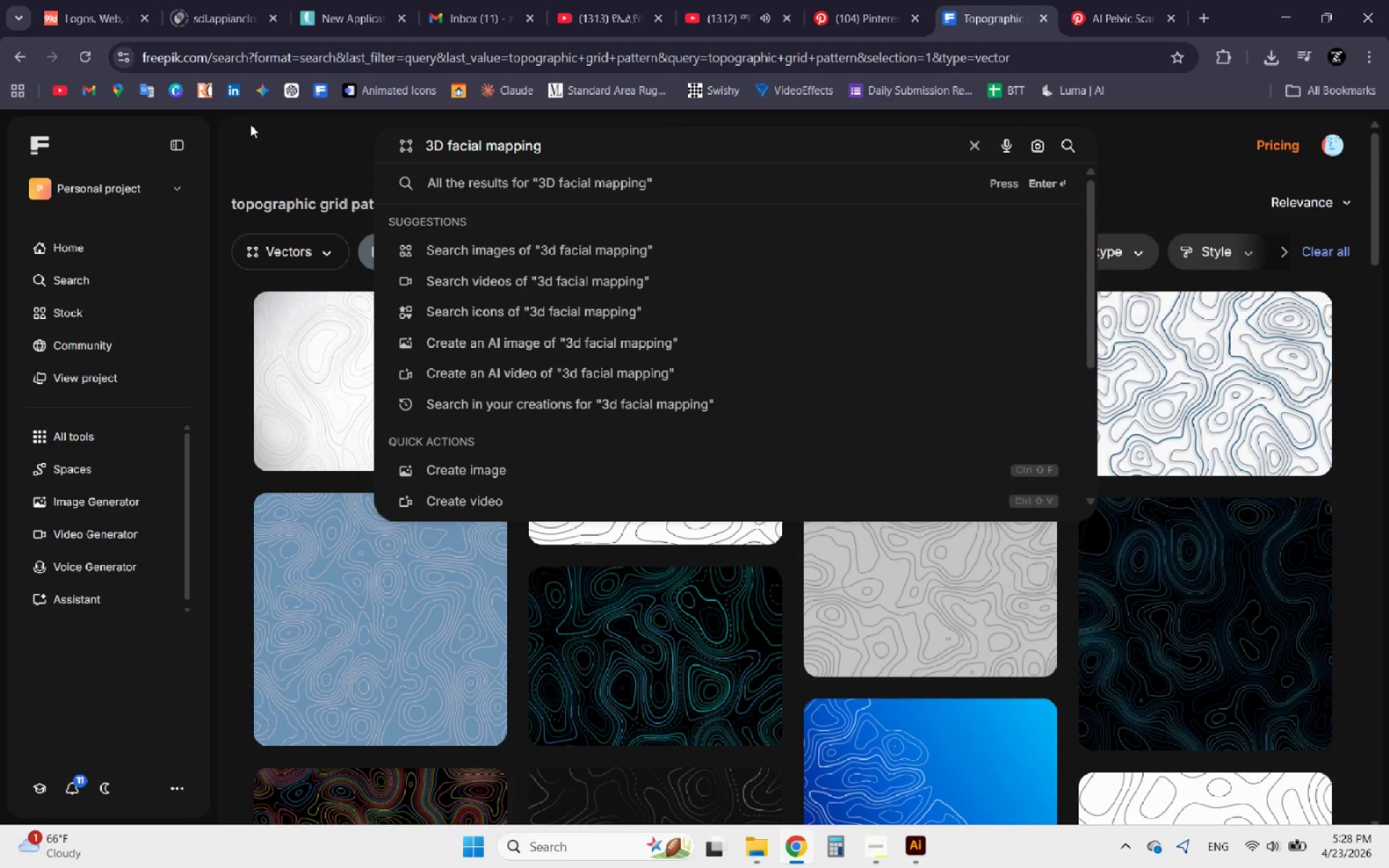 
key(Enter)
 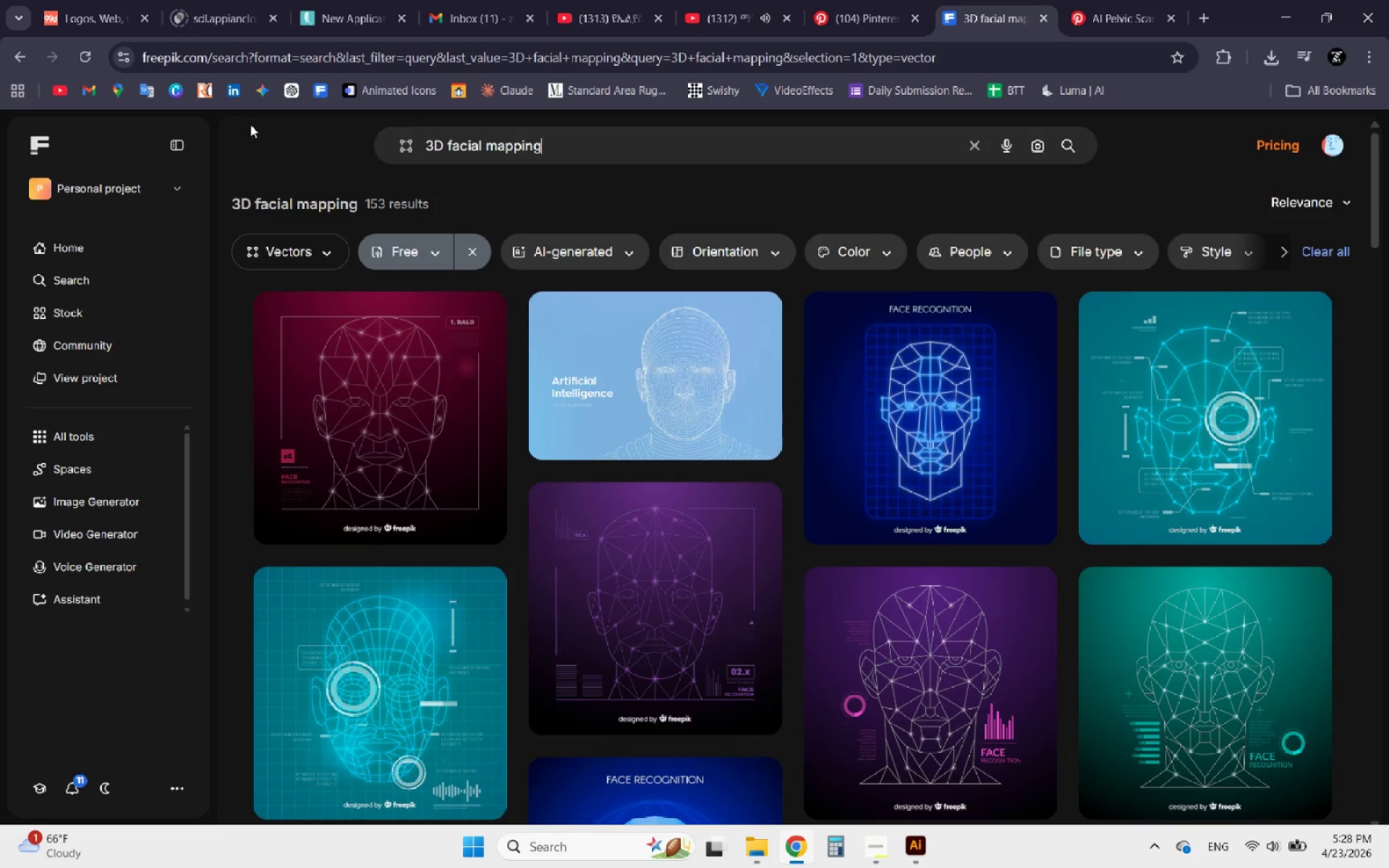 
mouse_move([399, 527])
 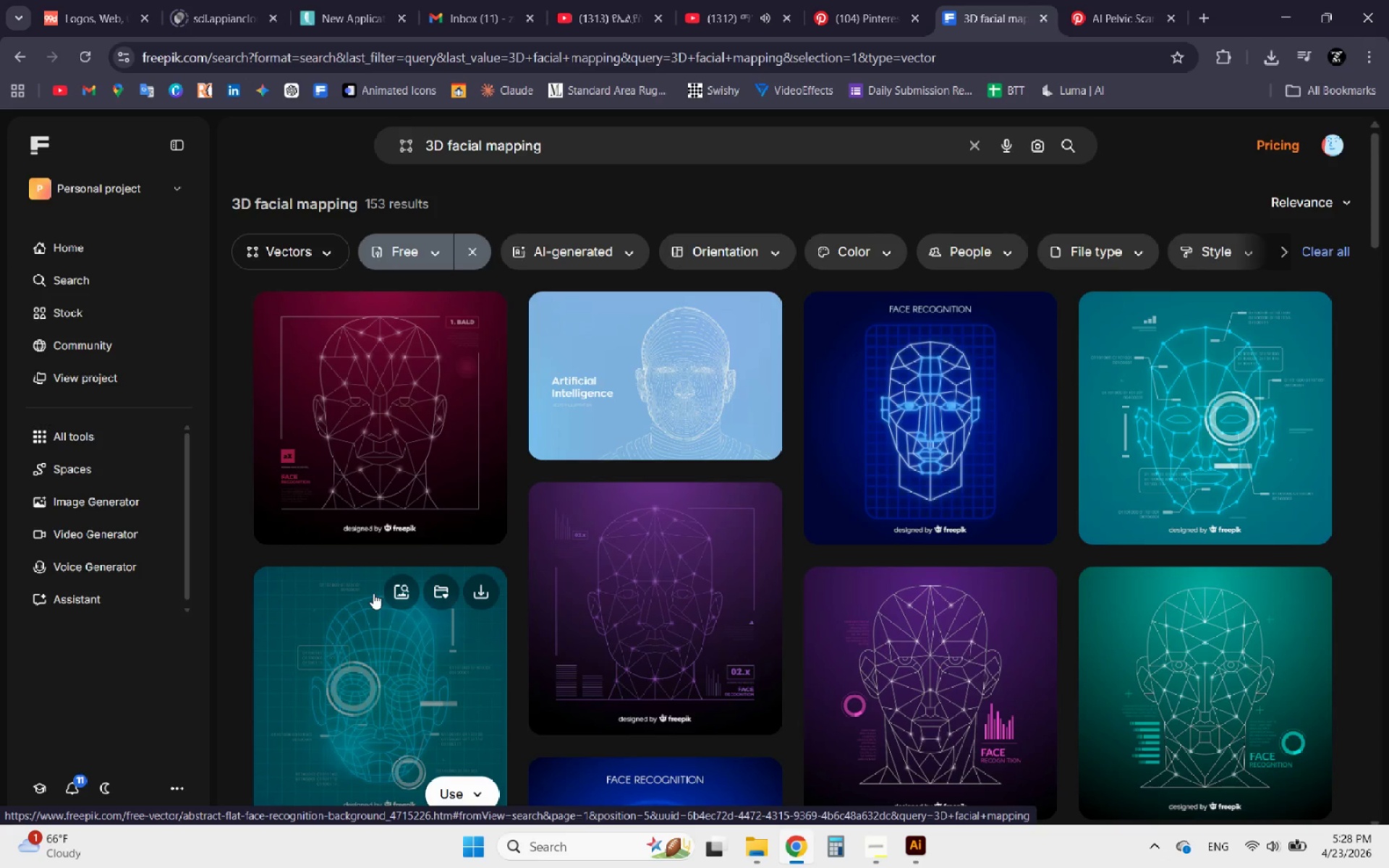 
wait(5.56)
 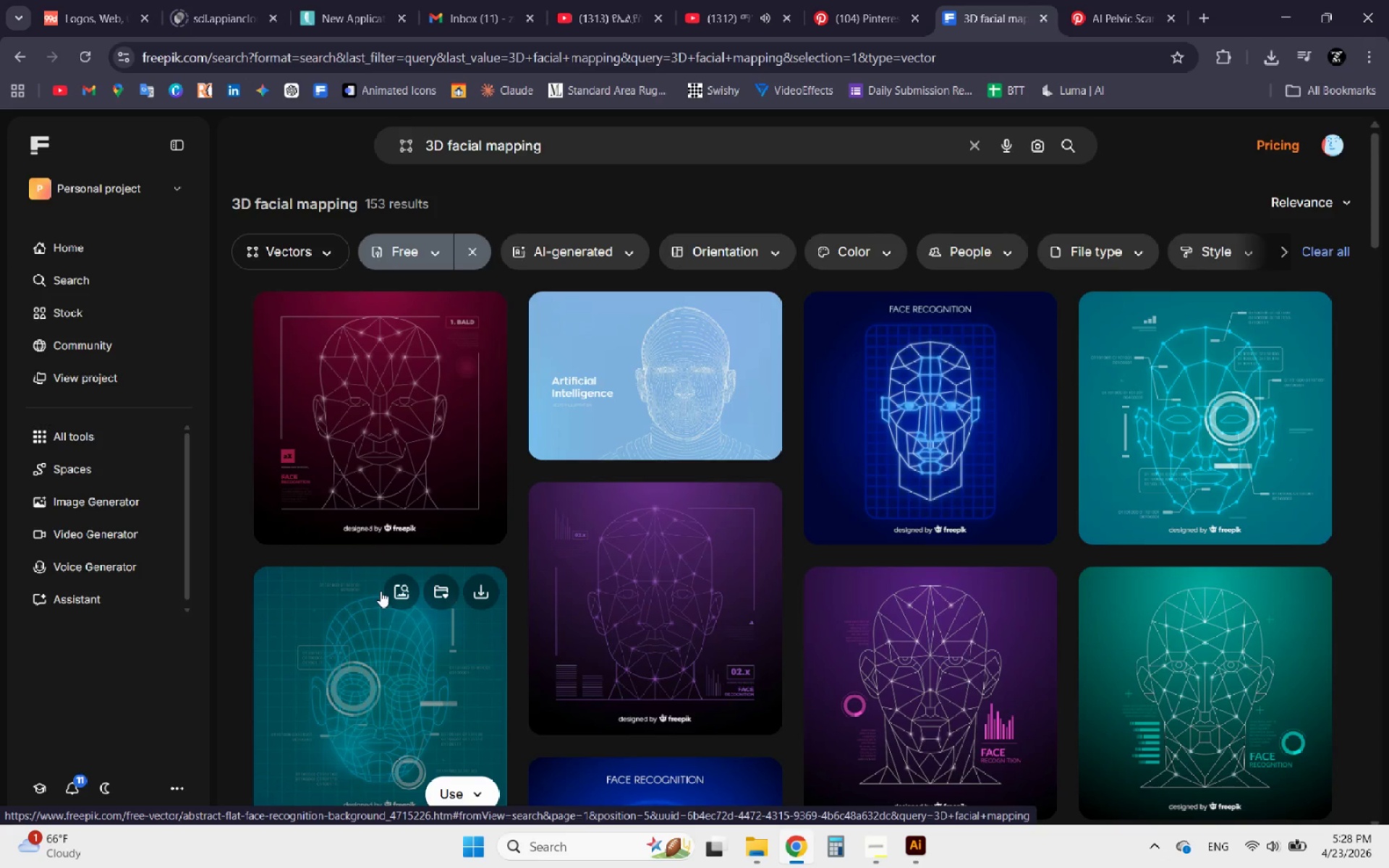 
scroll: coordinate [368, 595], scroll_direction: down, amount: 9.0
 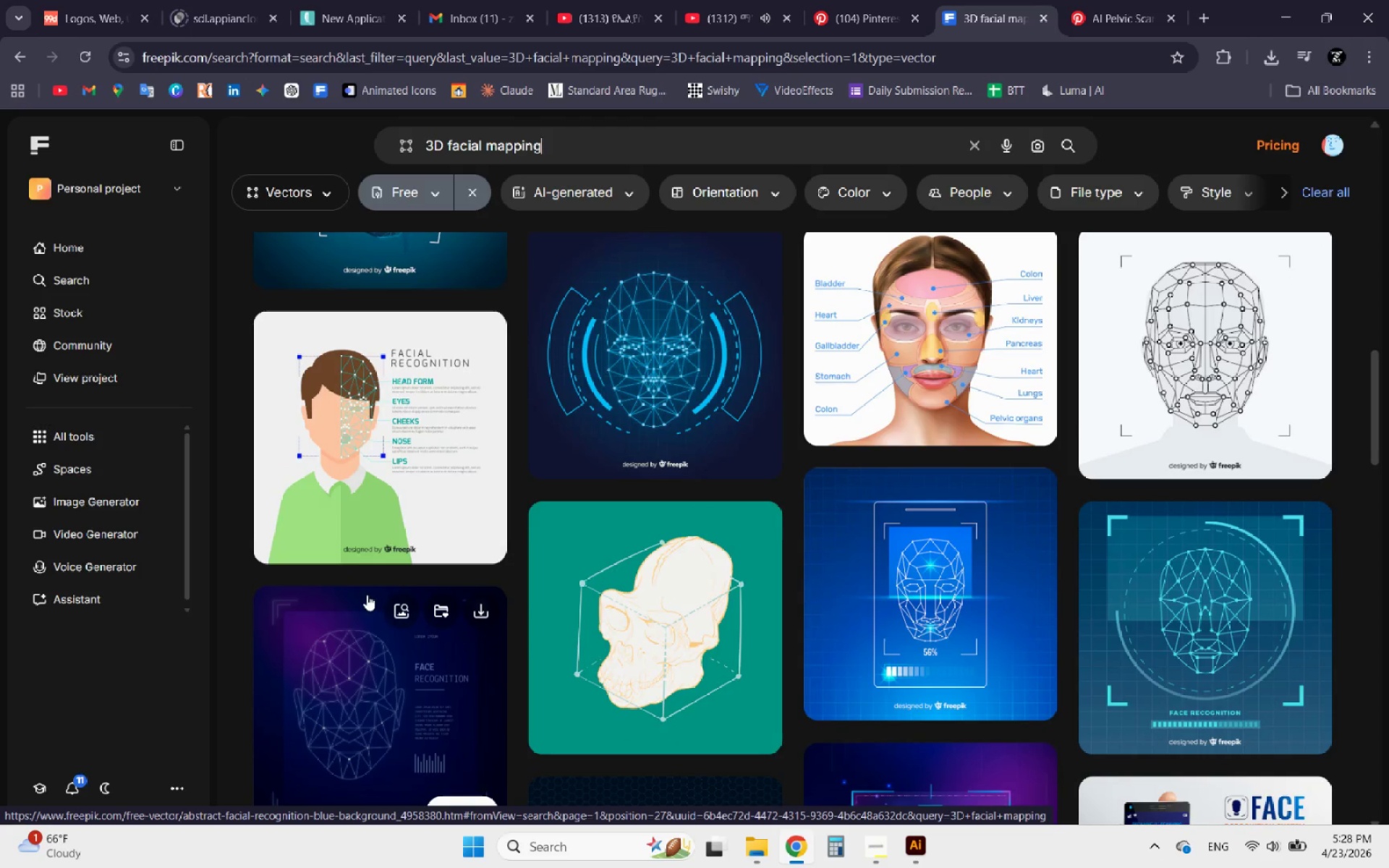 
scroll: coordinate [367, 595], scroll_direction: up, amount: 15.0
 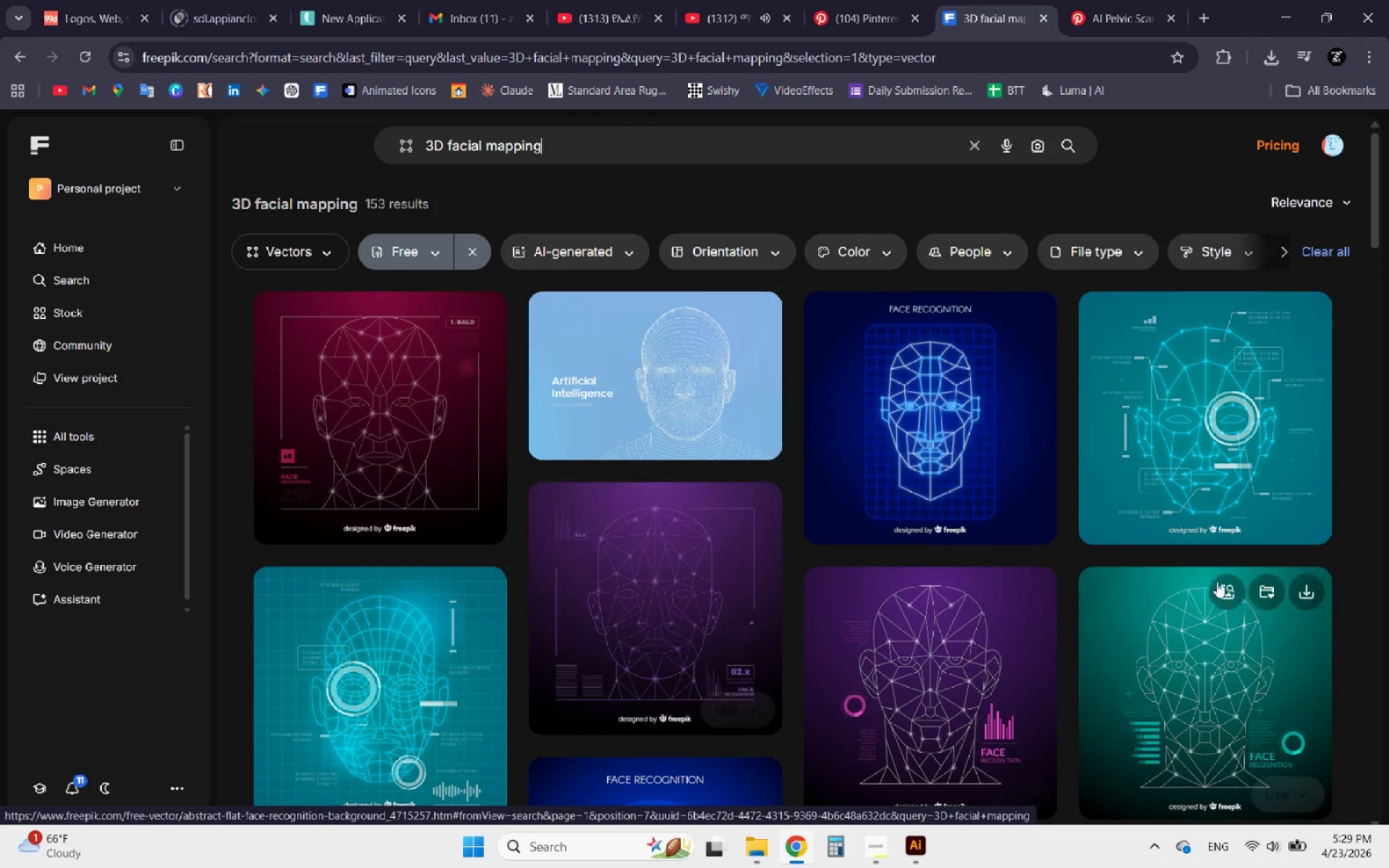 
left_click([1220, 451])
 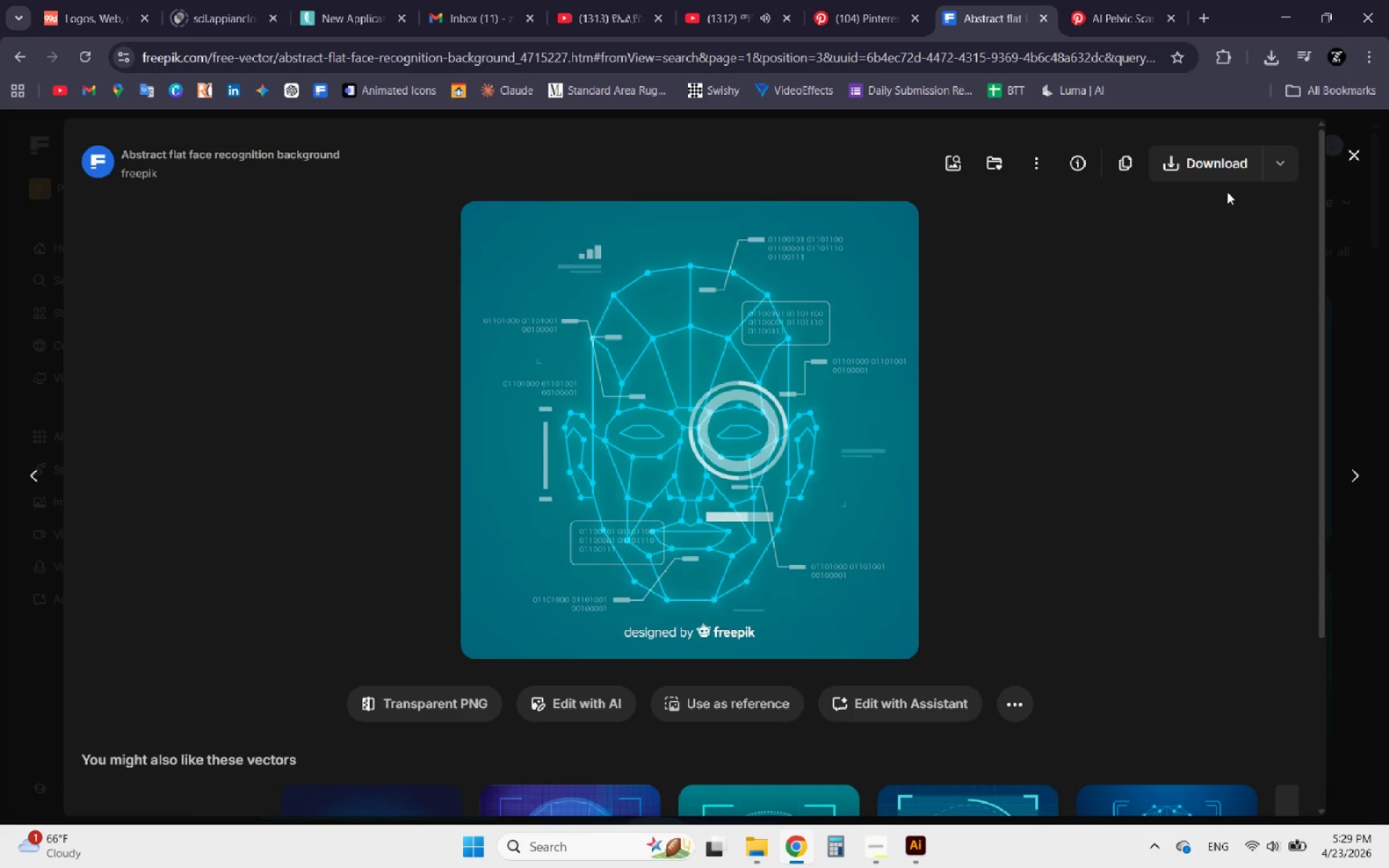 
left_click([1278, 166])
 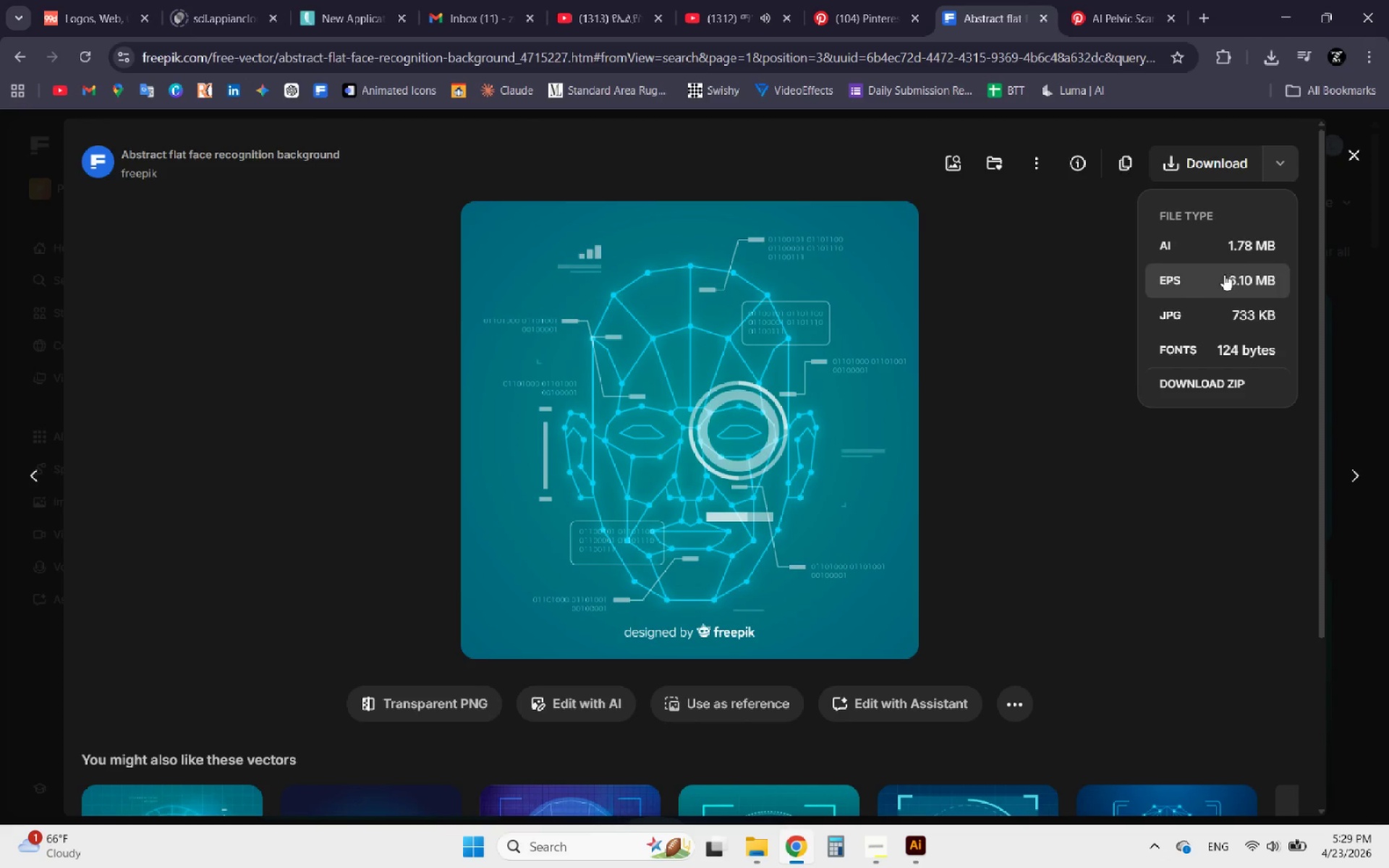 
left_click([1215, 254])
 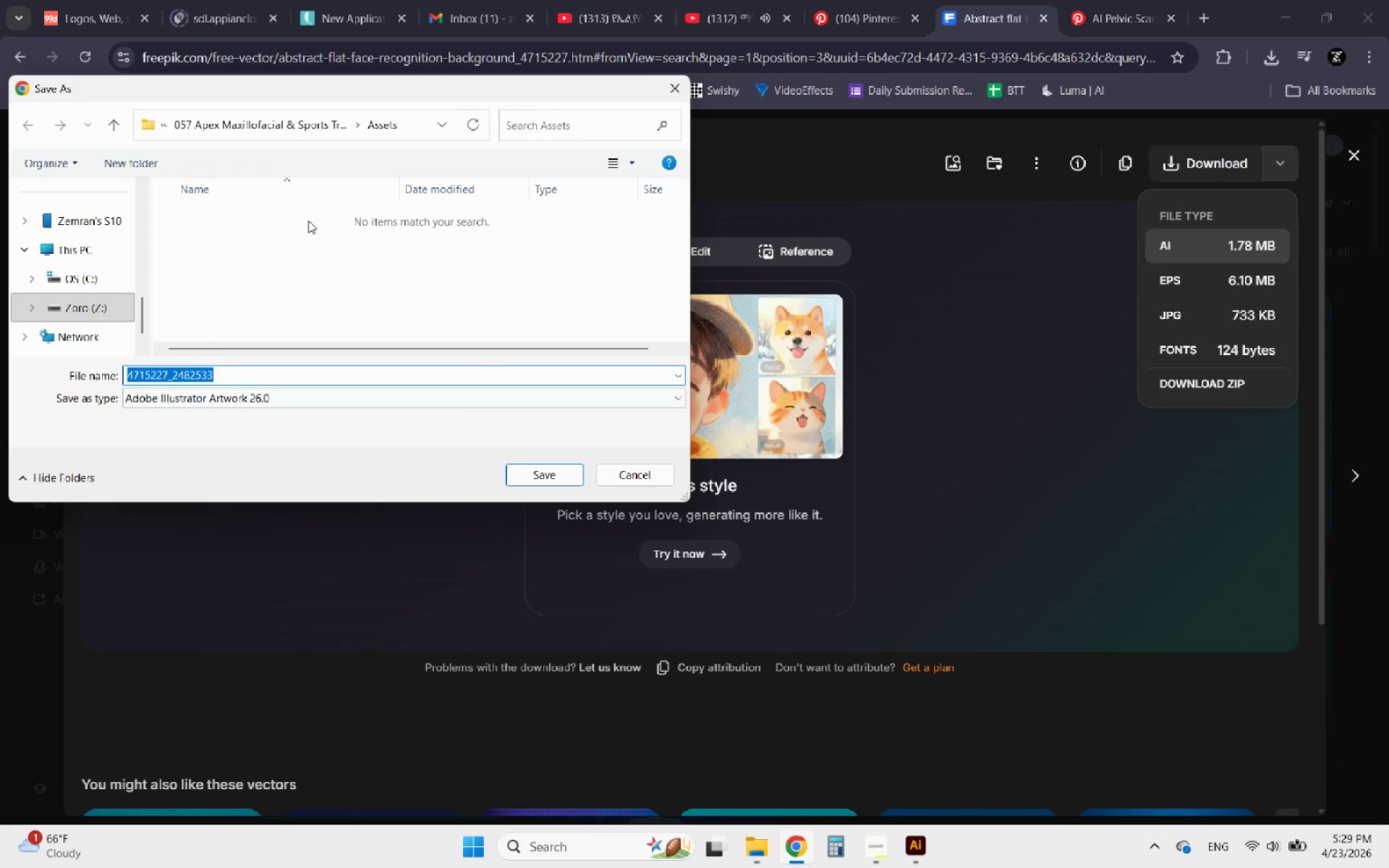 
left_click([520, 475])
 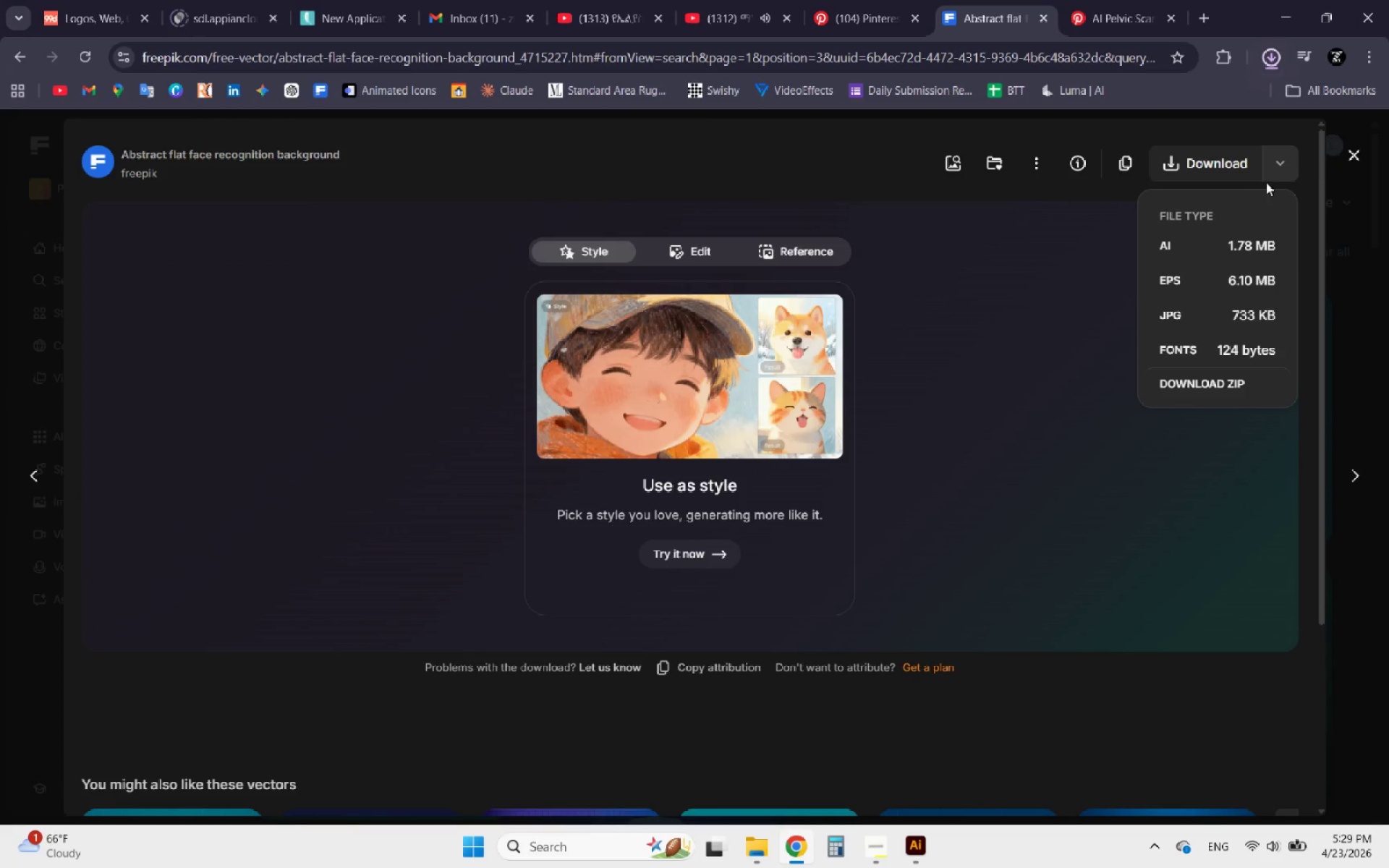 
left_click([1355, 145])
 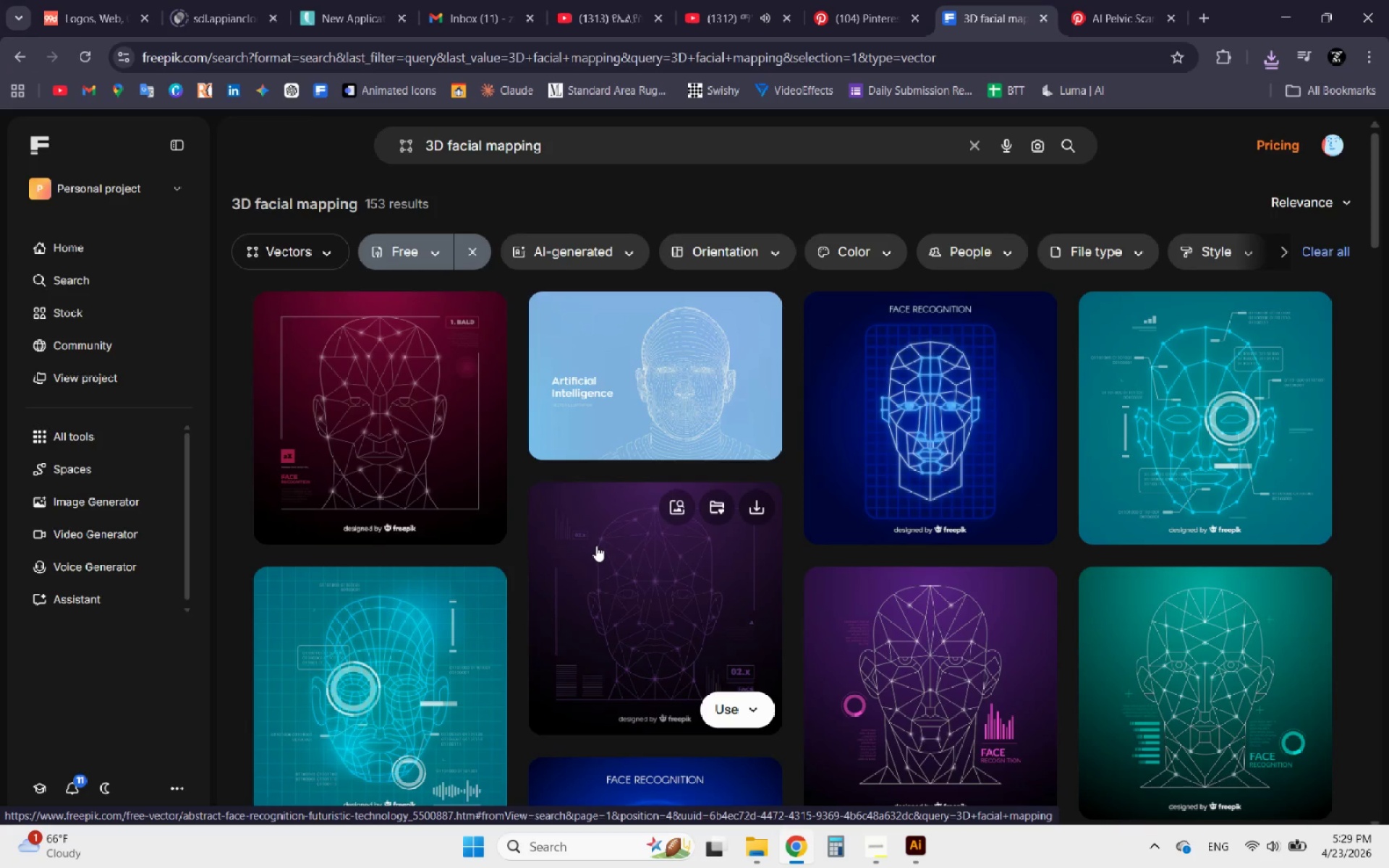 
scroll: coordinate [587, 552], scroll_direction: down, amount: 1.0
 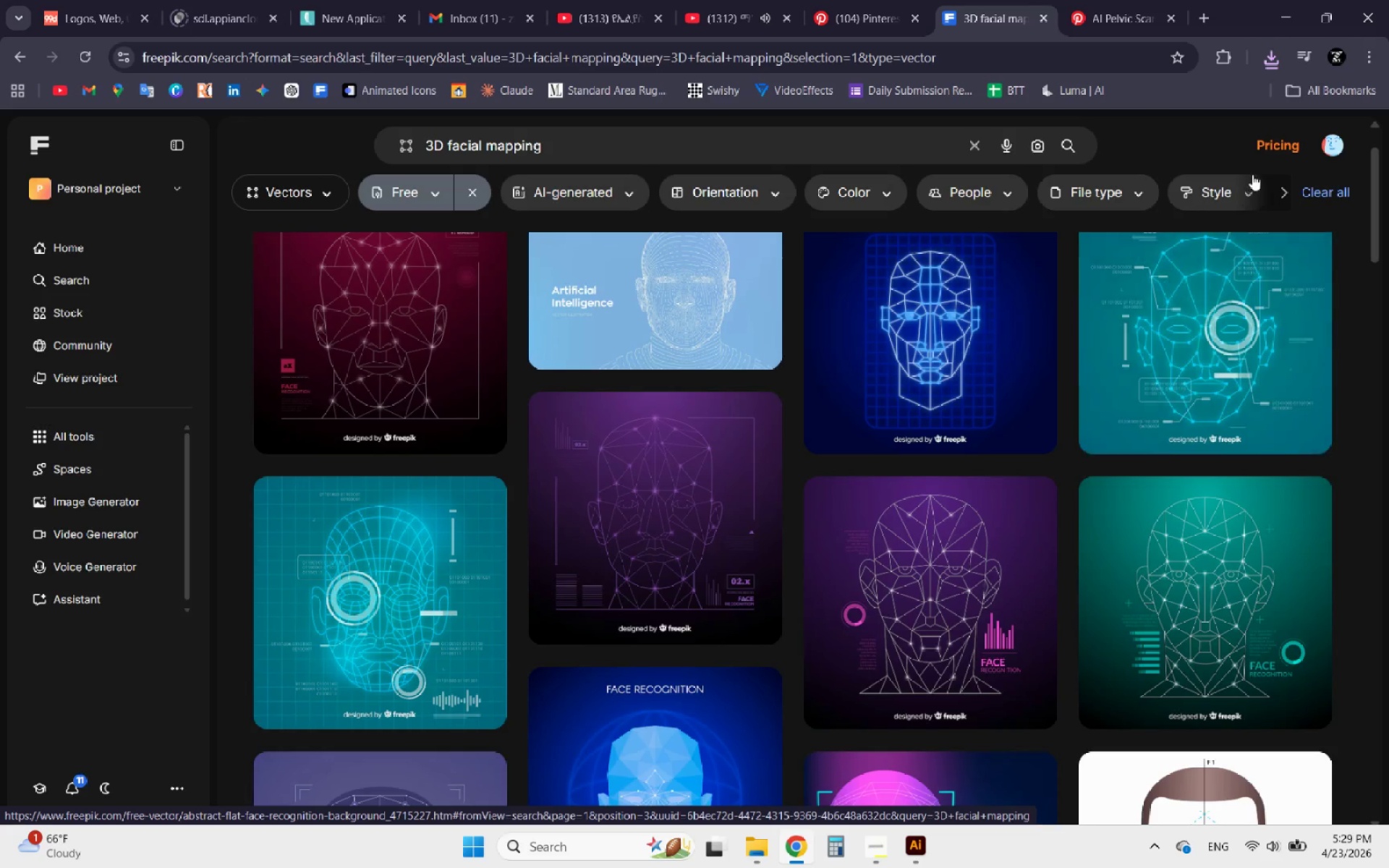 
left_click([1265, 49])
 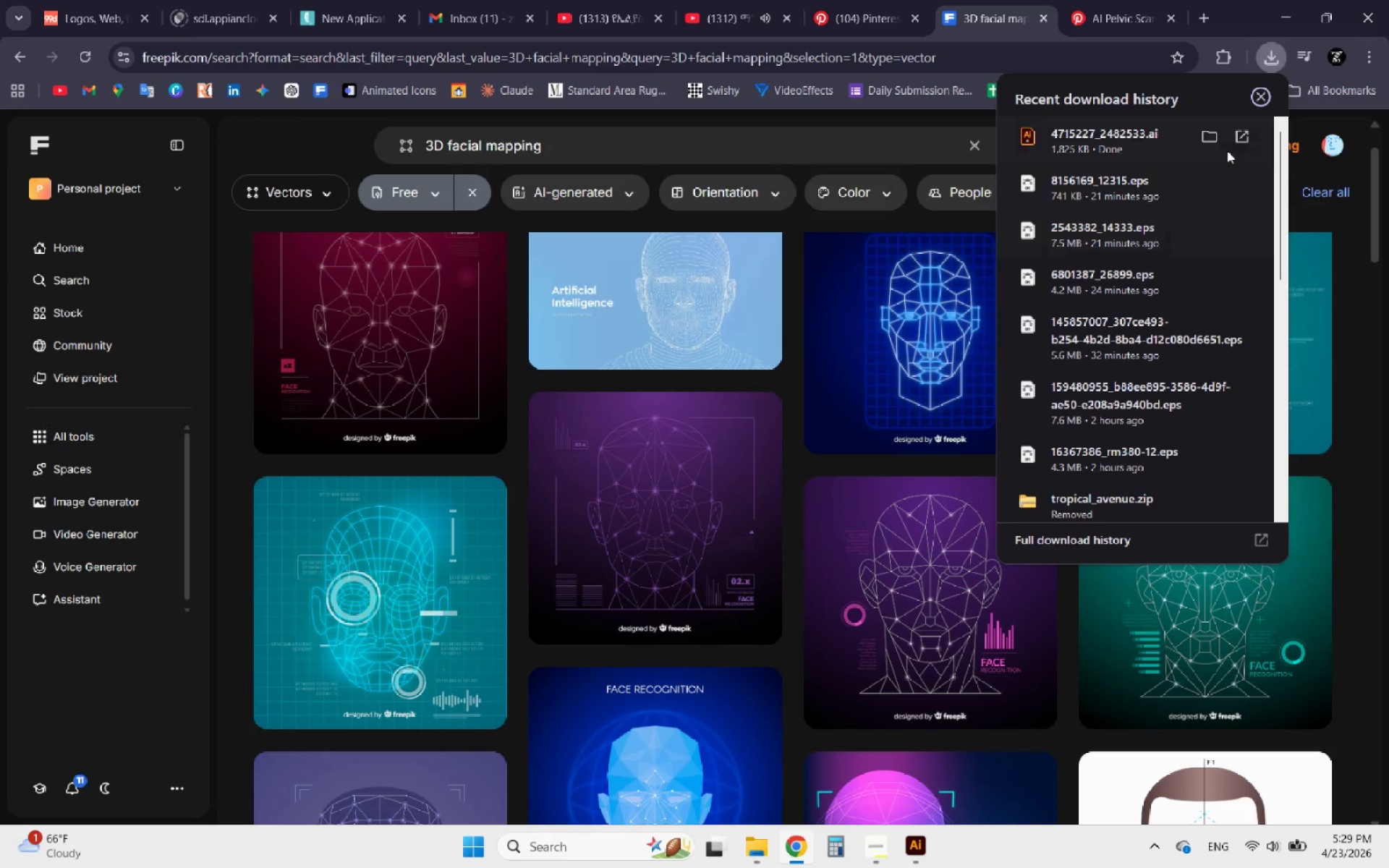 
left_click([1241, 145])
 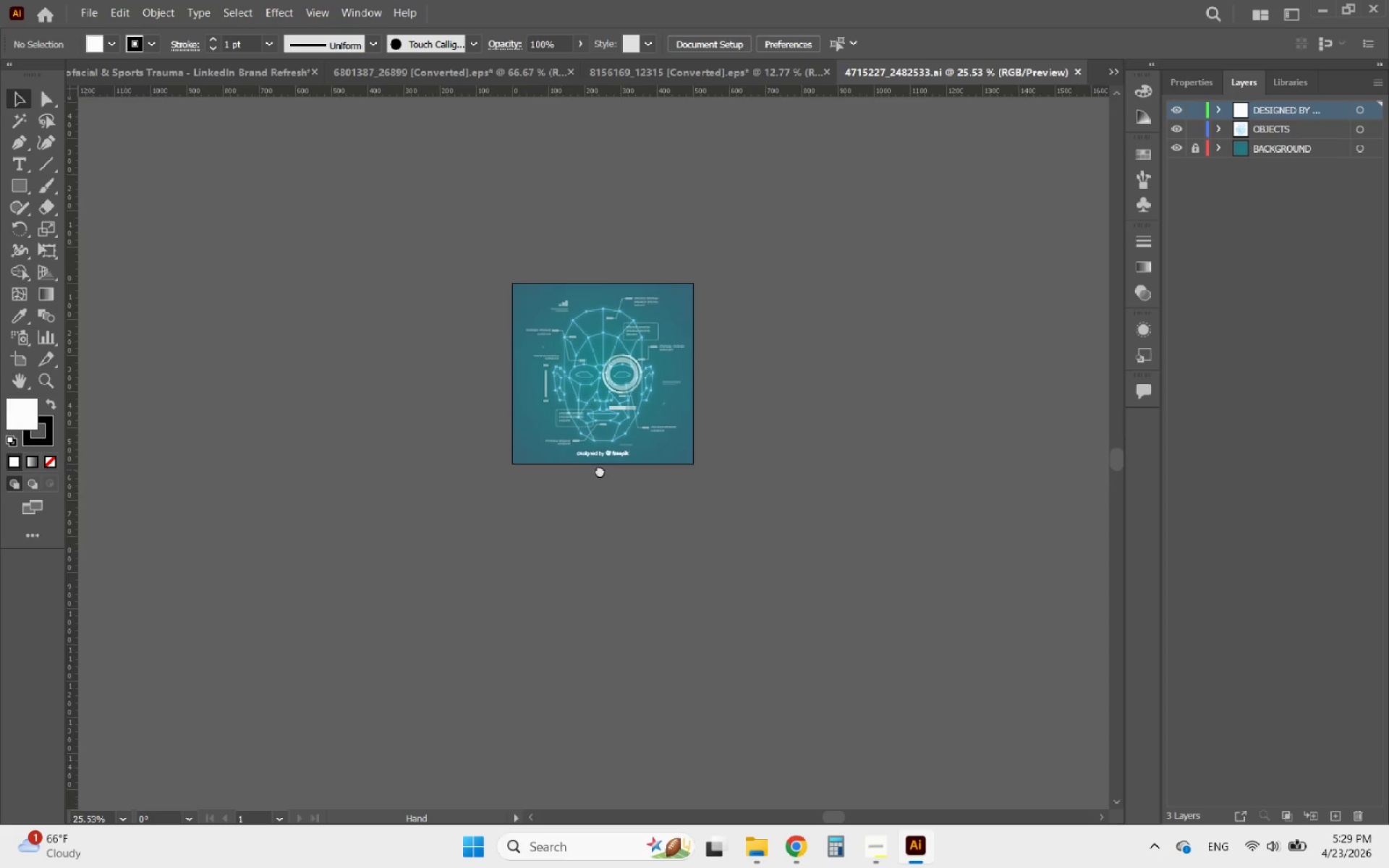 
hold_key(key=AltLeft, duration=0.33)
hold_key(key=AltLeft, duration=0.89)
scroll: coordinate [513, 365], scroll_direction: up, amount: 4.0
 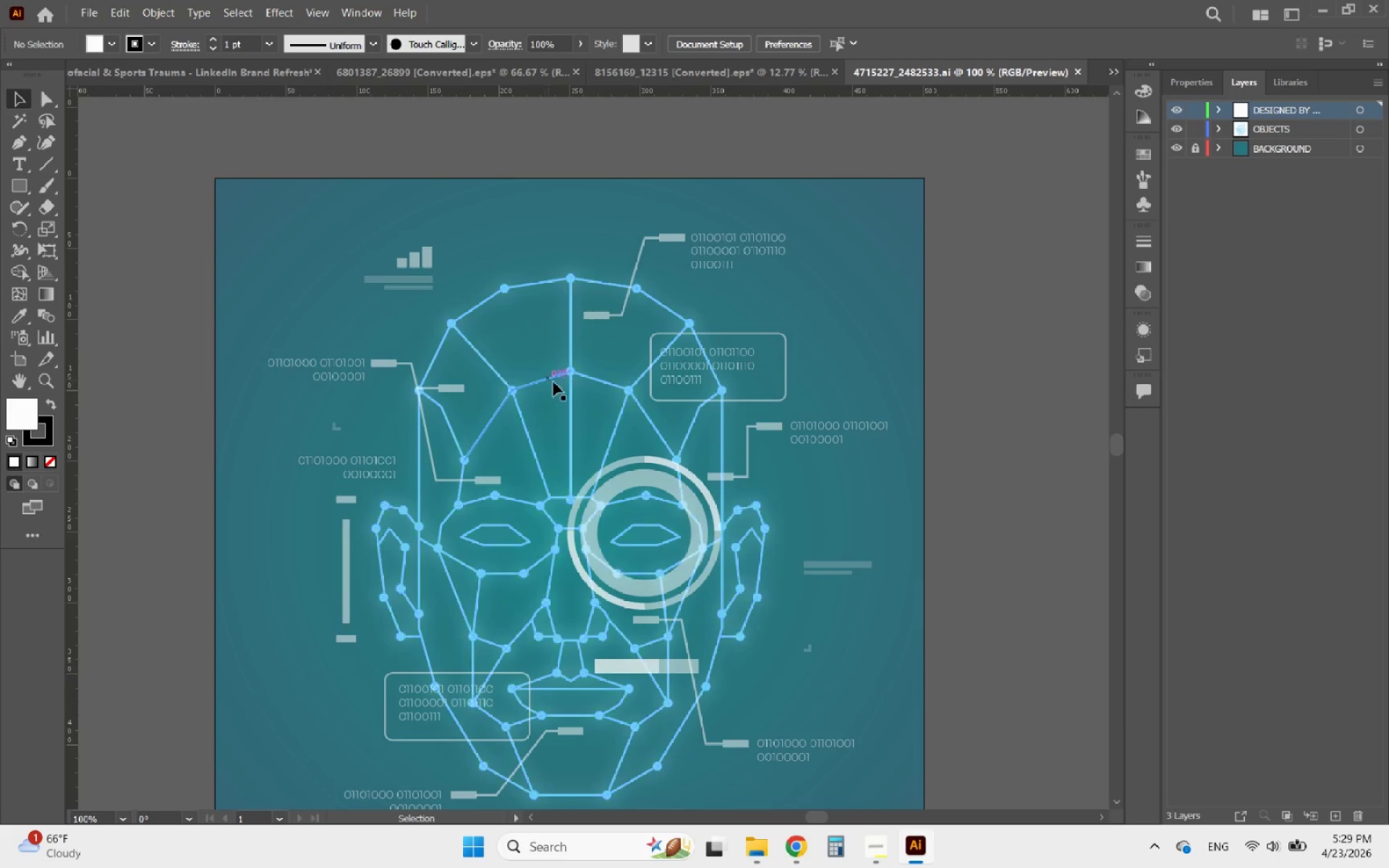 
left_click([540, 383])
 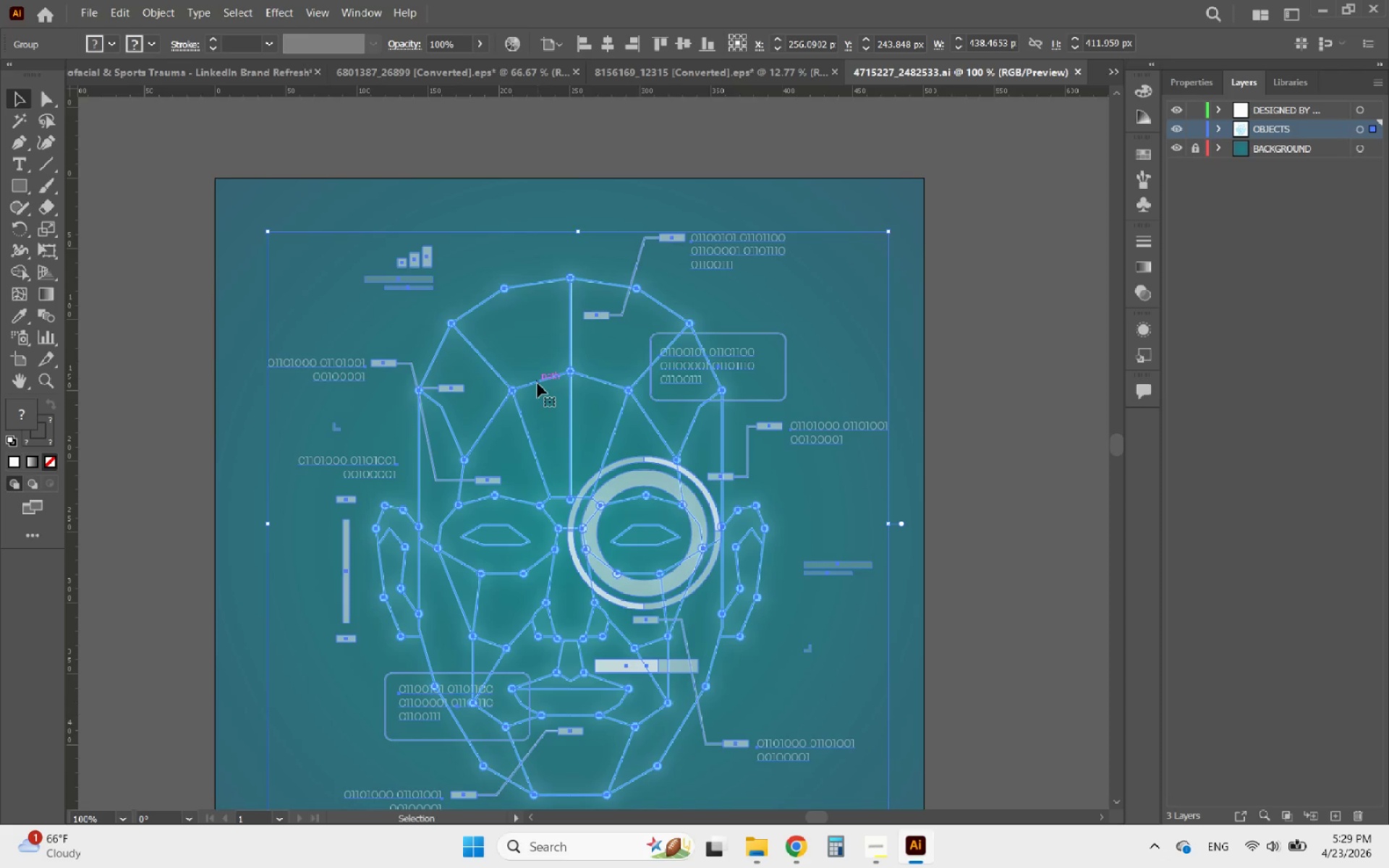 
left_click_drag(start_coordinate=[538, 383], to_coordinate=[561, 359])
 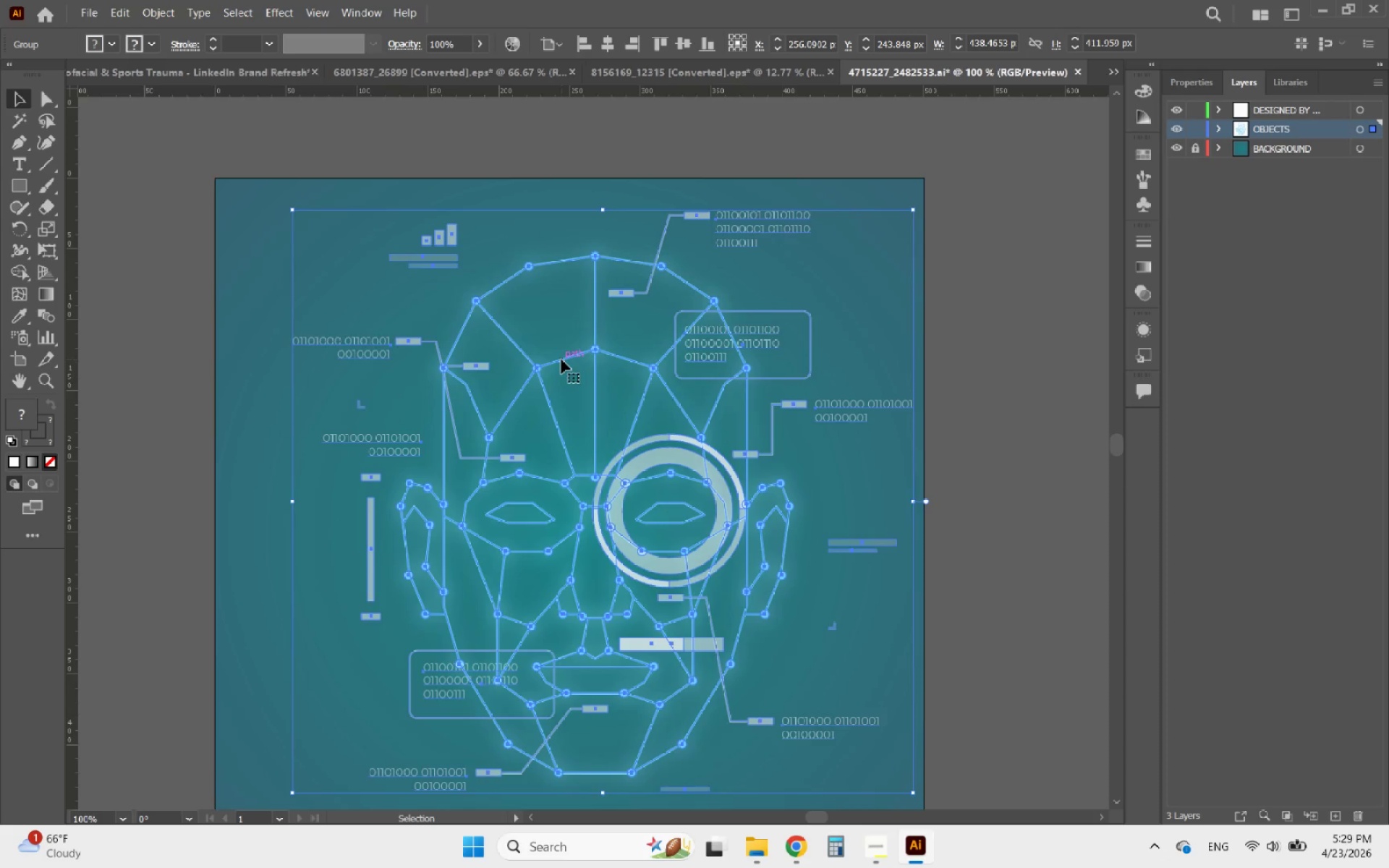 
hold_key(key=AltLeft, duration=1.38)
scroll: coordinate [602, 339], scroll_direction: down, amount: 3.0
 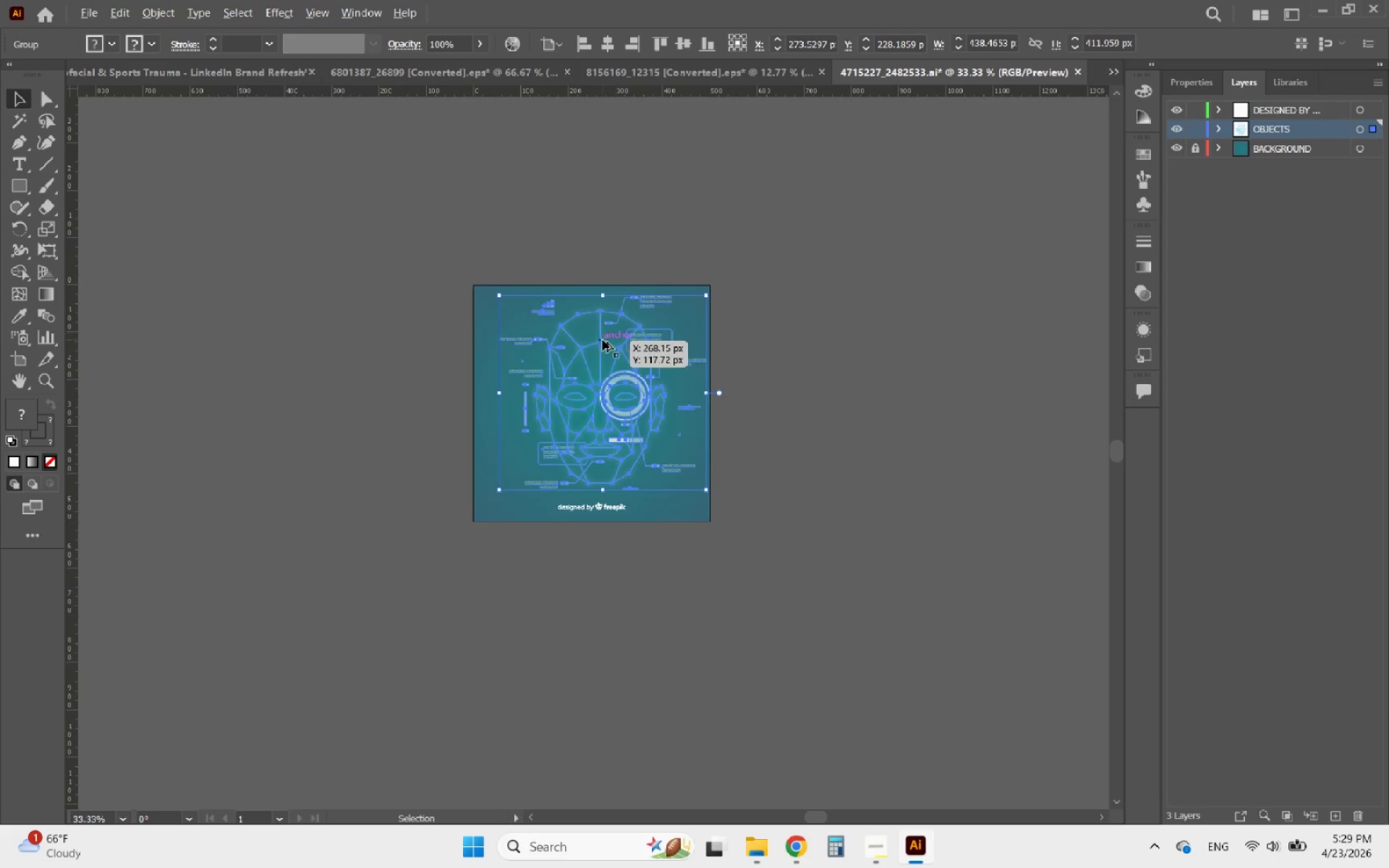 
scroll: coordinate [574, 370], scroll_direction: up, amount: 2.0
 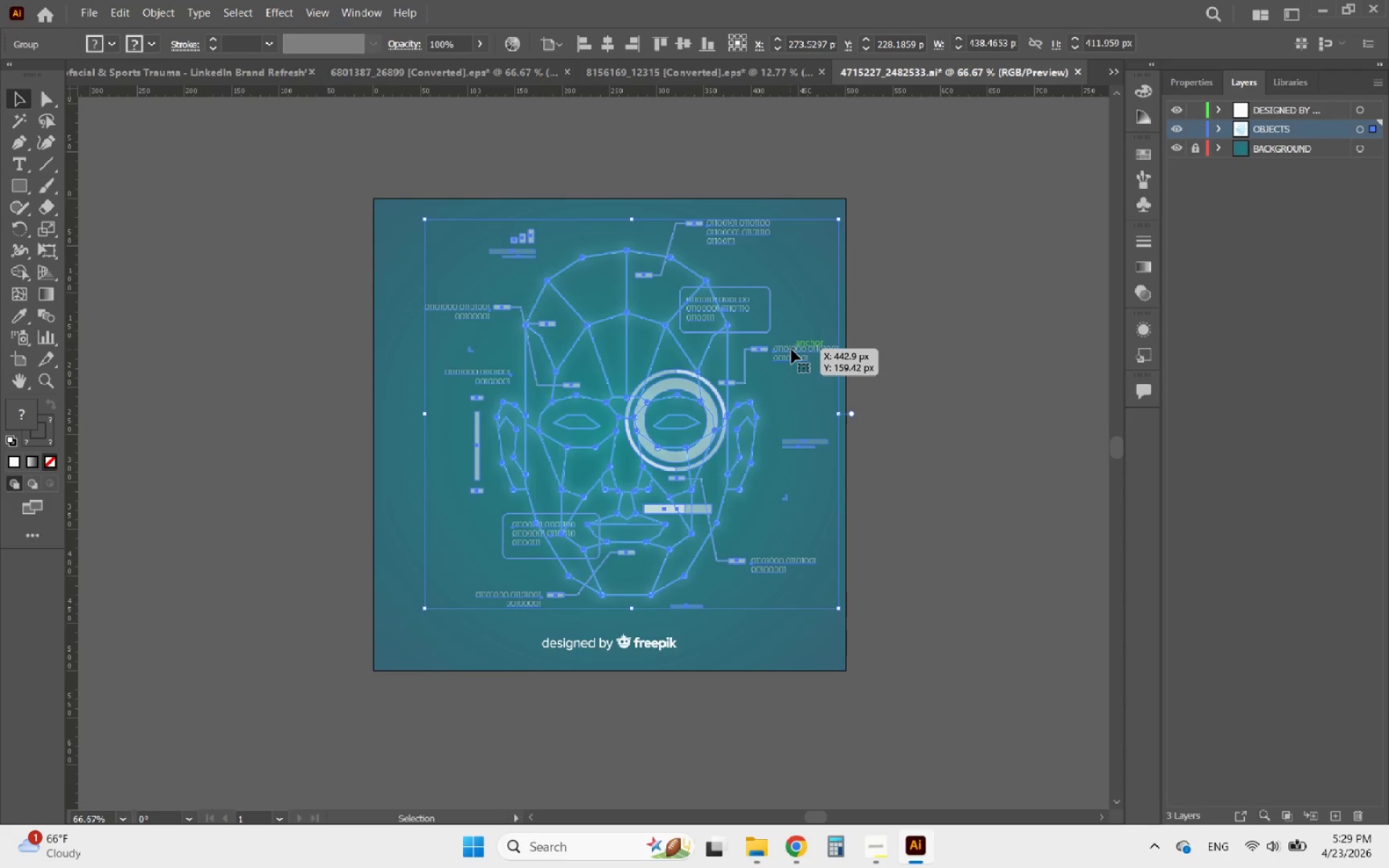 
double_click([795, 349])
 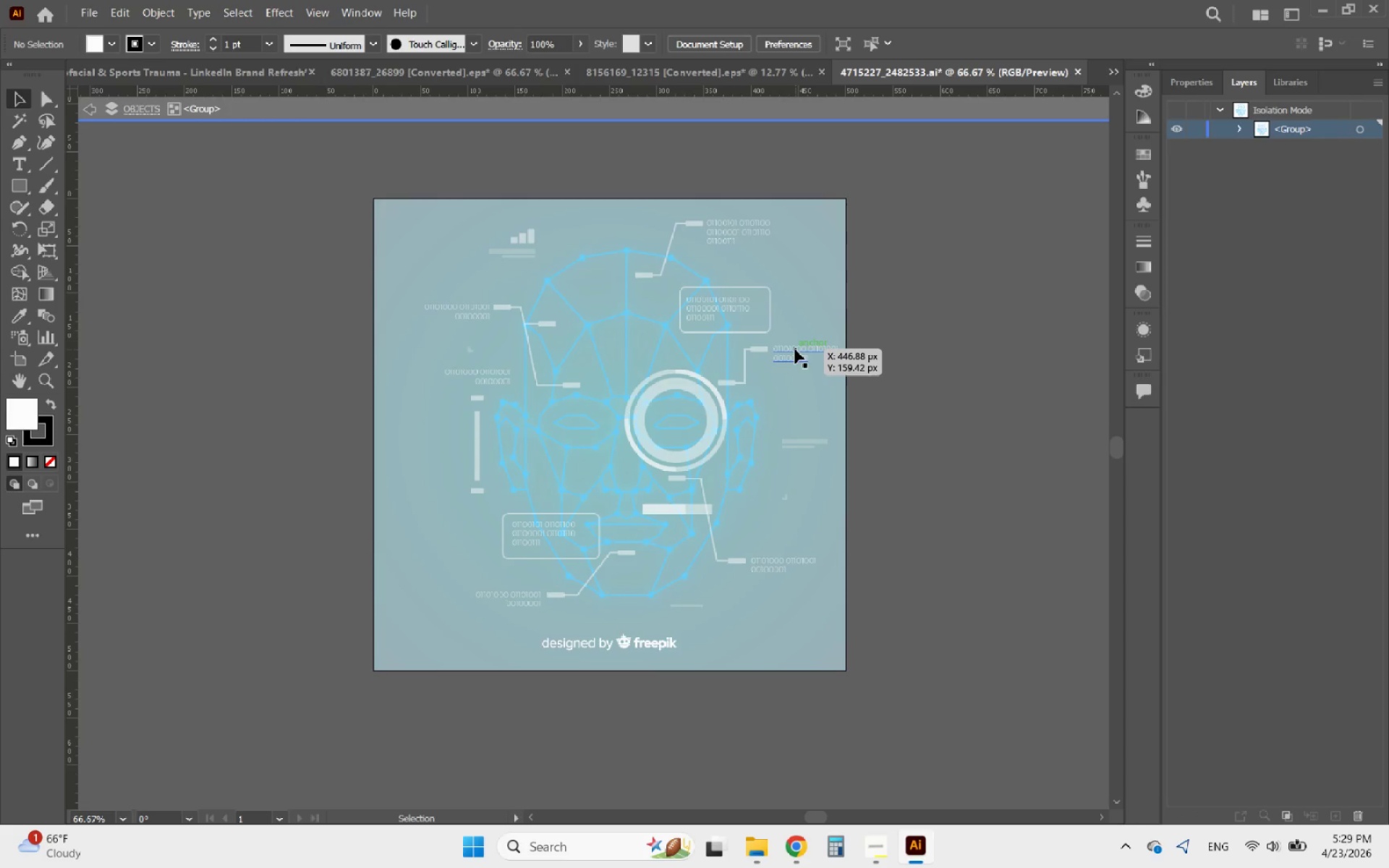 
left_click([795, 349])
 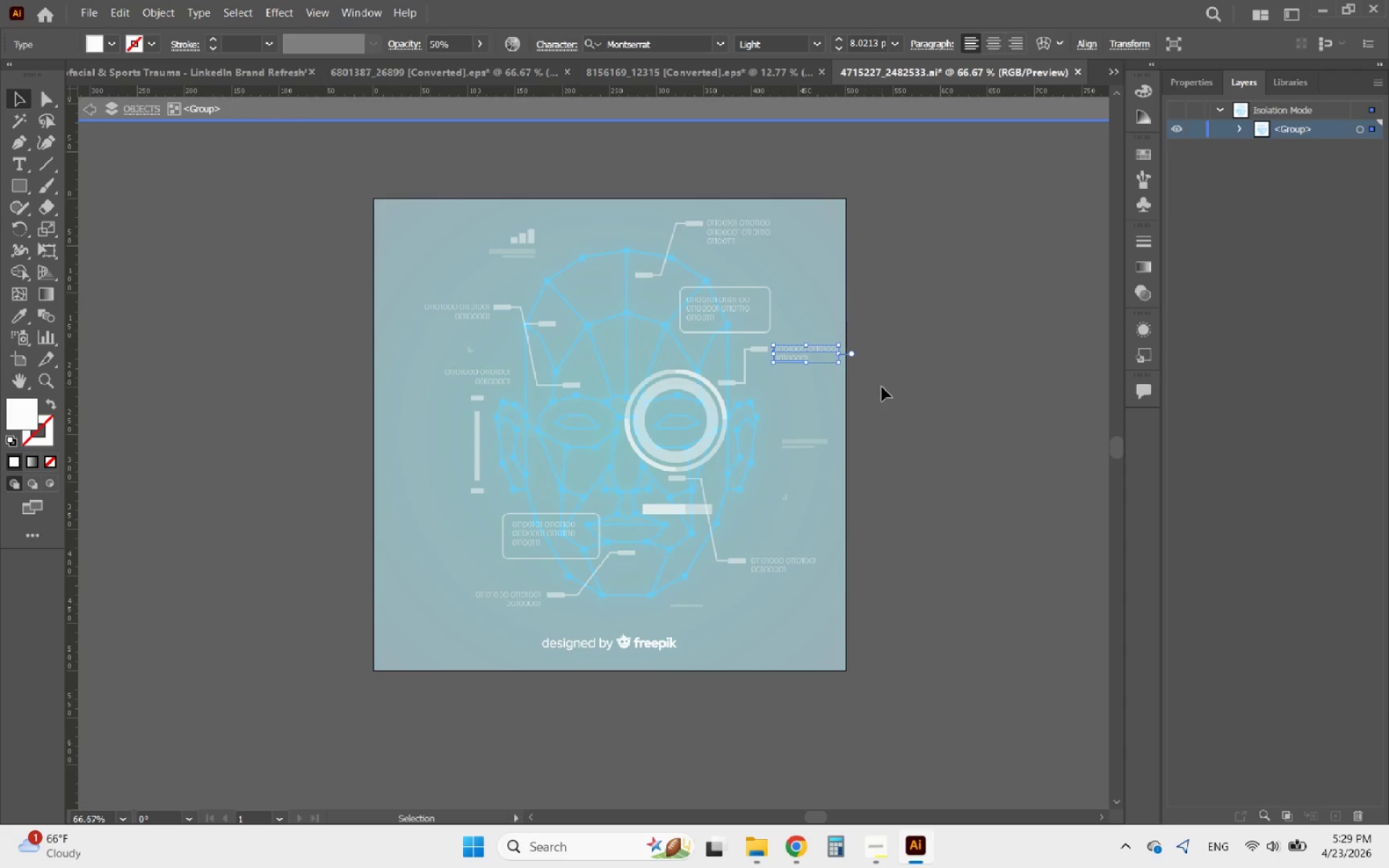 
double_click([882, 387])
 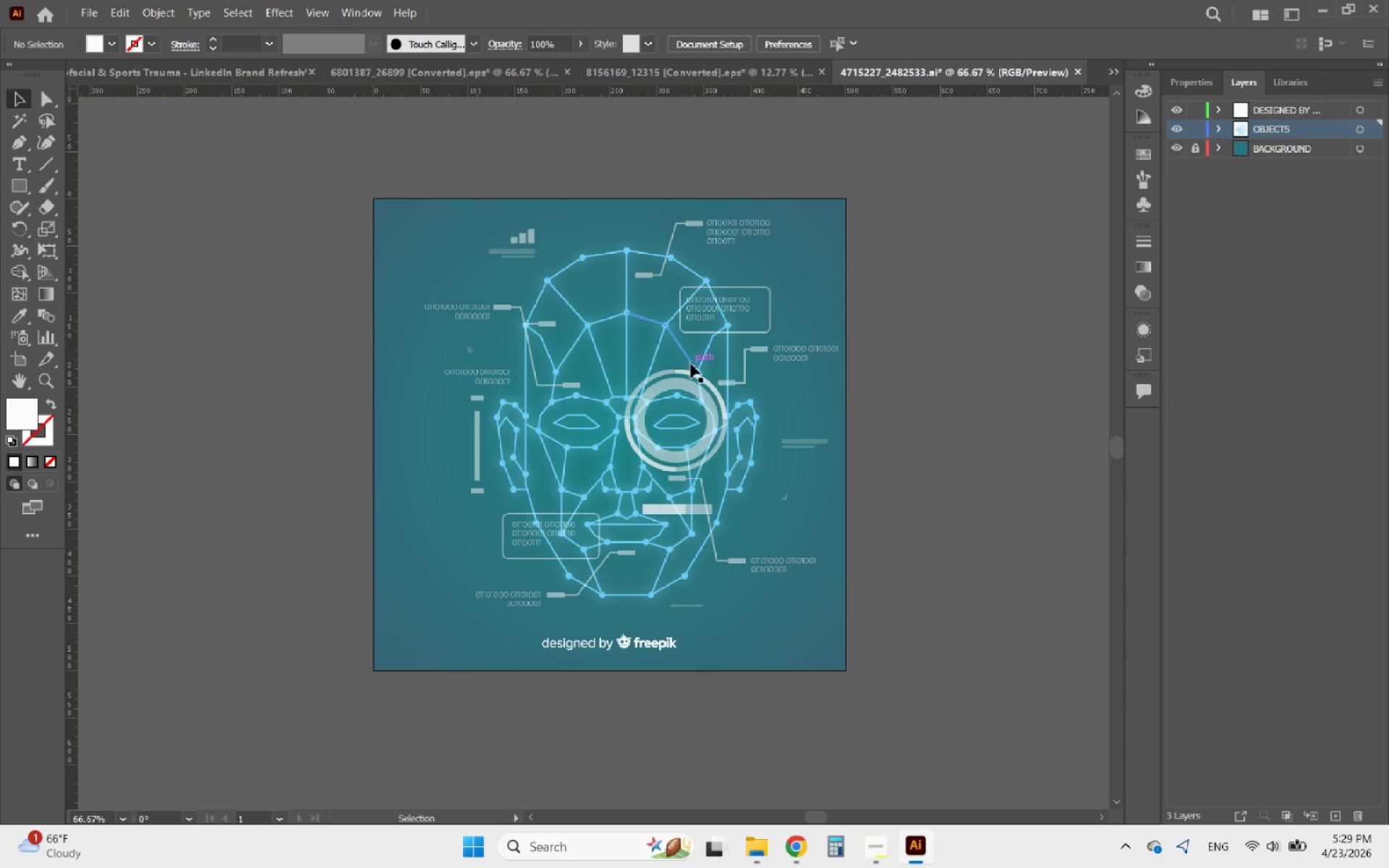 
left_click_drag(start_coordinate=[691, 364], to_coordinate=[945, 351])
 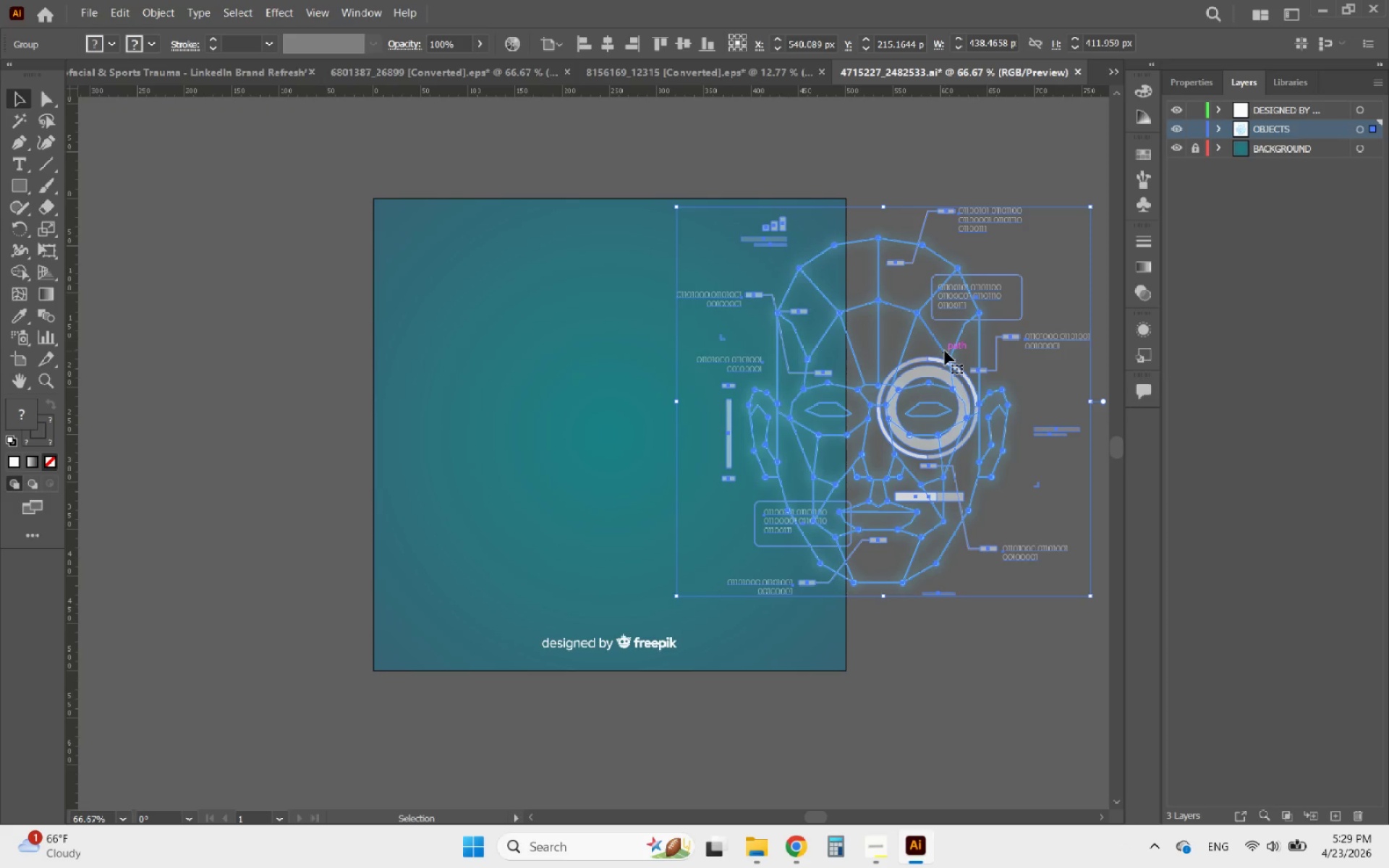 
key(Control+Z)
 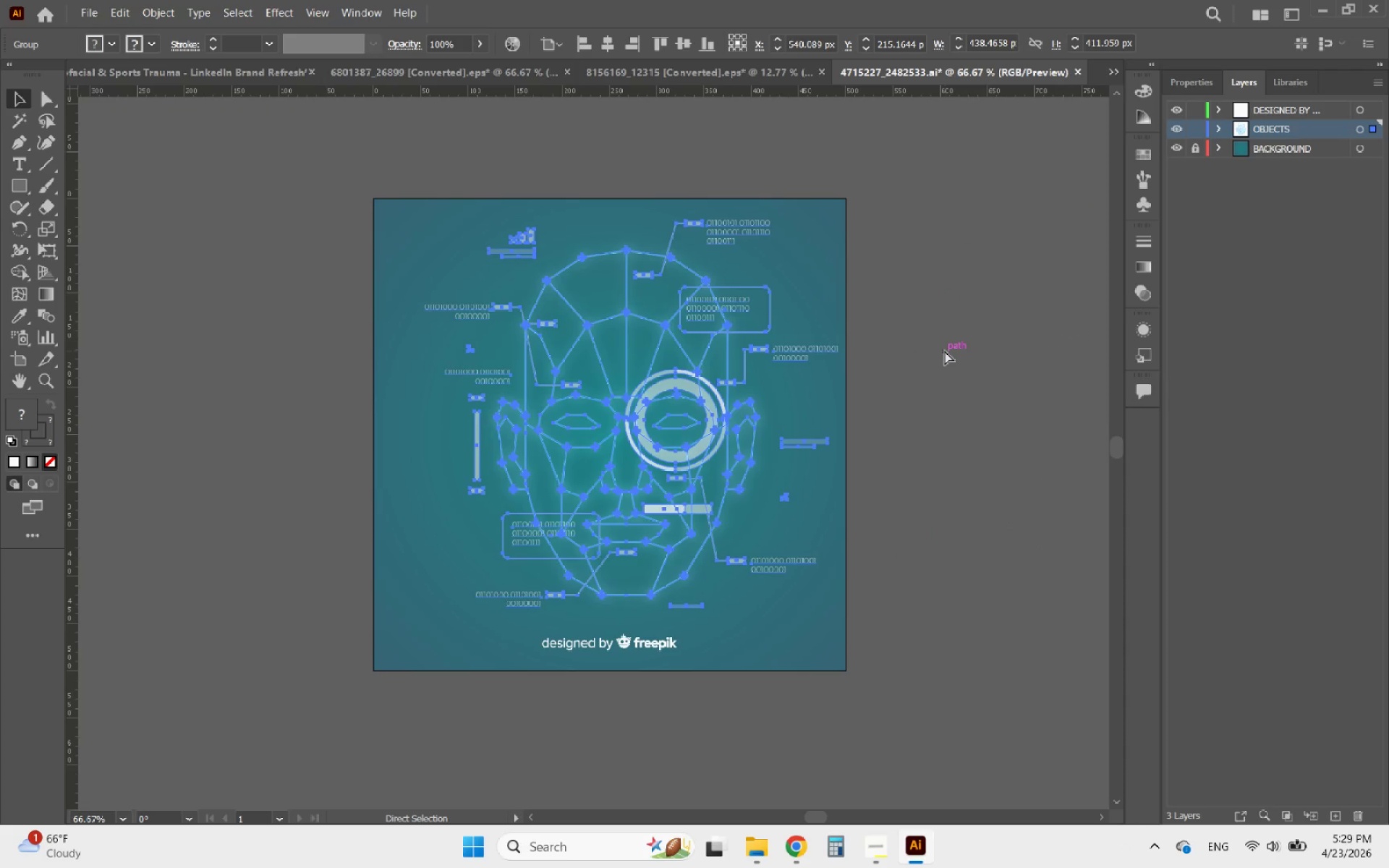 
key(Control+Z)
 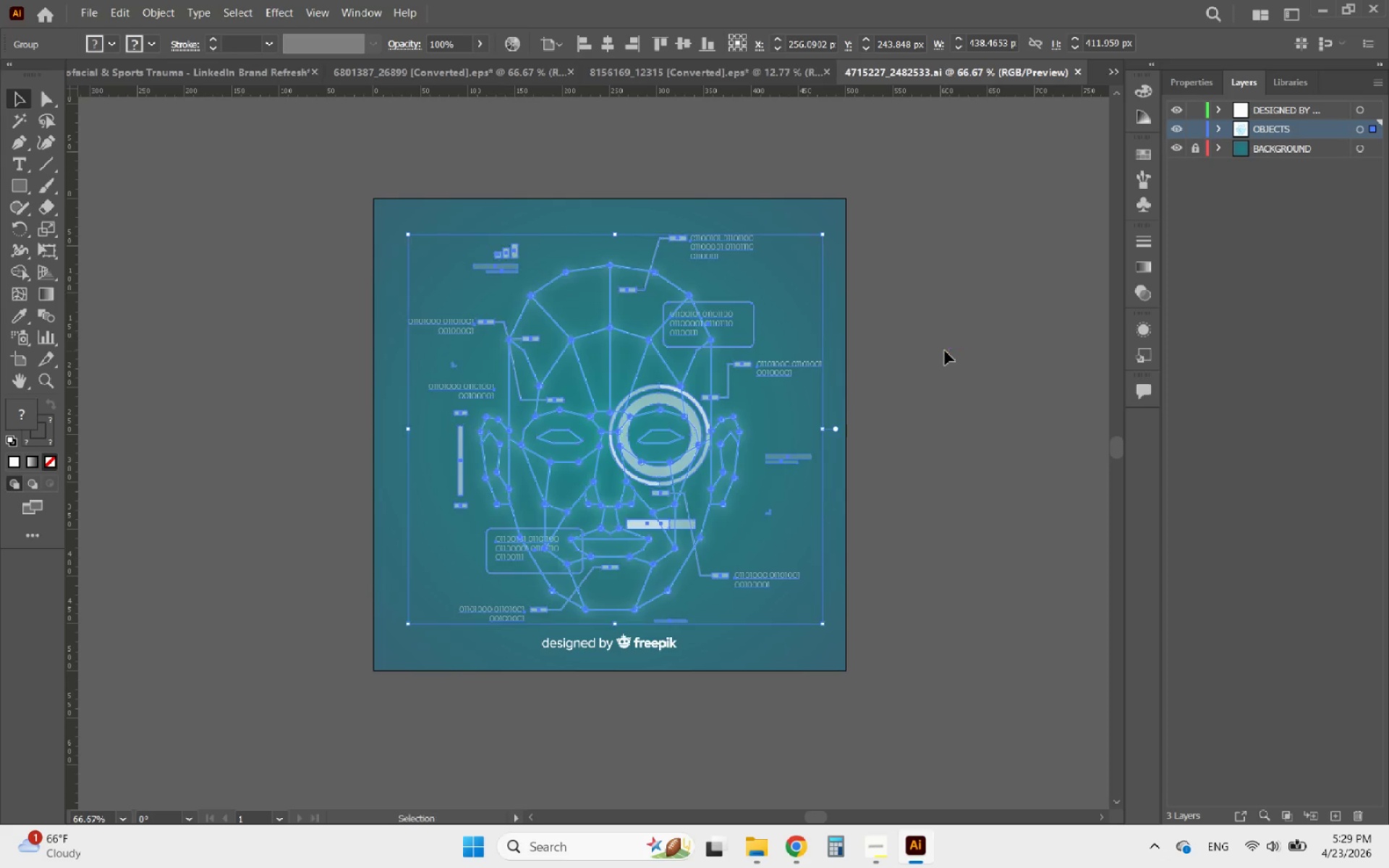 
key(Control+C)
 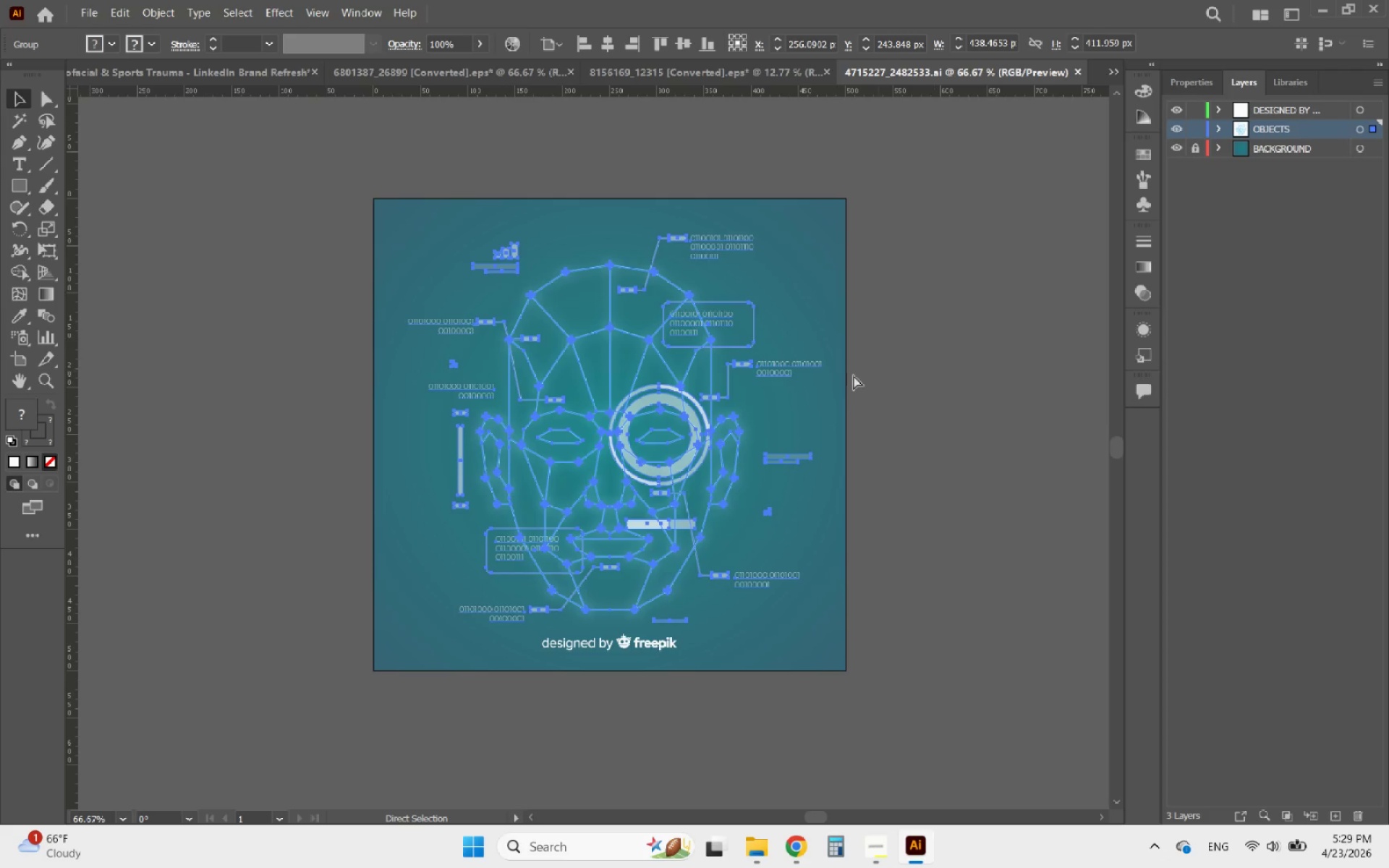 
key(Control+C)
 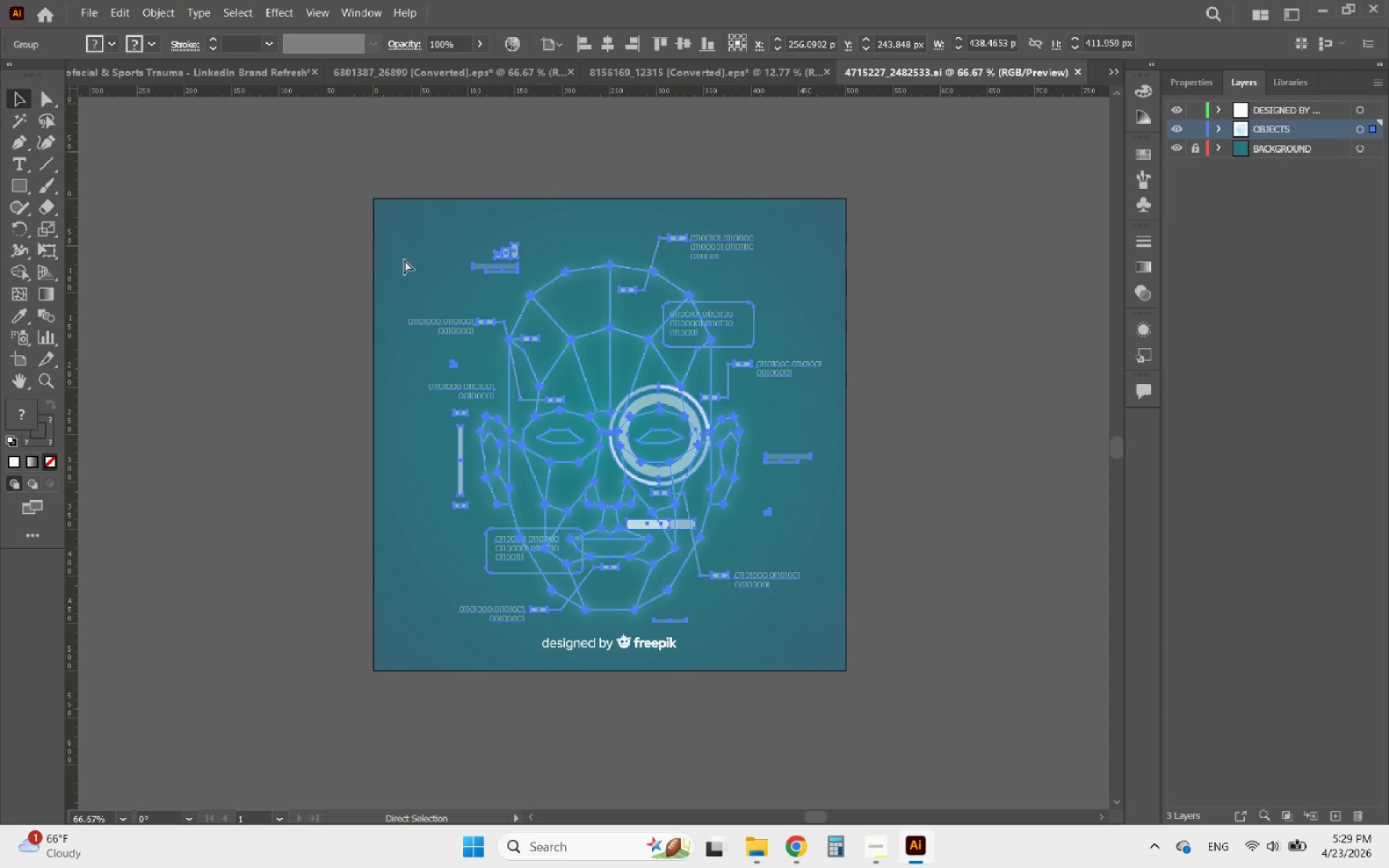 
key(Control+C)
 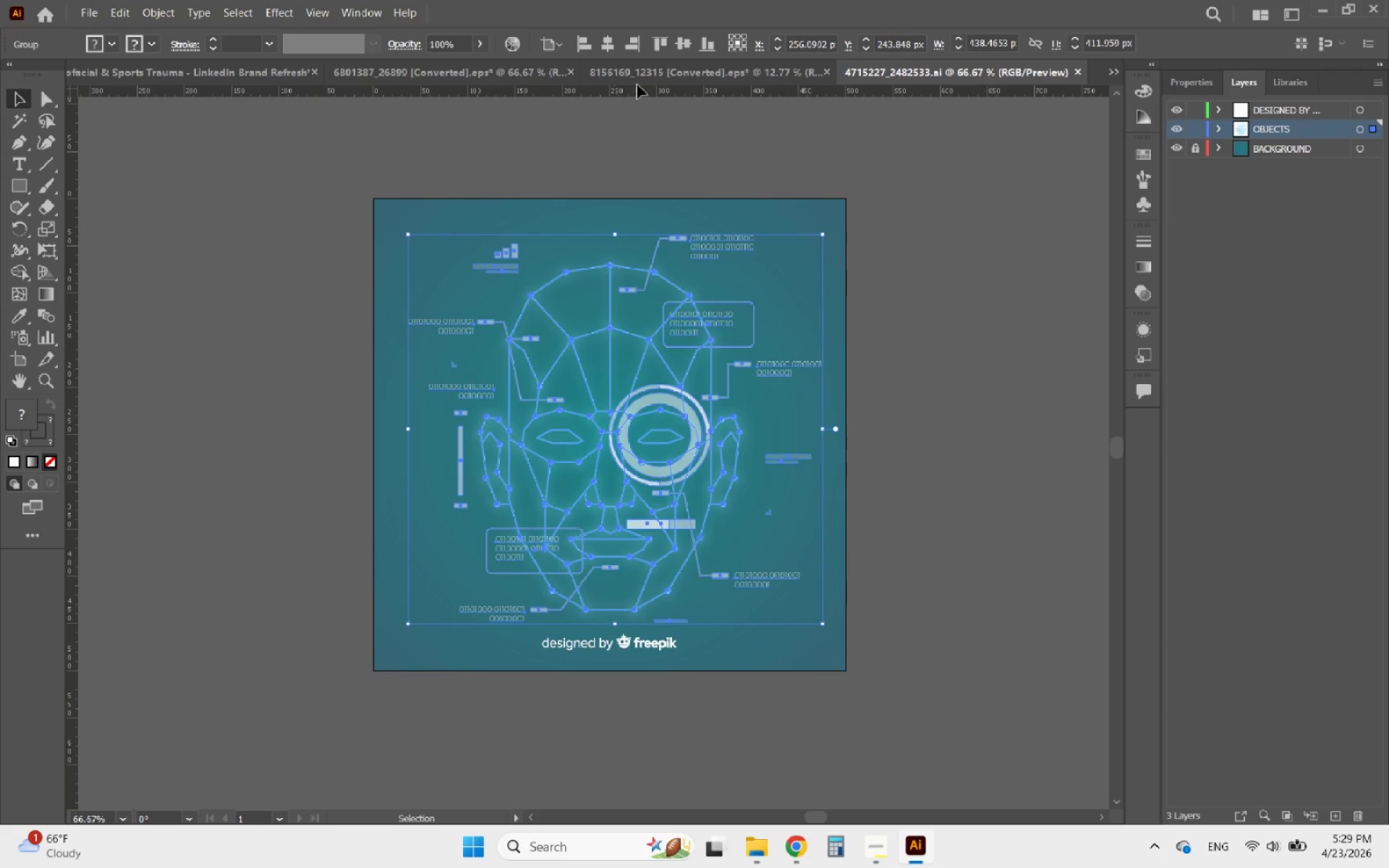 
left_click([668, 70])
 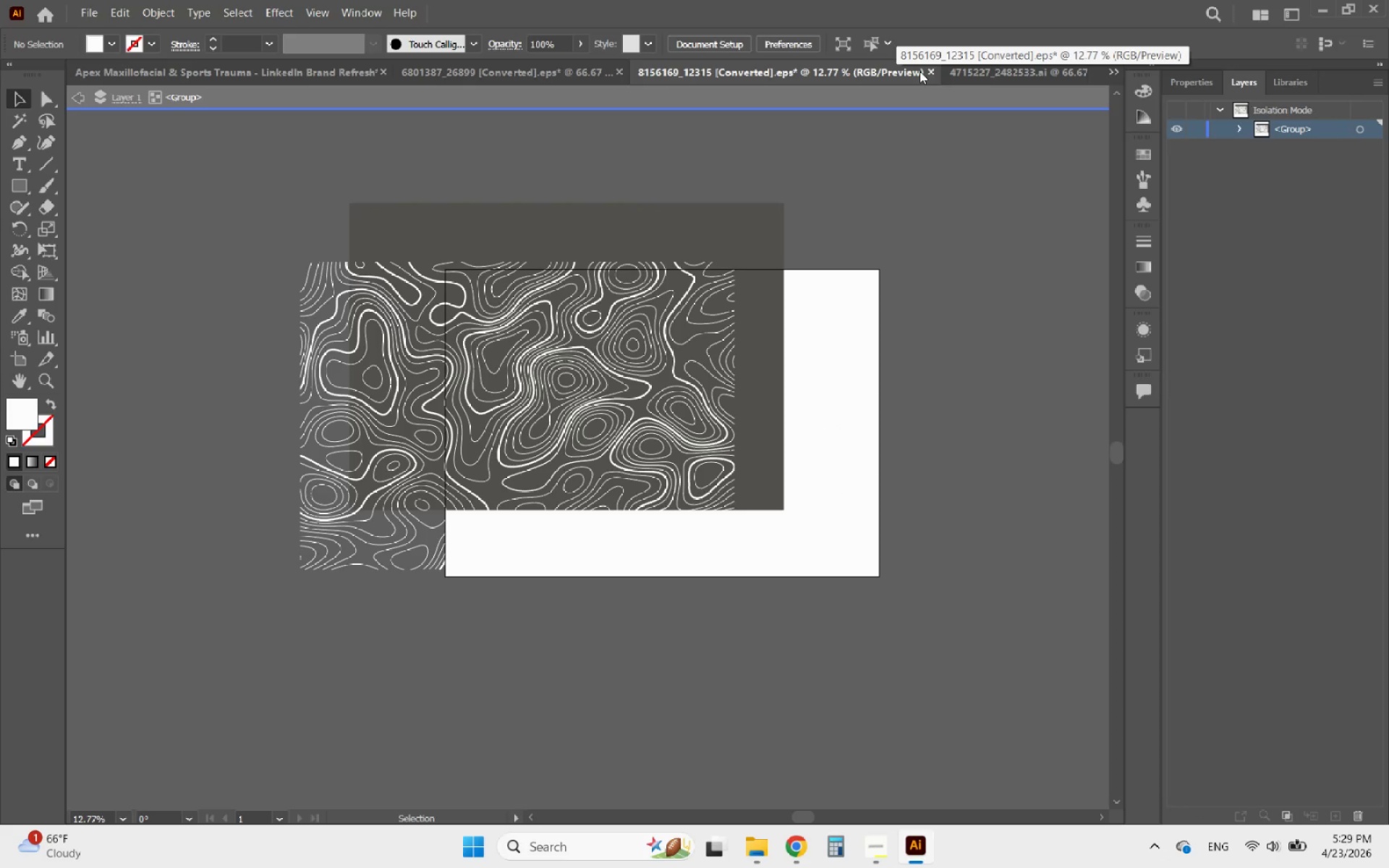 
left_click([930, 71])
 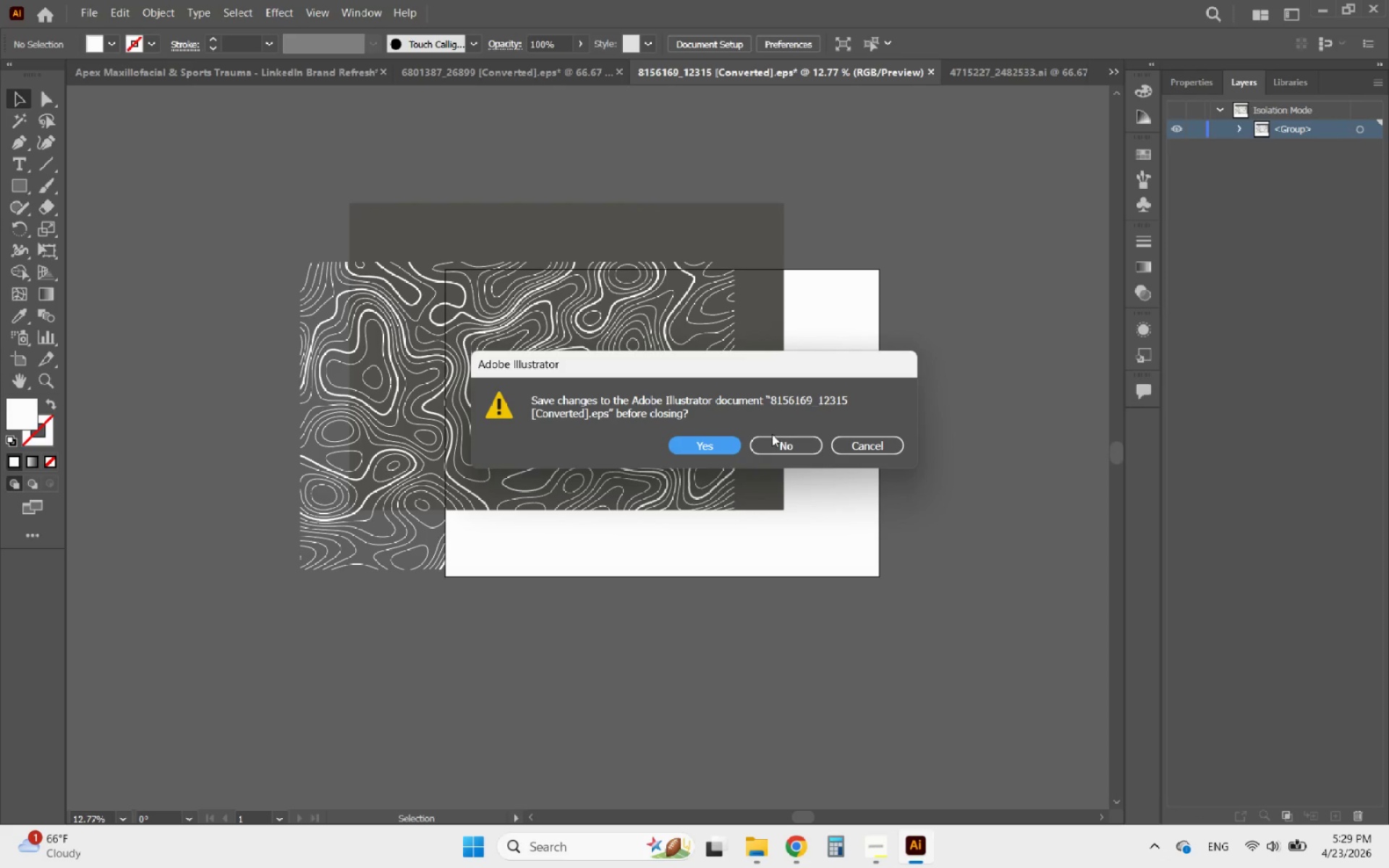 
left_click([781, 440])
 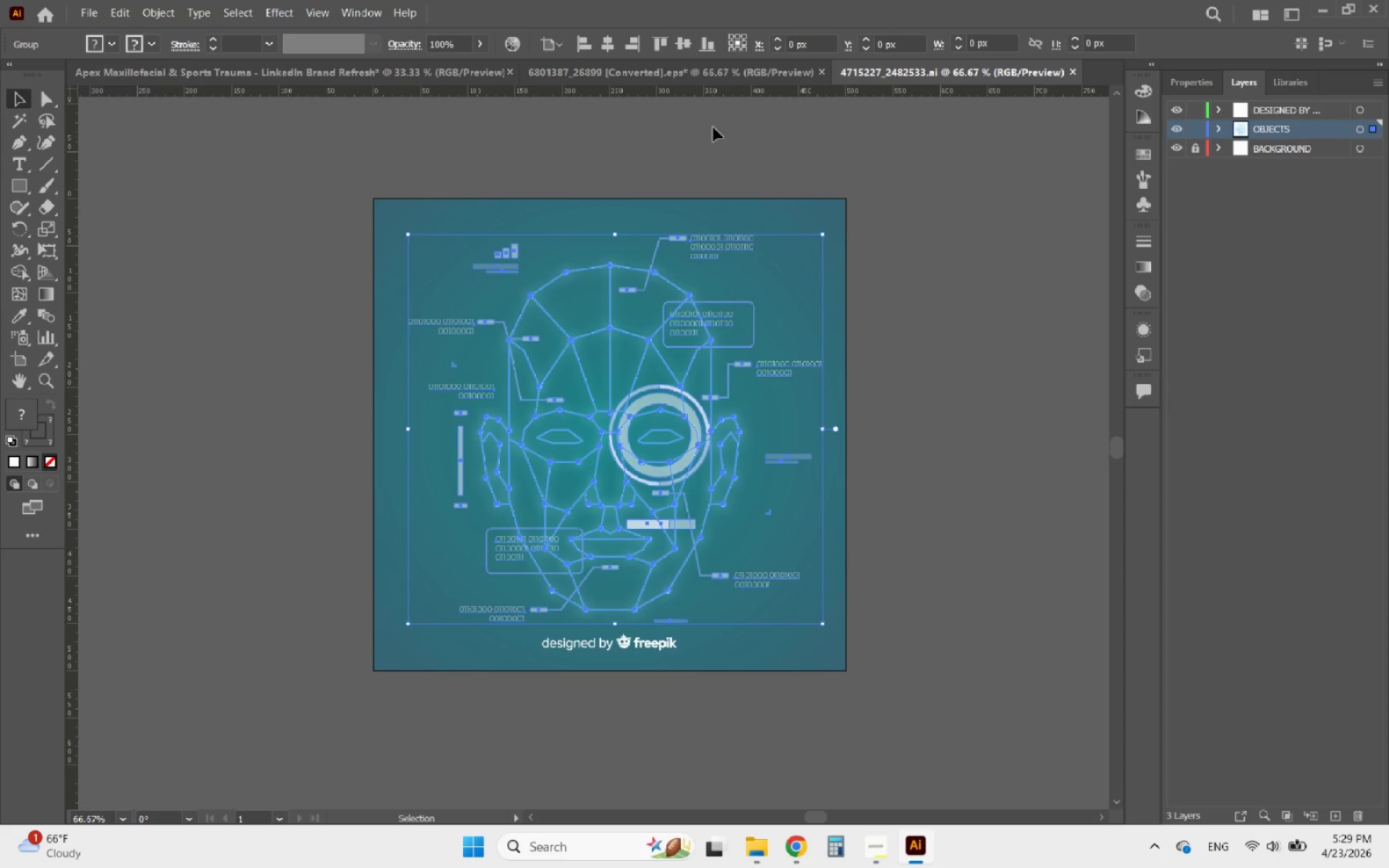 
left_click([656, 69])
 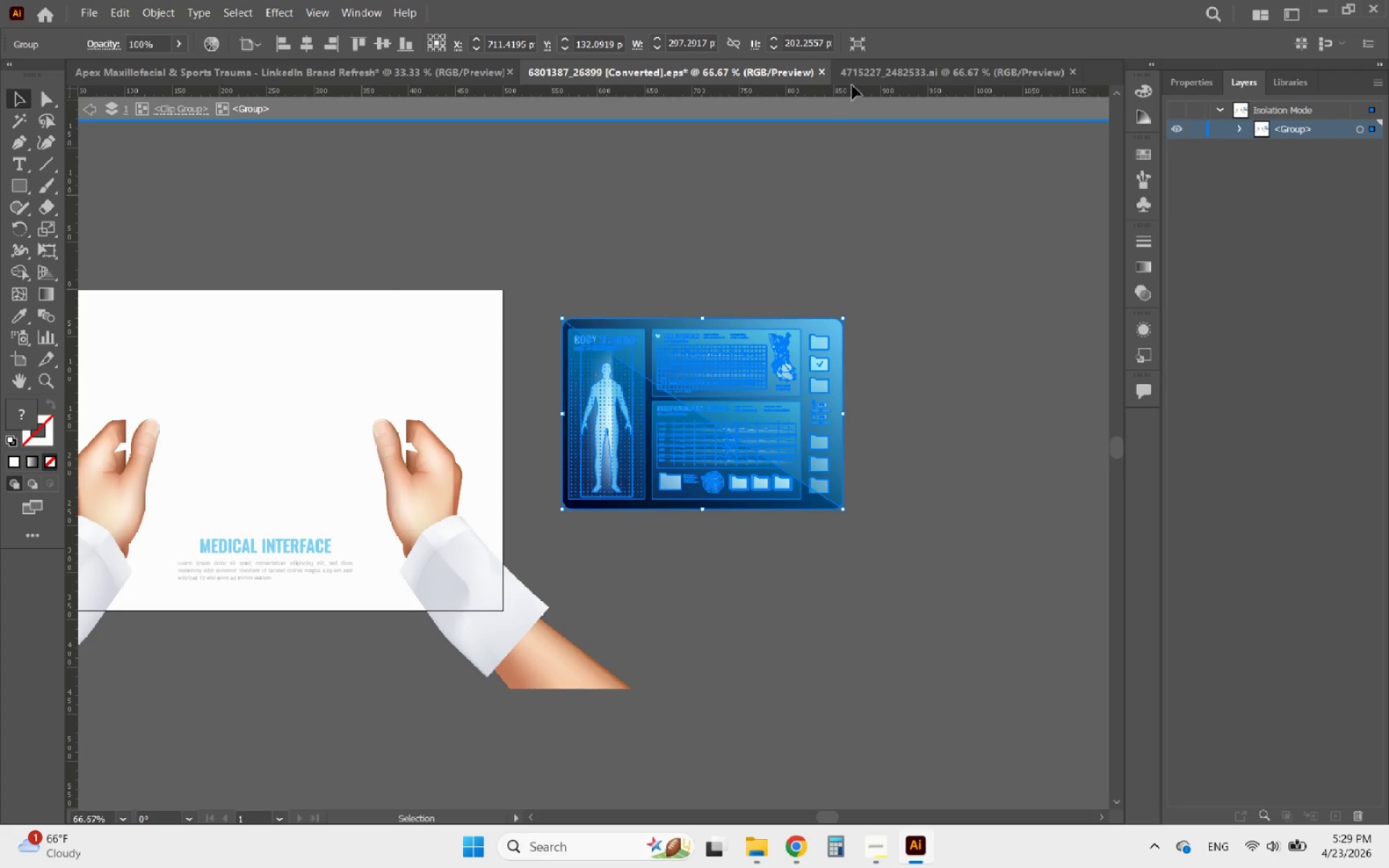 
left_click([822, 70])
 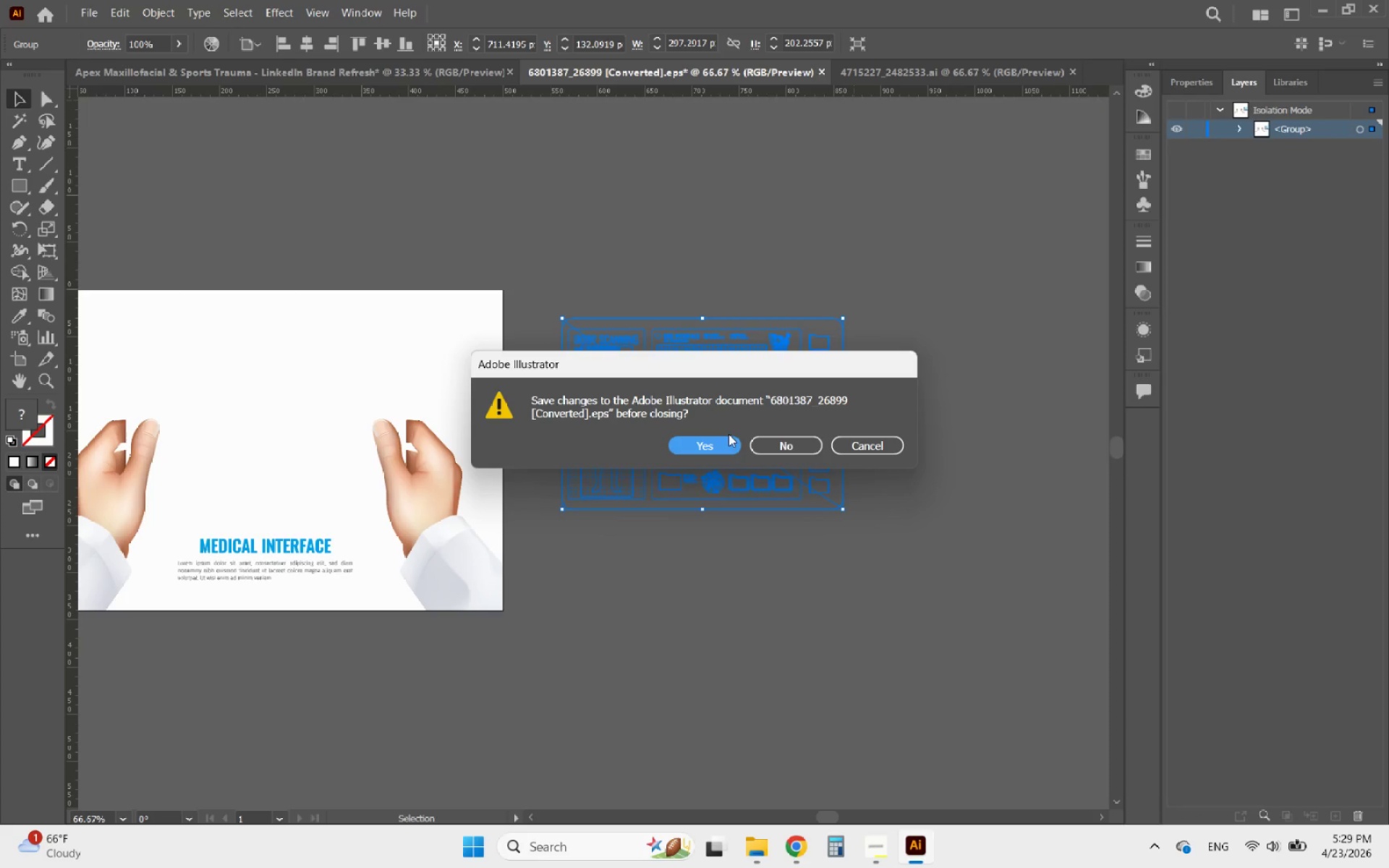 
left_click([774, 443])
 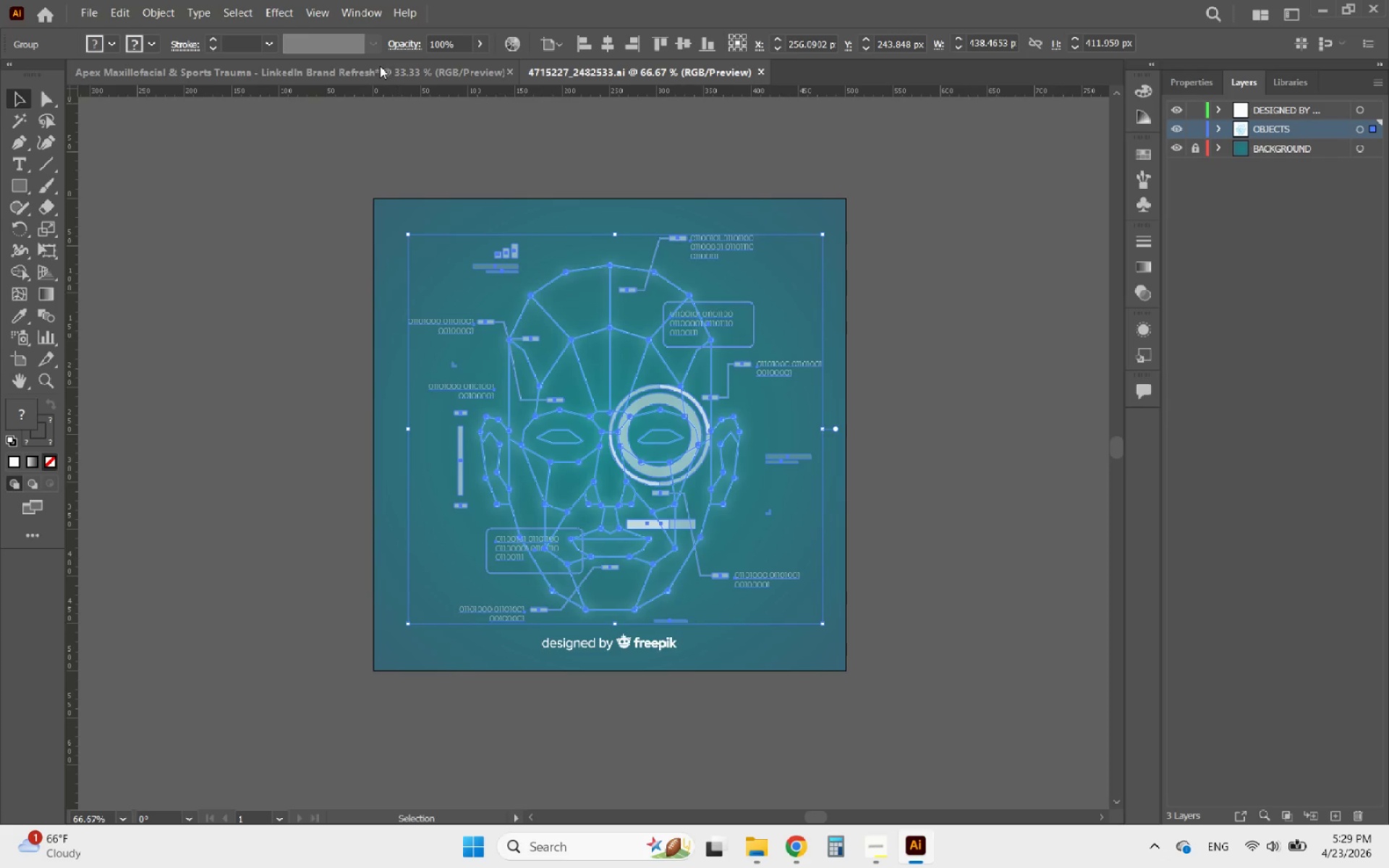 
key(Control+C)
 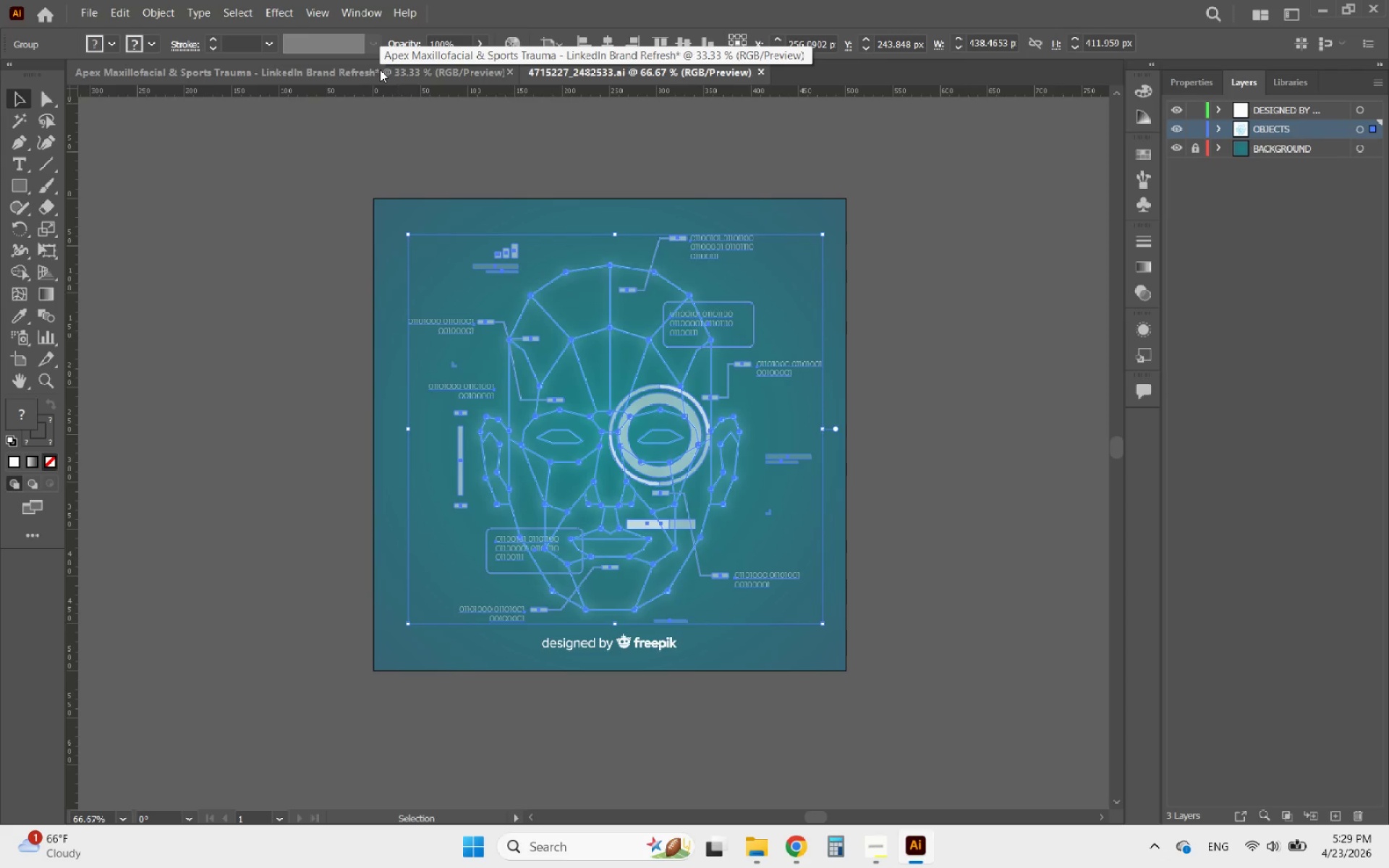 
key(Control+C)
 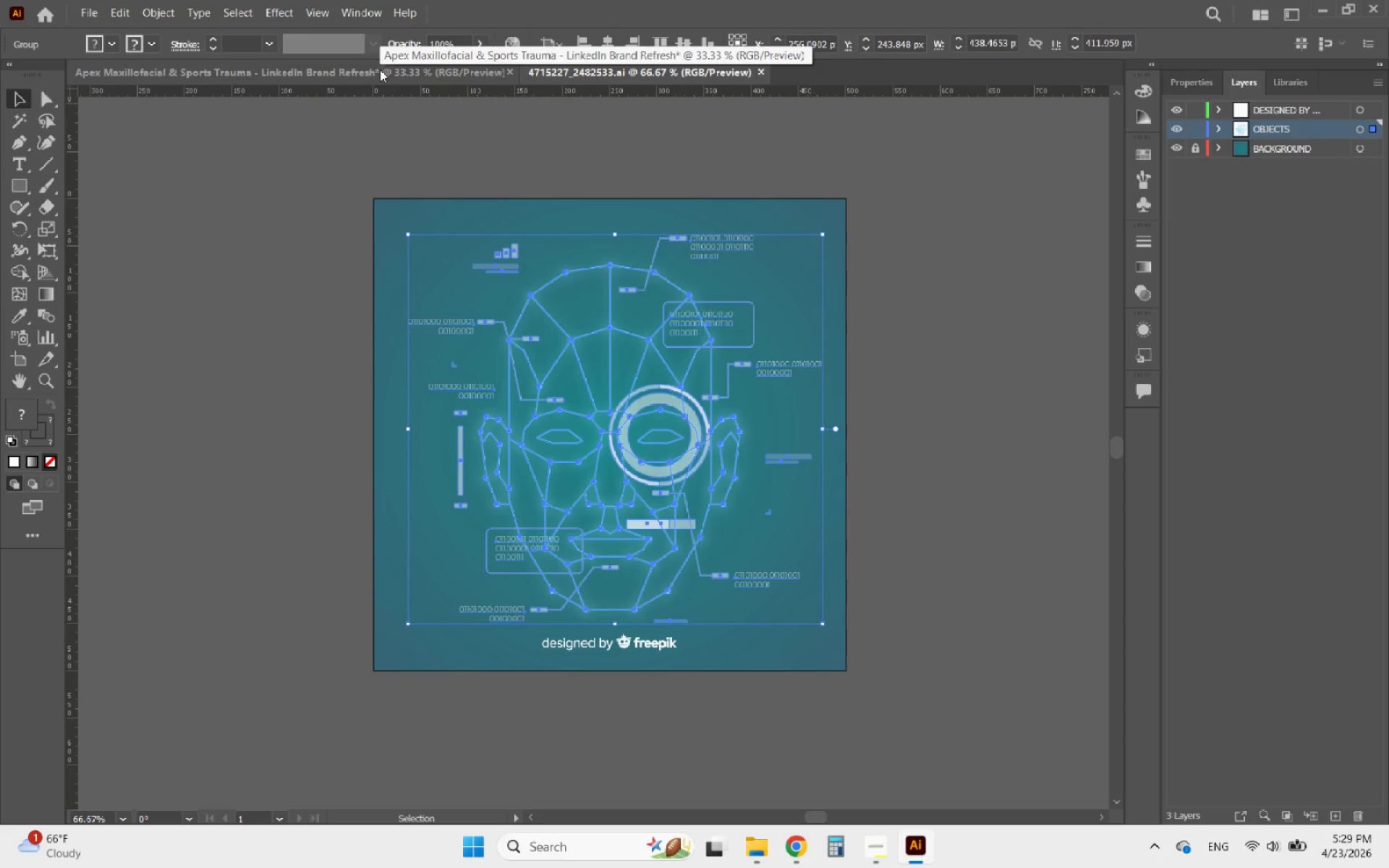 
left_click([380, 69])
 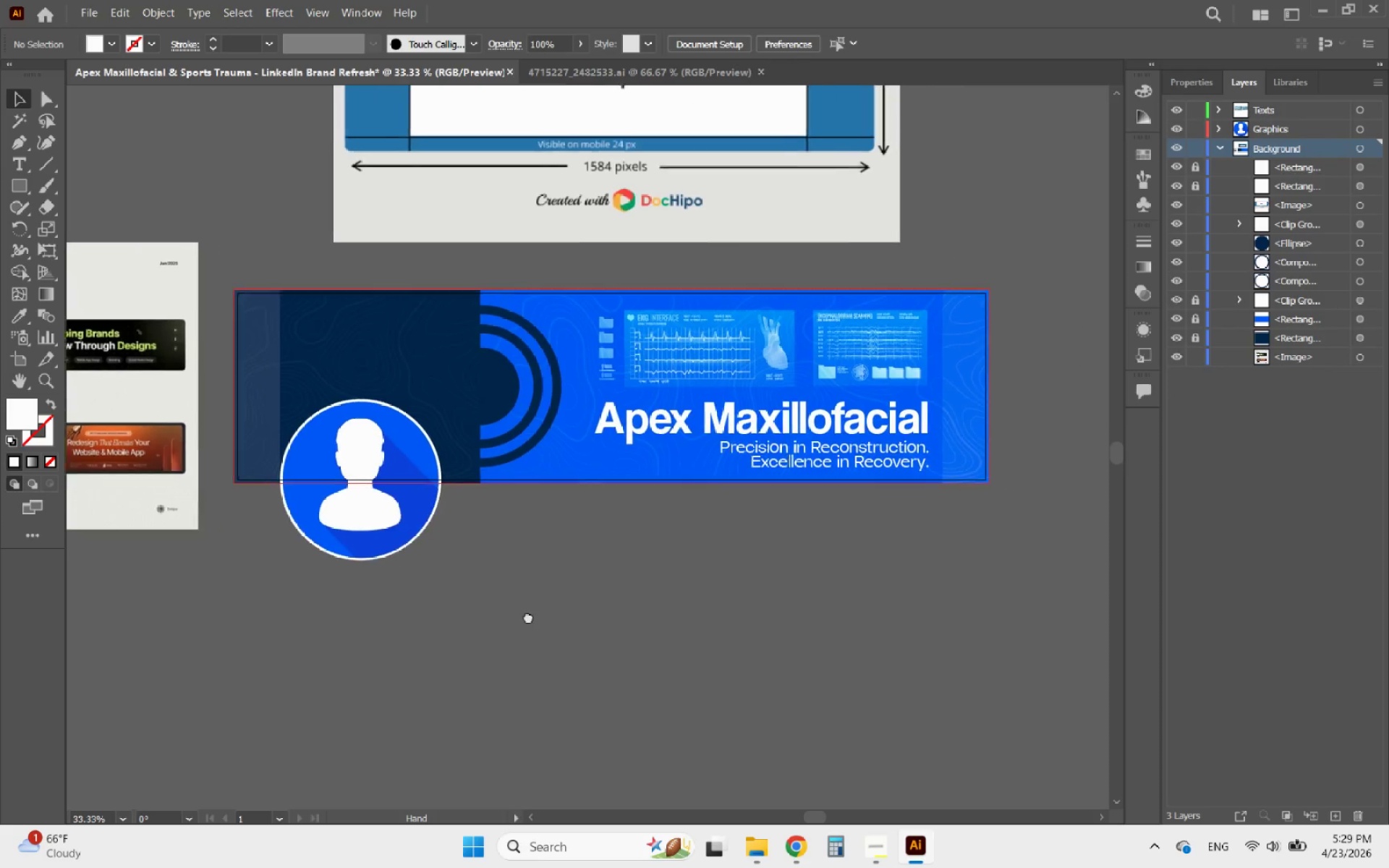 
key(Control+V)
 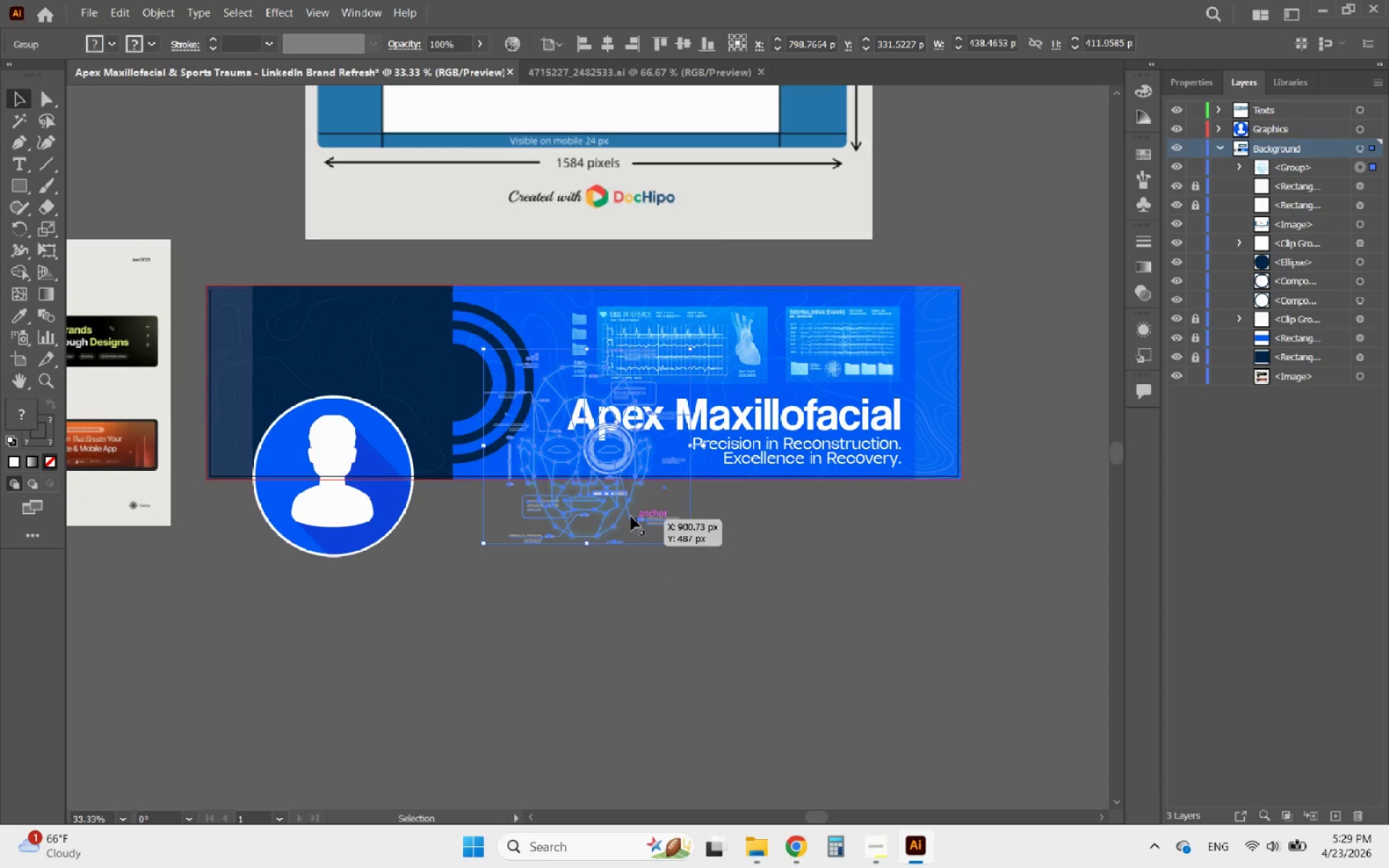 
left_click([645, 613])
 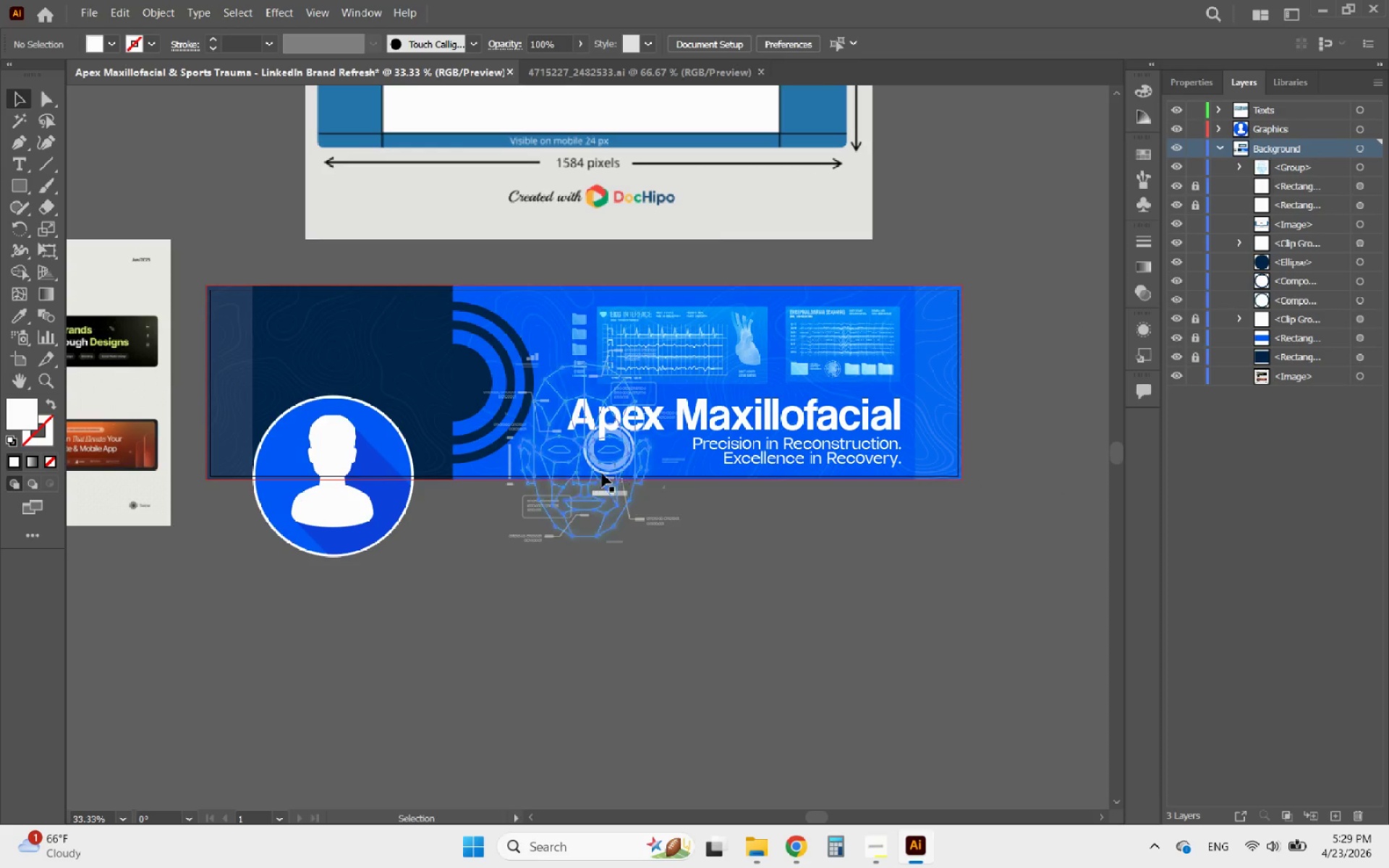 
hold_key(key=AltLeft, duration=0.53)
scroll: coordinate [596, 411], scroll_direction: up, amount: 3.0
 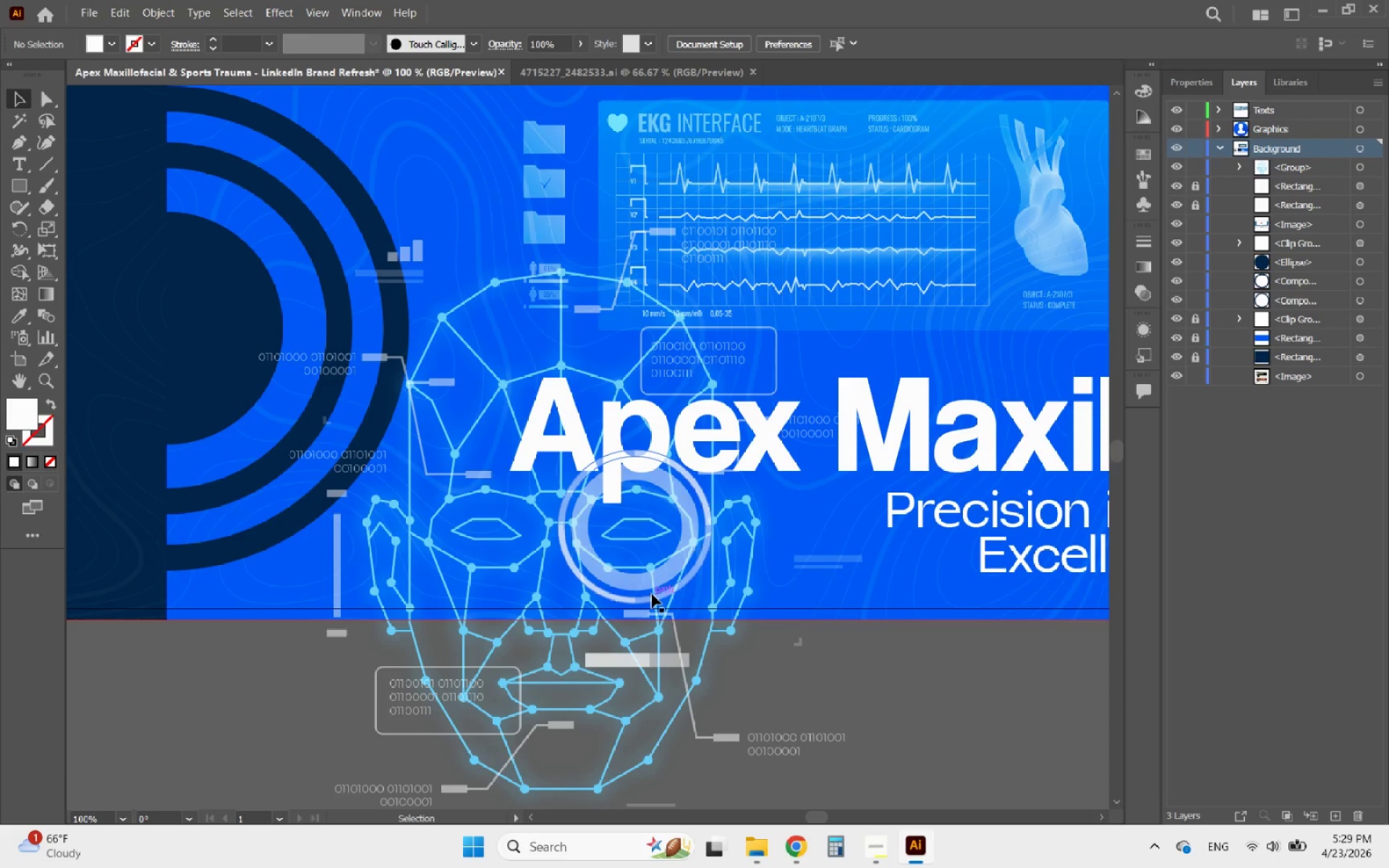 
left_click([657, 612])
 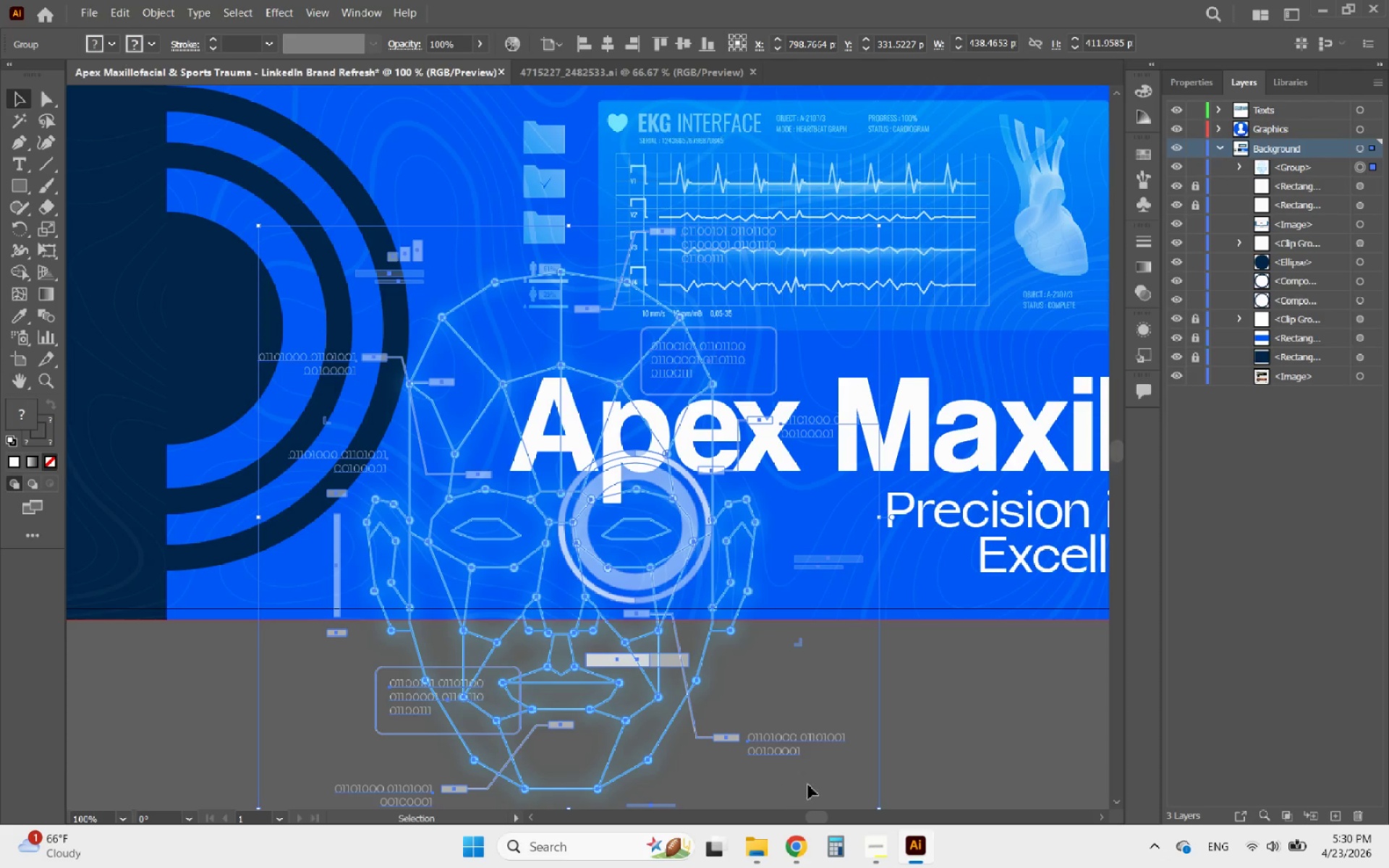 
scroll: coordinate [740, 670], scroll_direction: down, amount: 5.0
 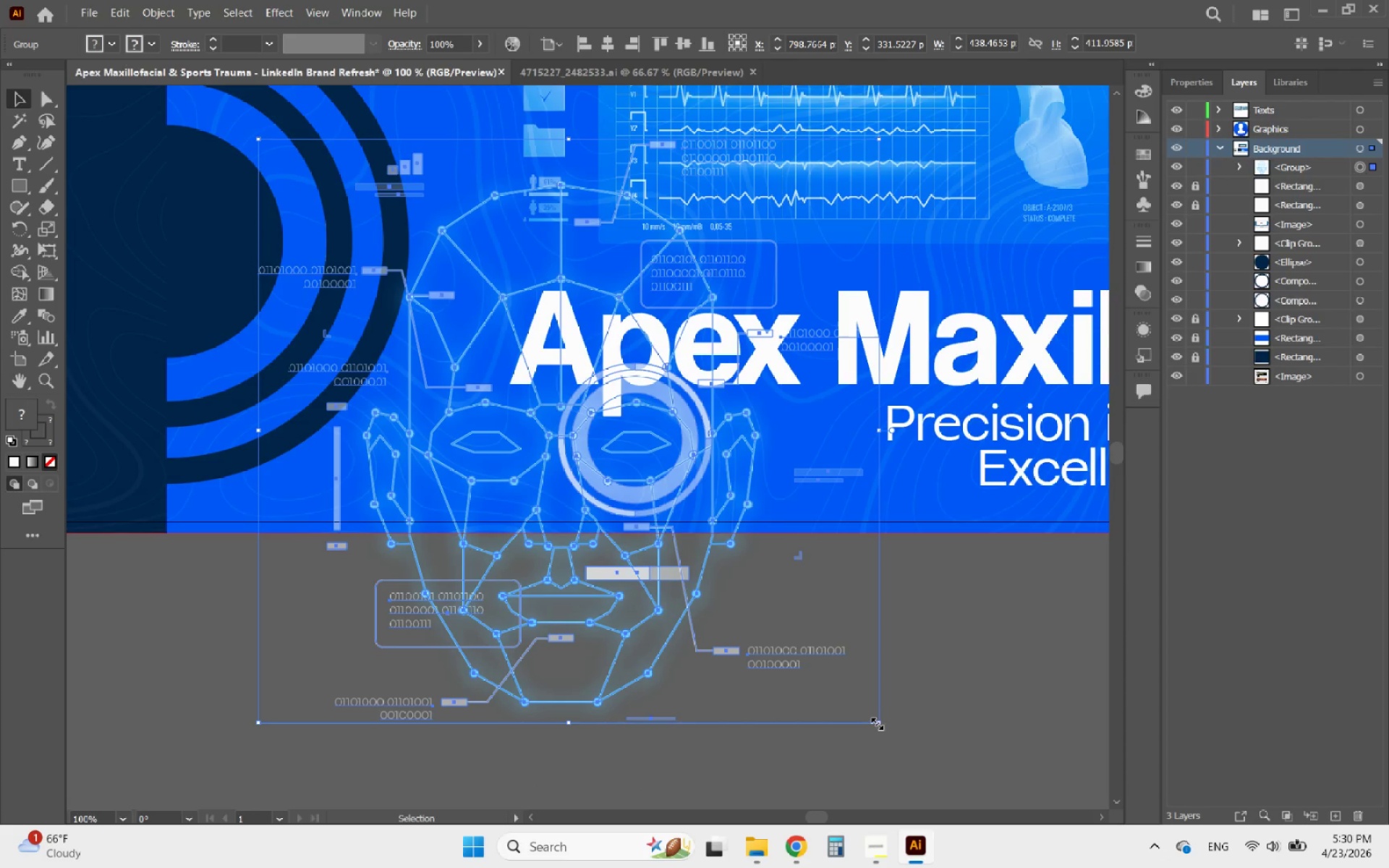 
hold_key(key=ShiftLeft, duration=1.69)
left_click_drag(start_coordinate=[875, 722], to_coordinate=[521, 320])
 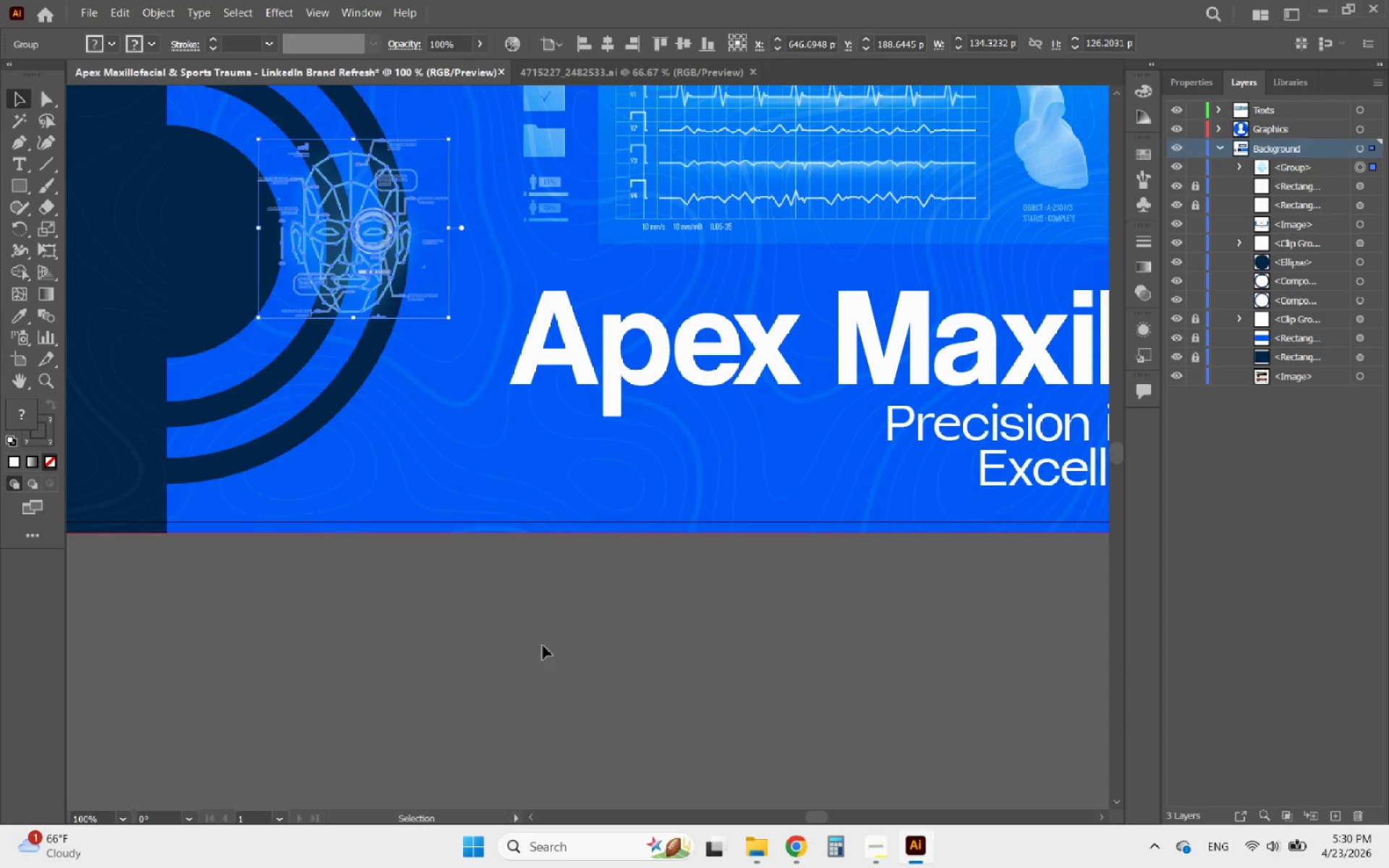 
left_click([543, 655])
 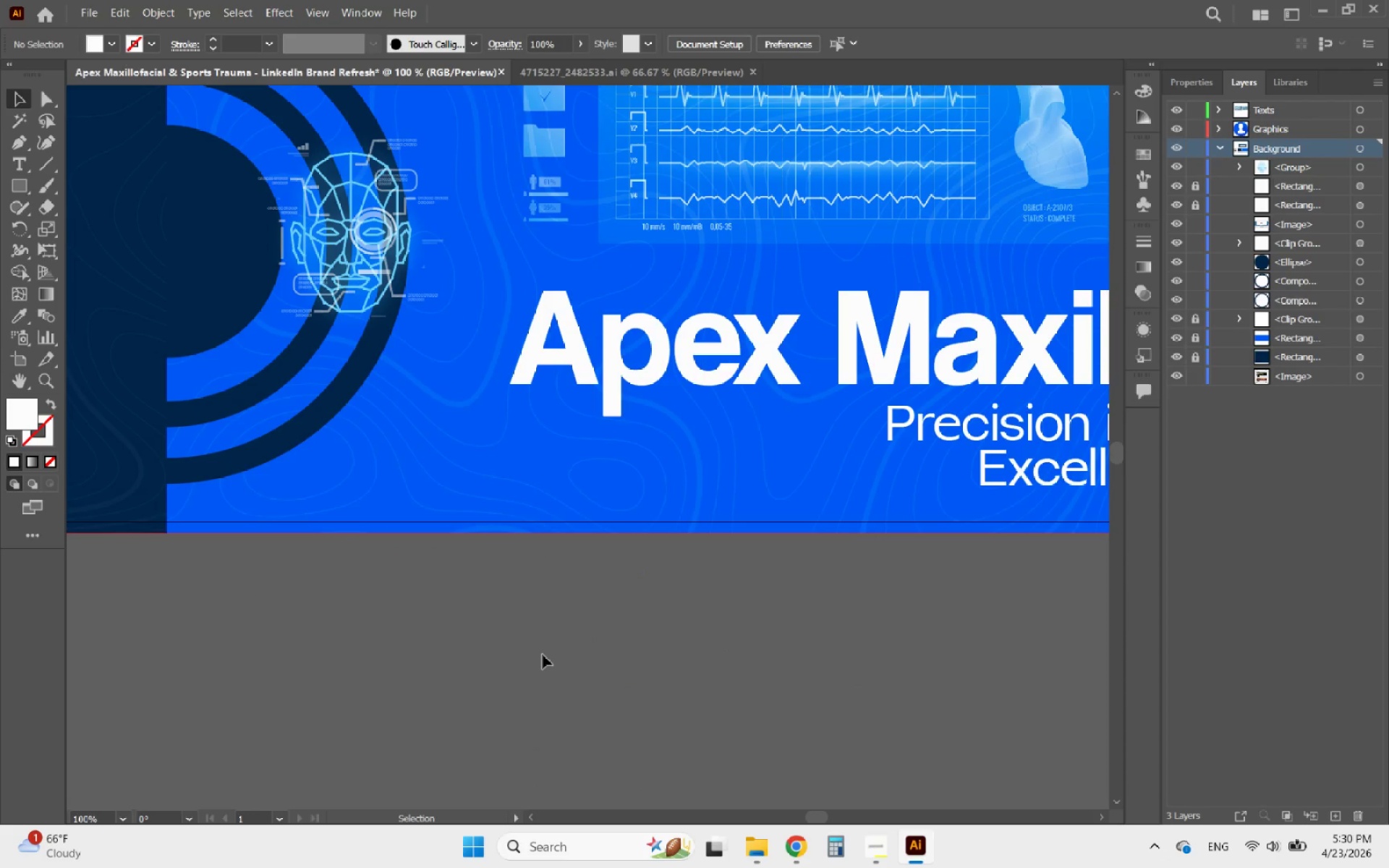 
key(Control+ControlLeft)
 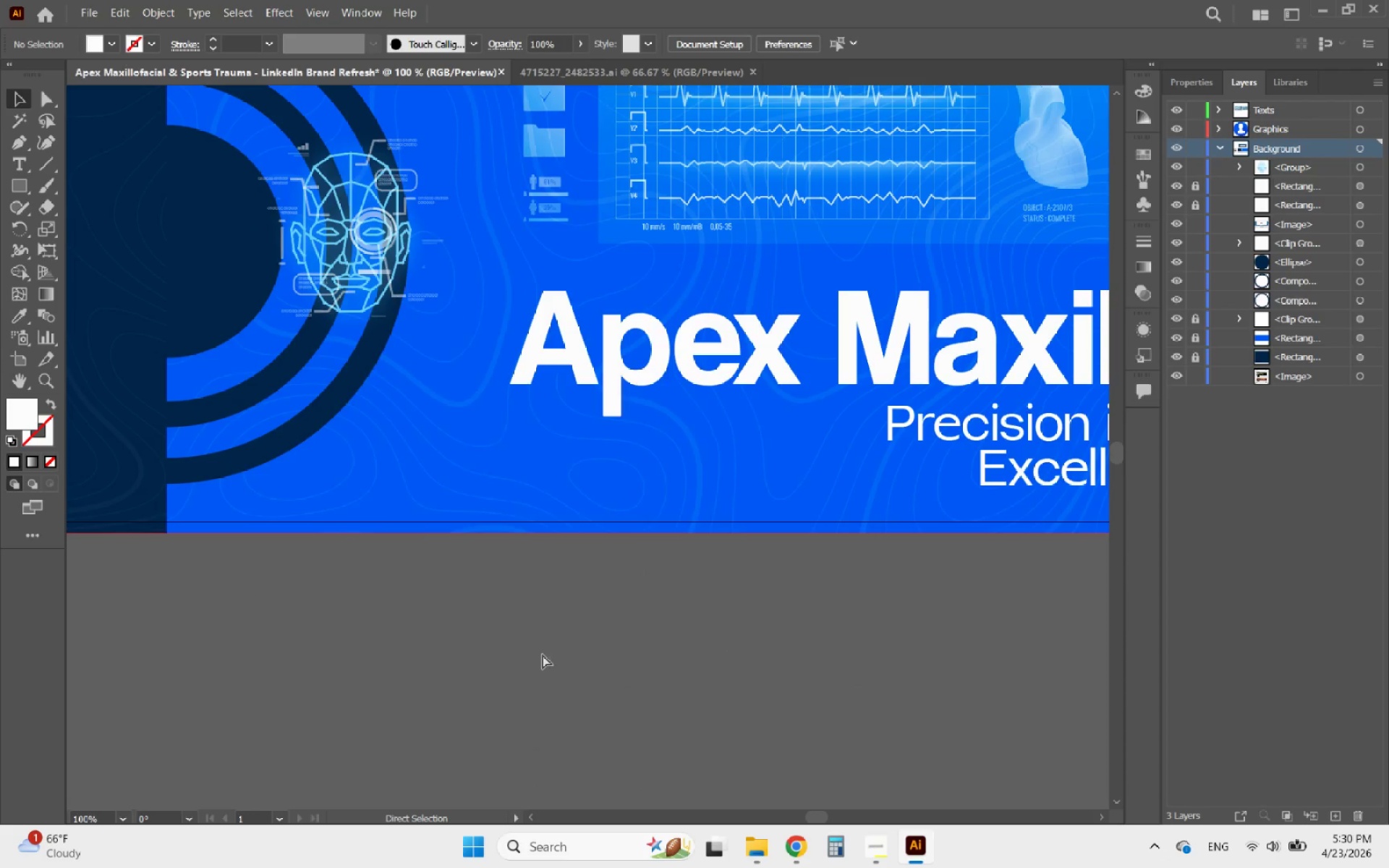 
key(Control+Z)
 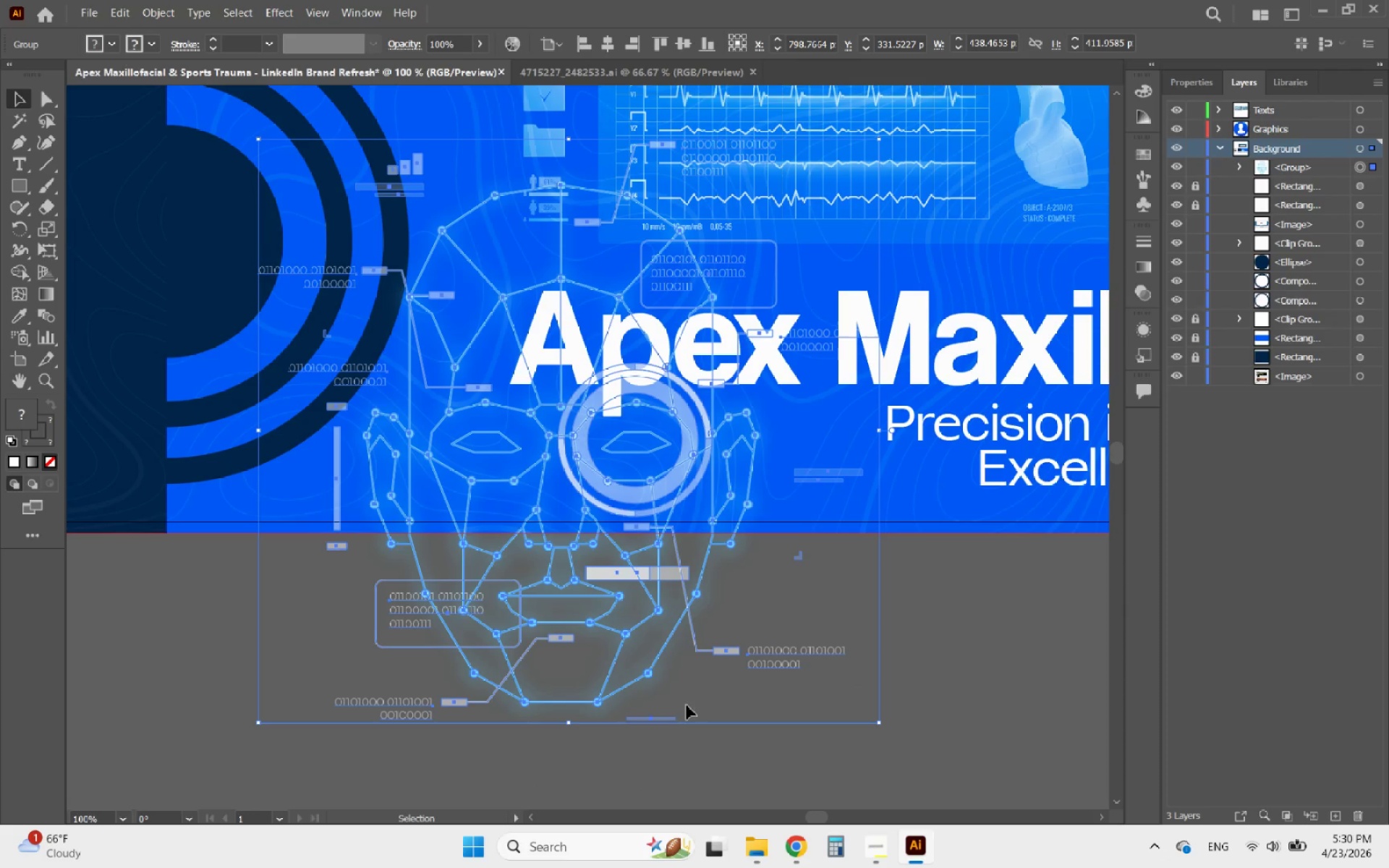 
left_click([674, 689])
 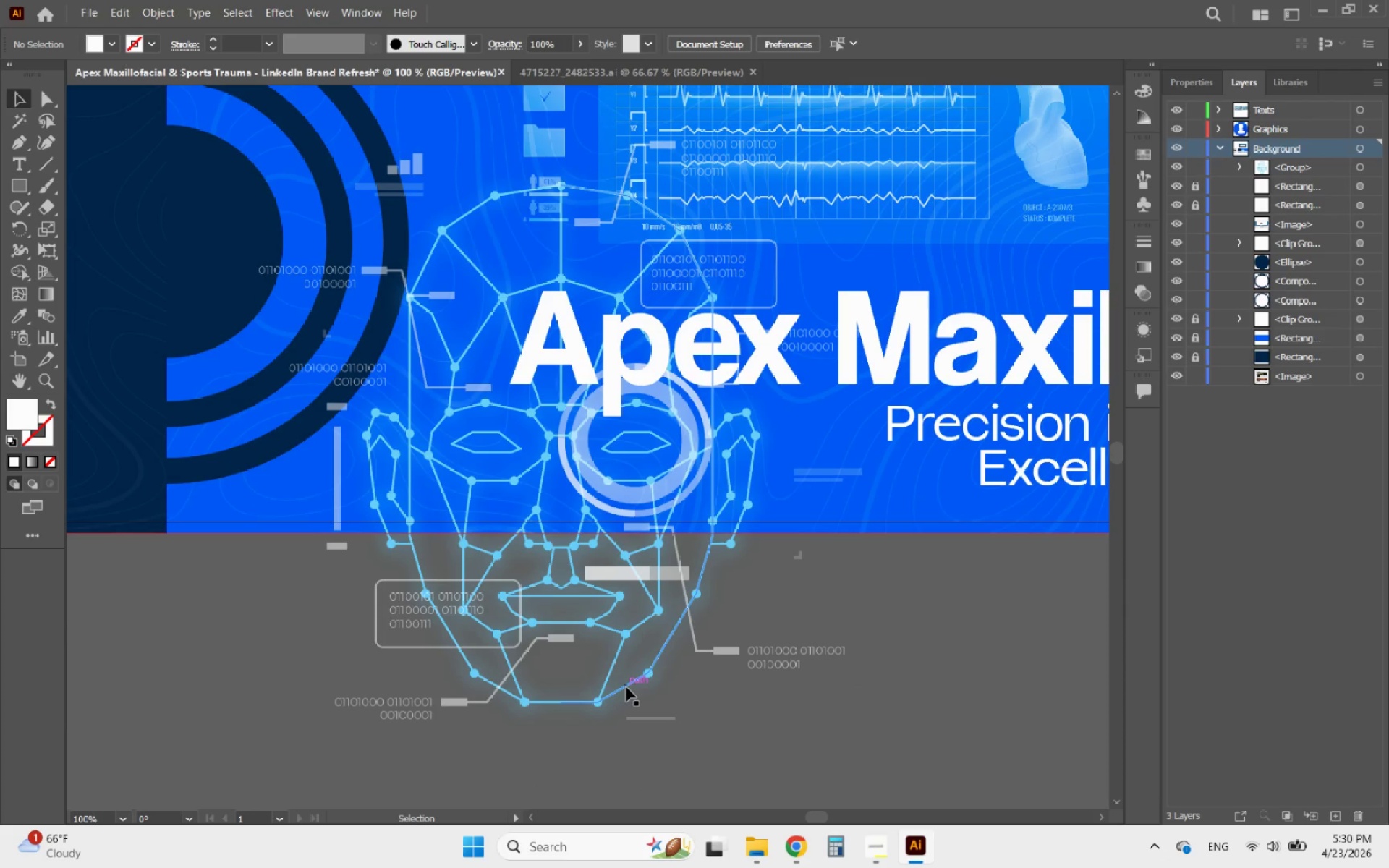 
double_click([626, 687])
 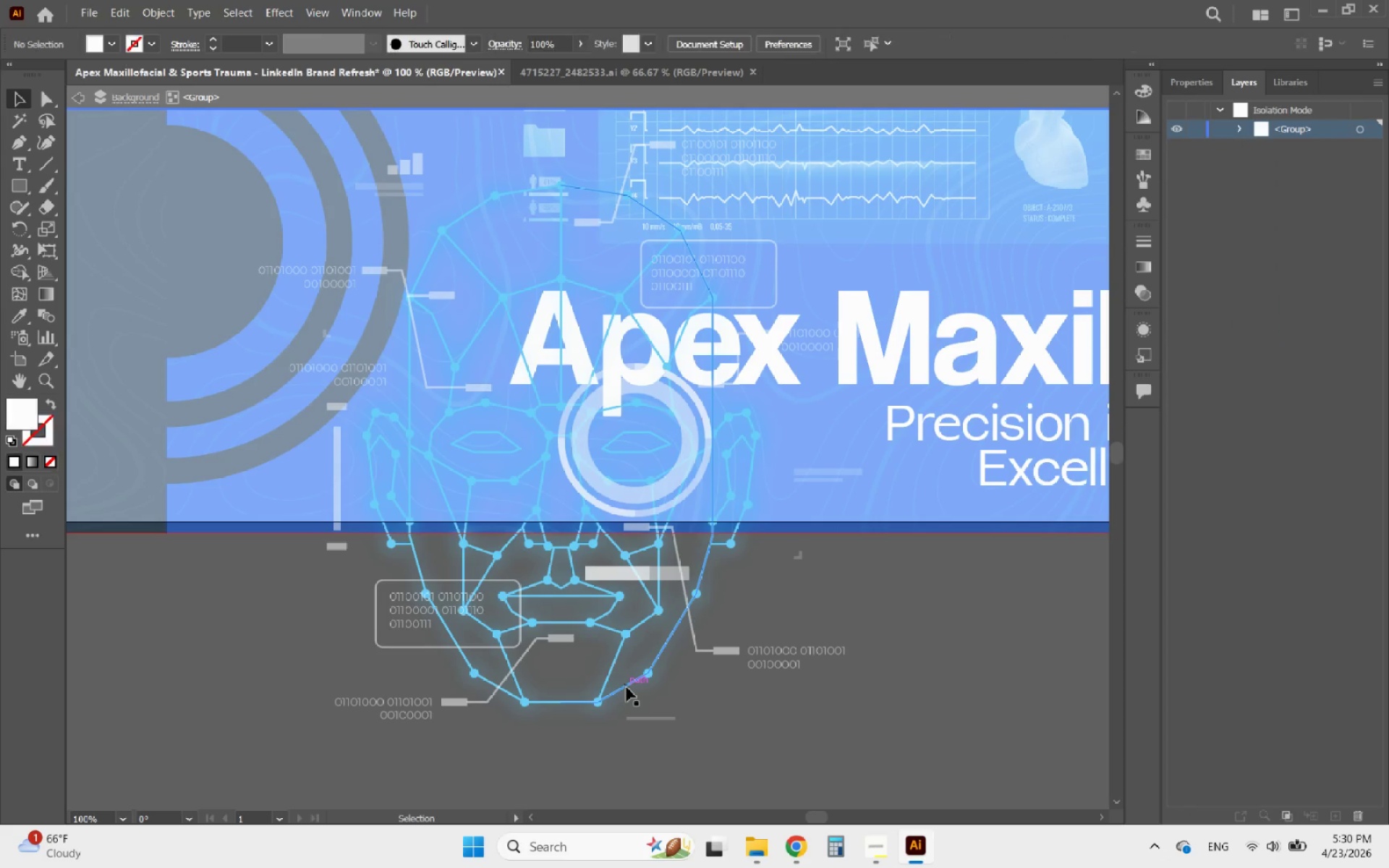 
triple_click([626, 687])
 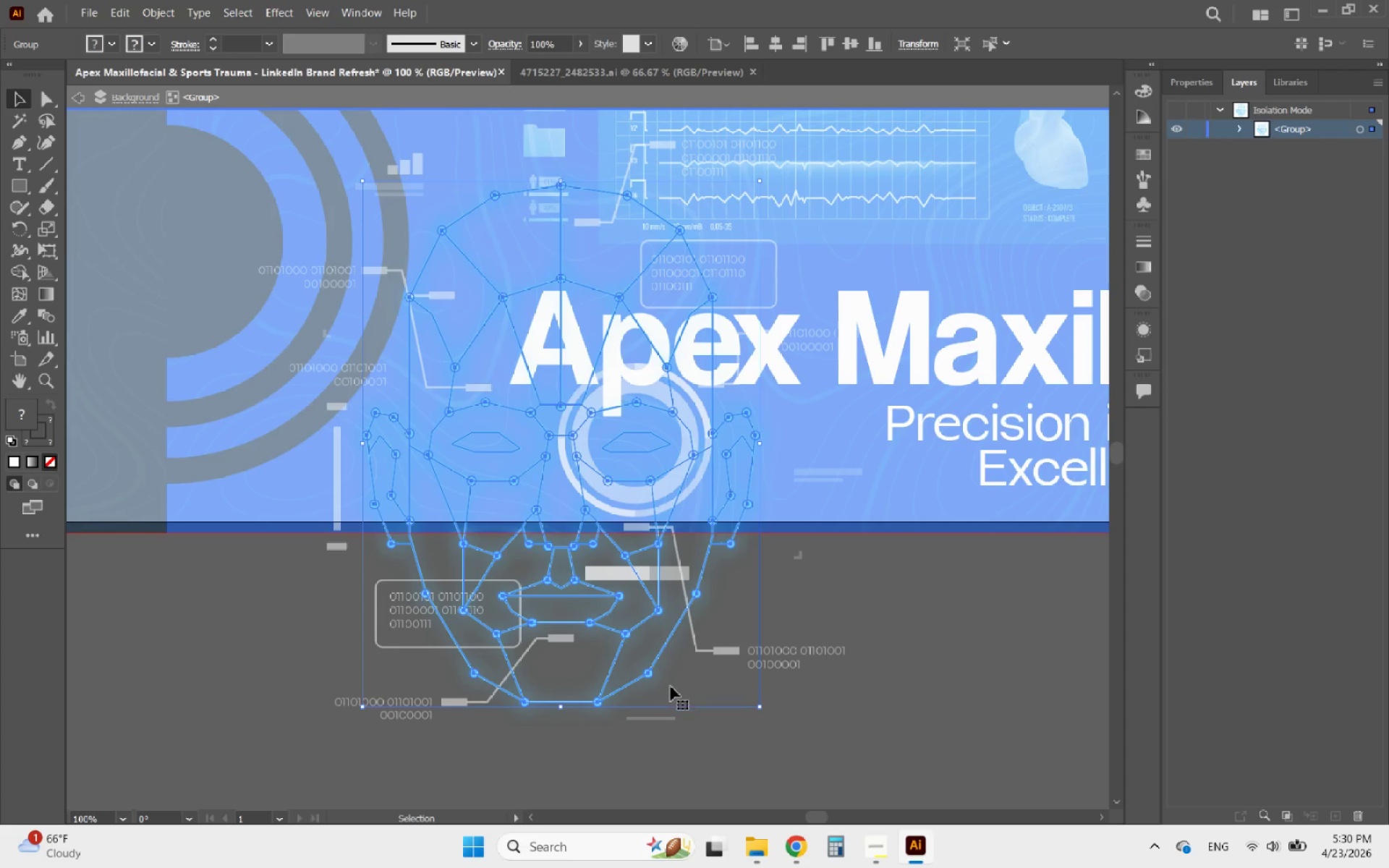 
double_click([626, 687])
 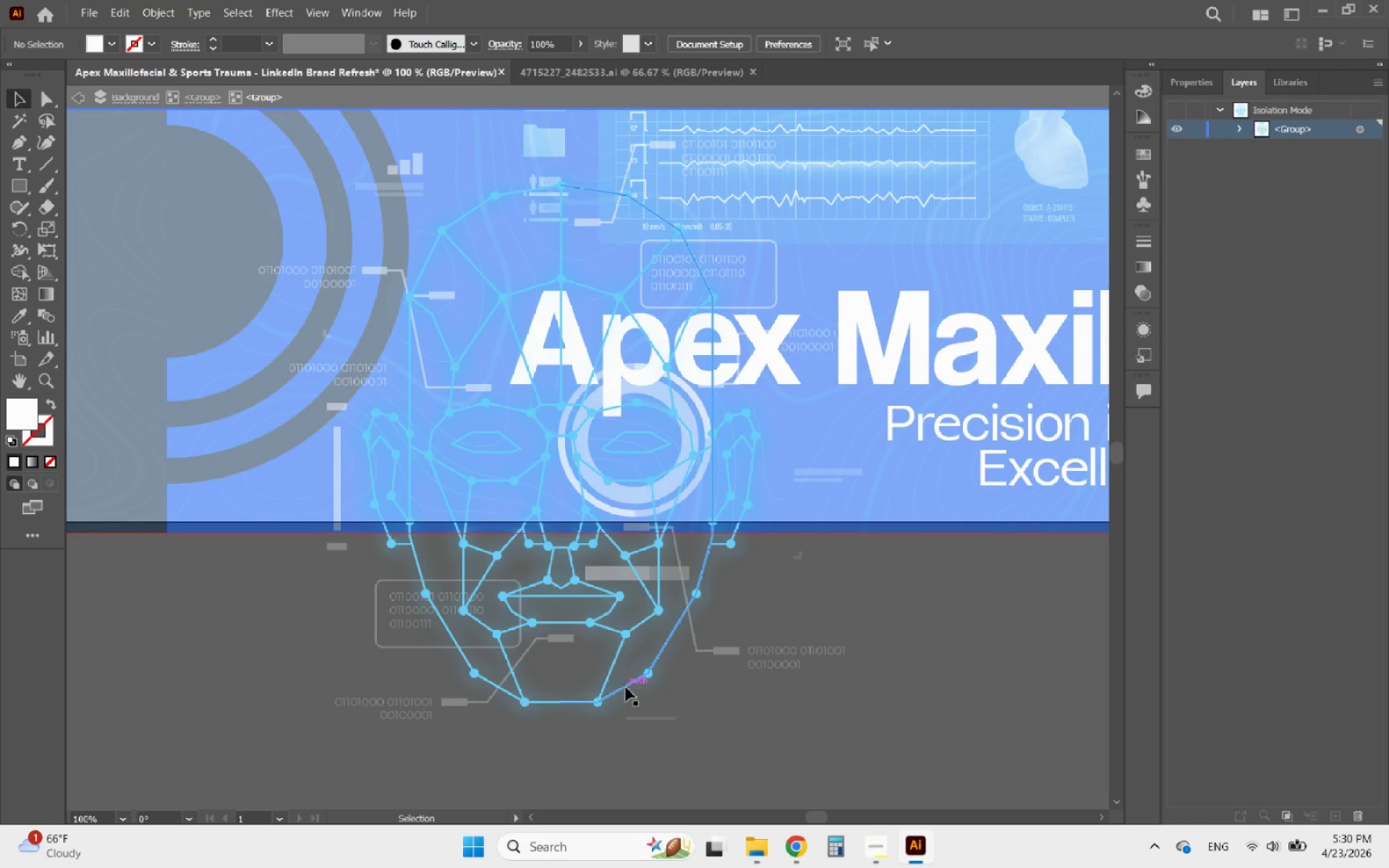 
triple_click([626, 687])
 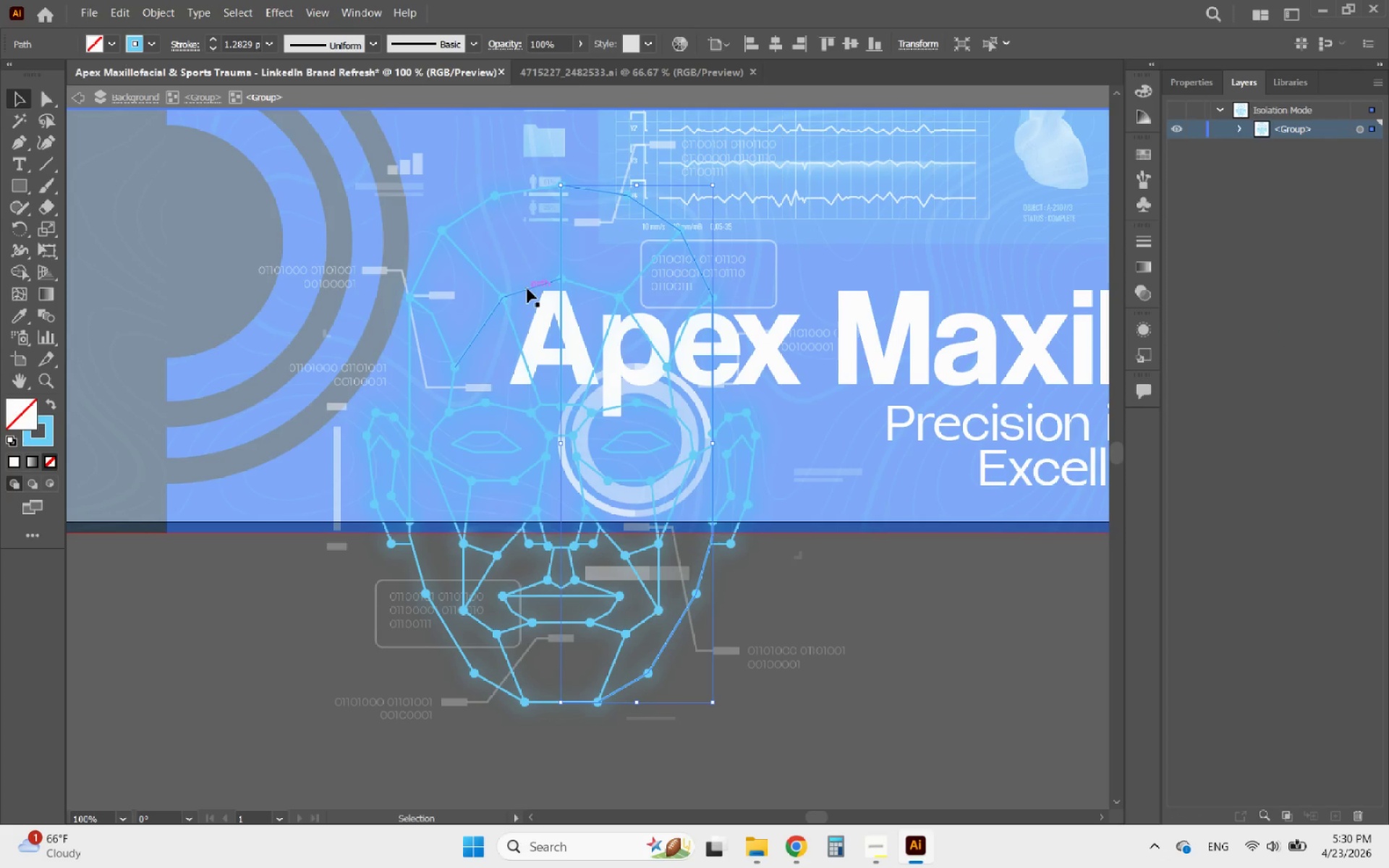 
left_click([527, 289])
 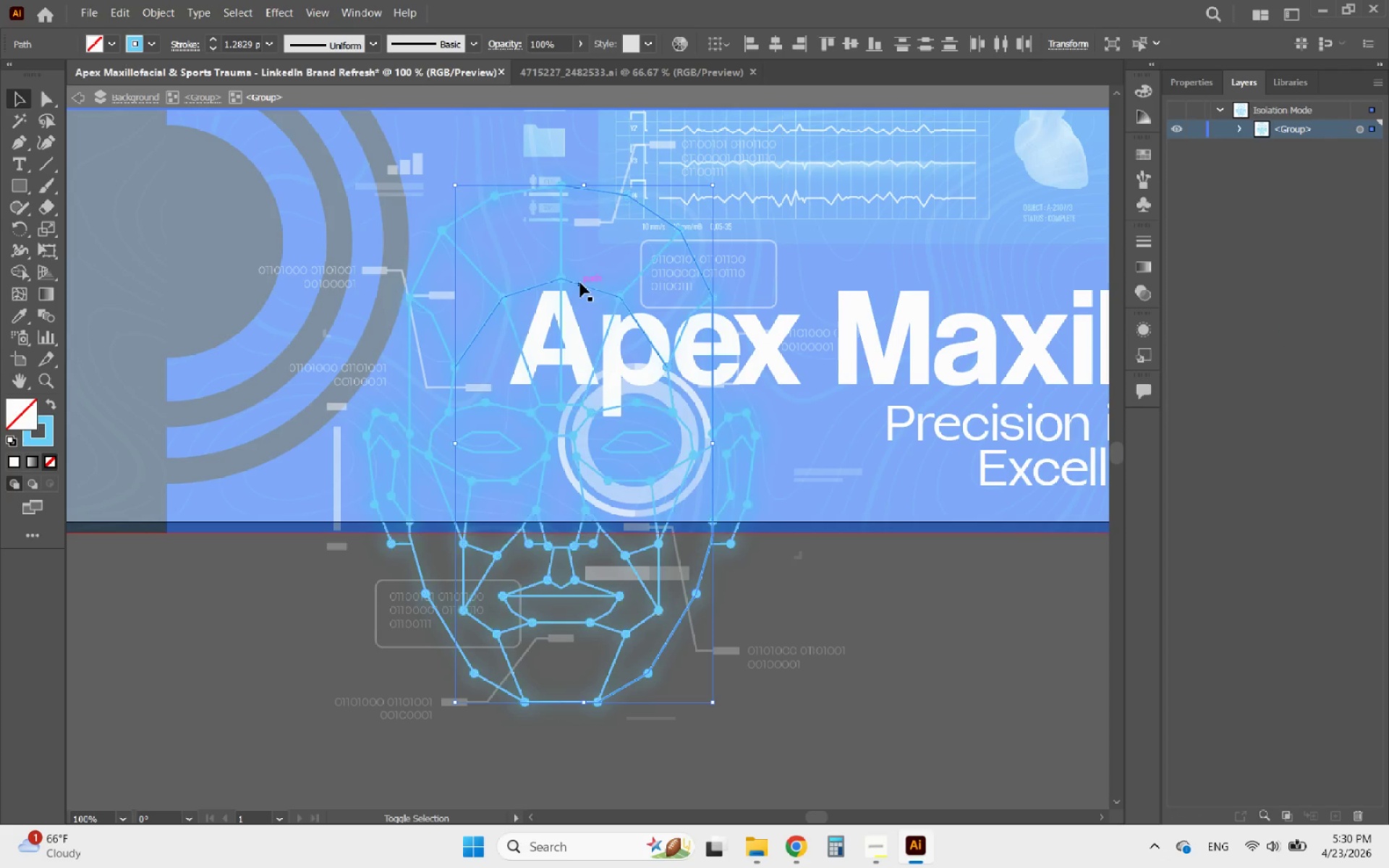 
left_click([581, 284])
 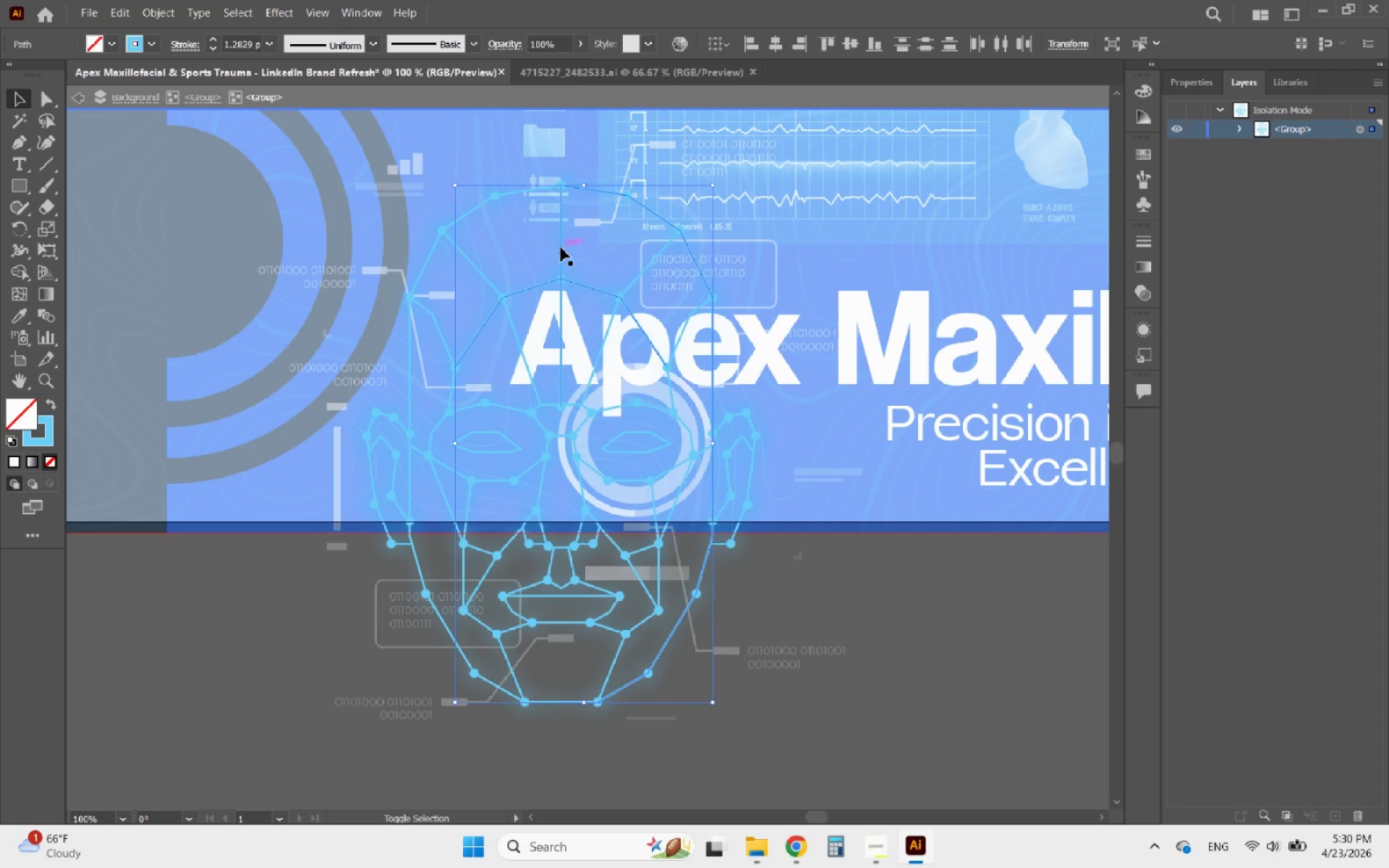 
left_click([561, 247])
 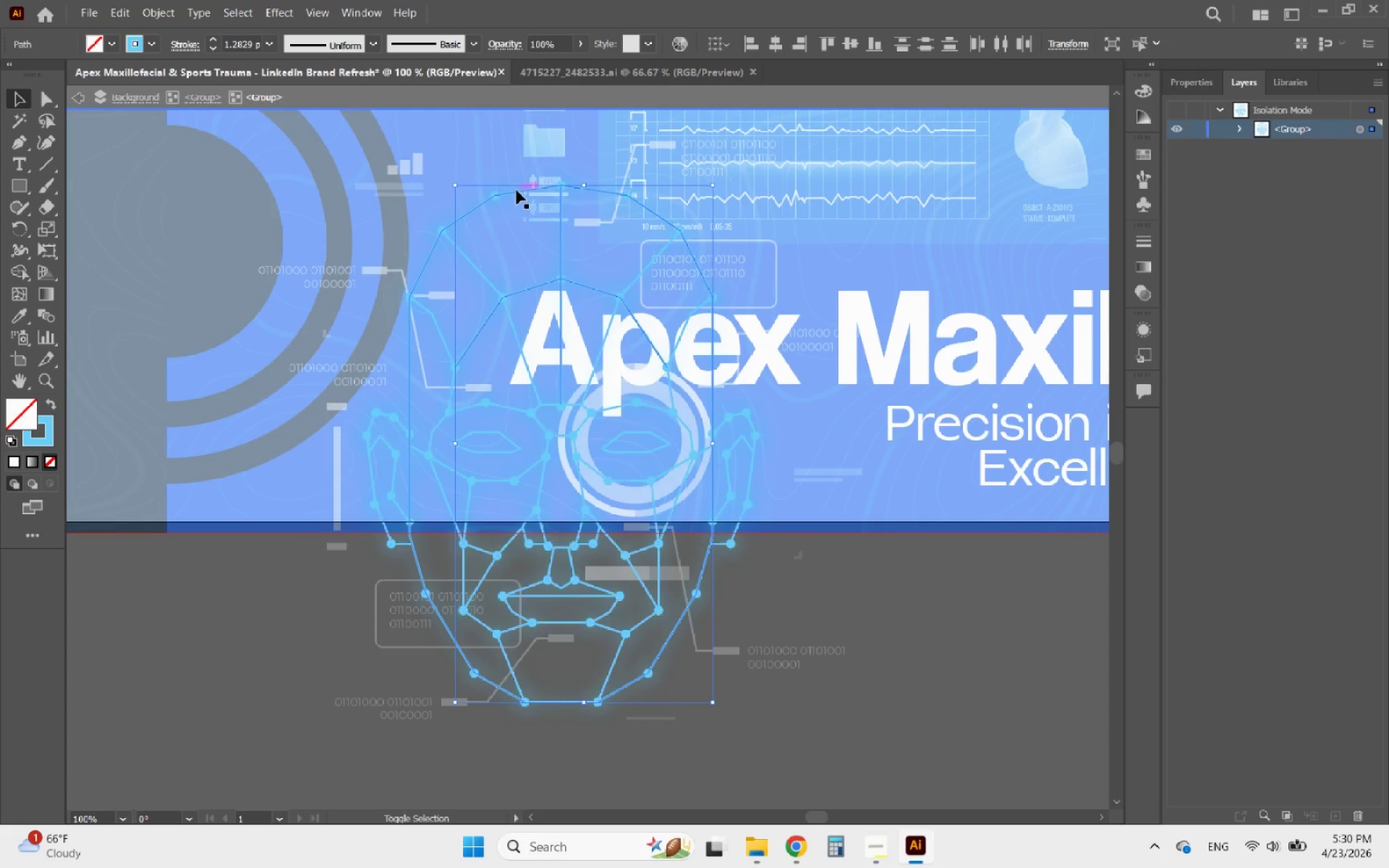 
left_click([517, 190])
 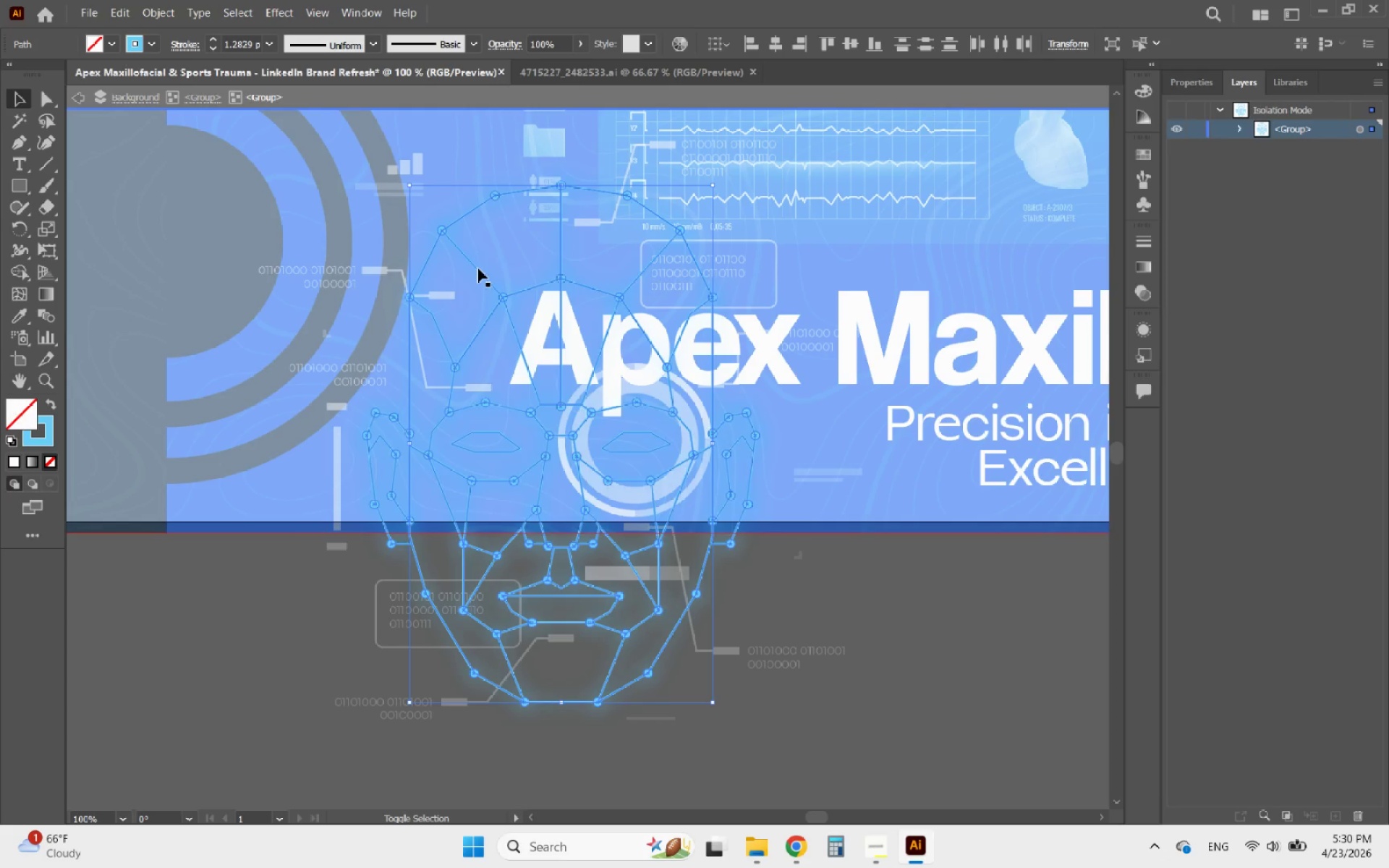 
left_click([477, 268])
 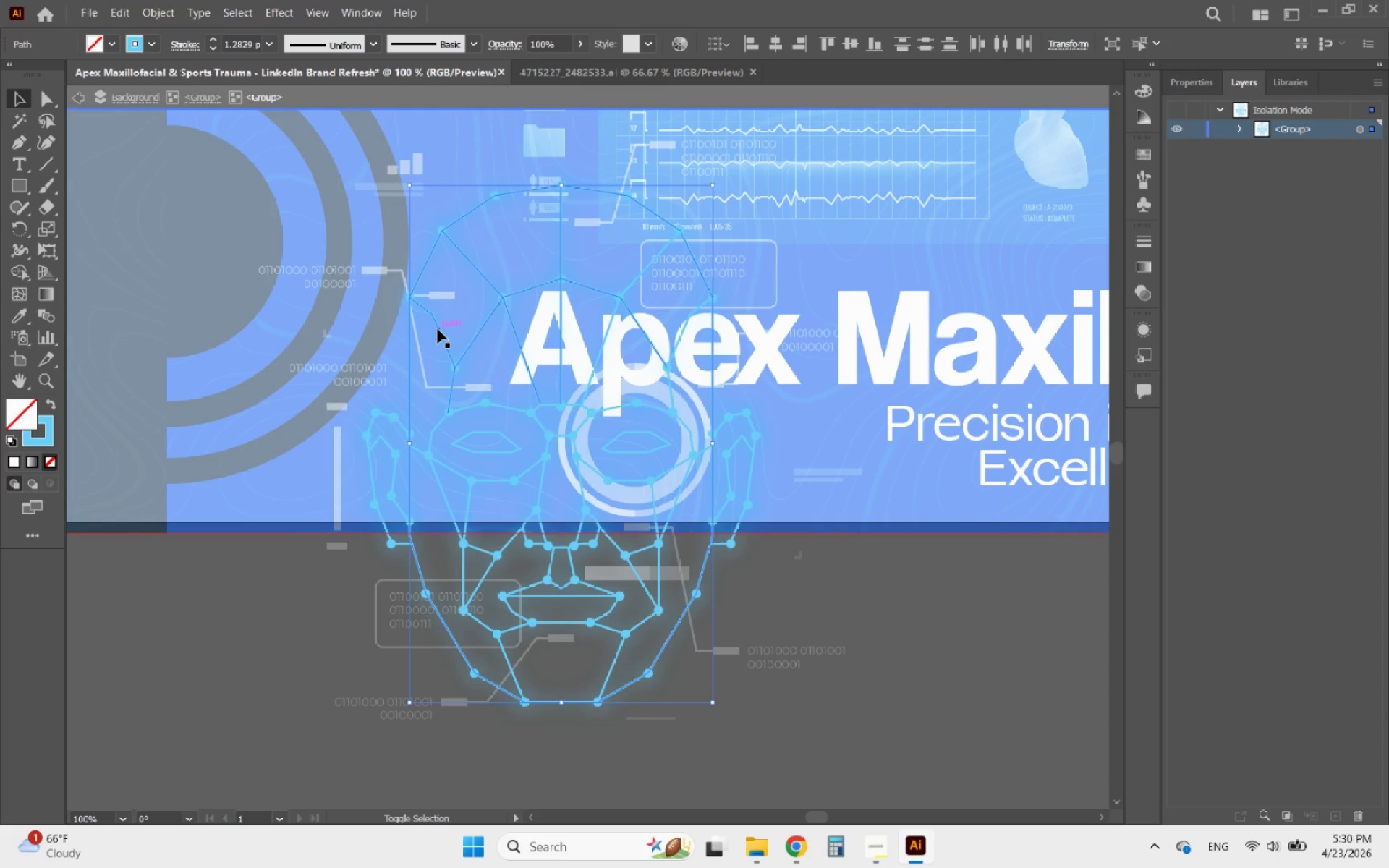 
left_click([438, 329])
 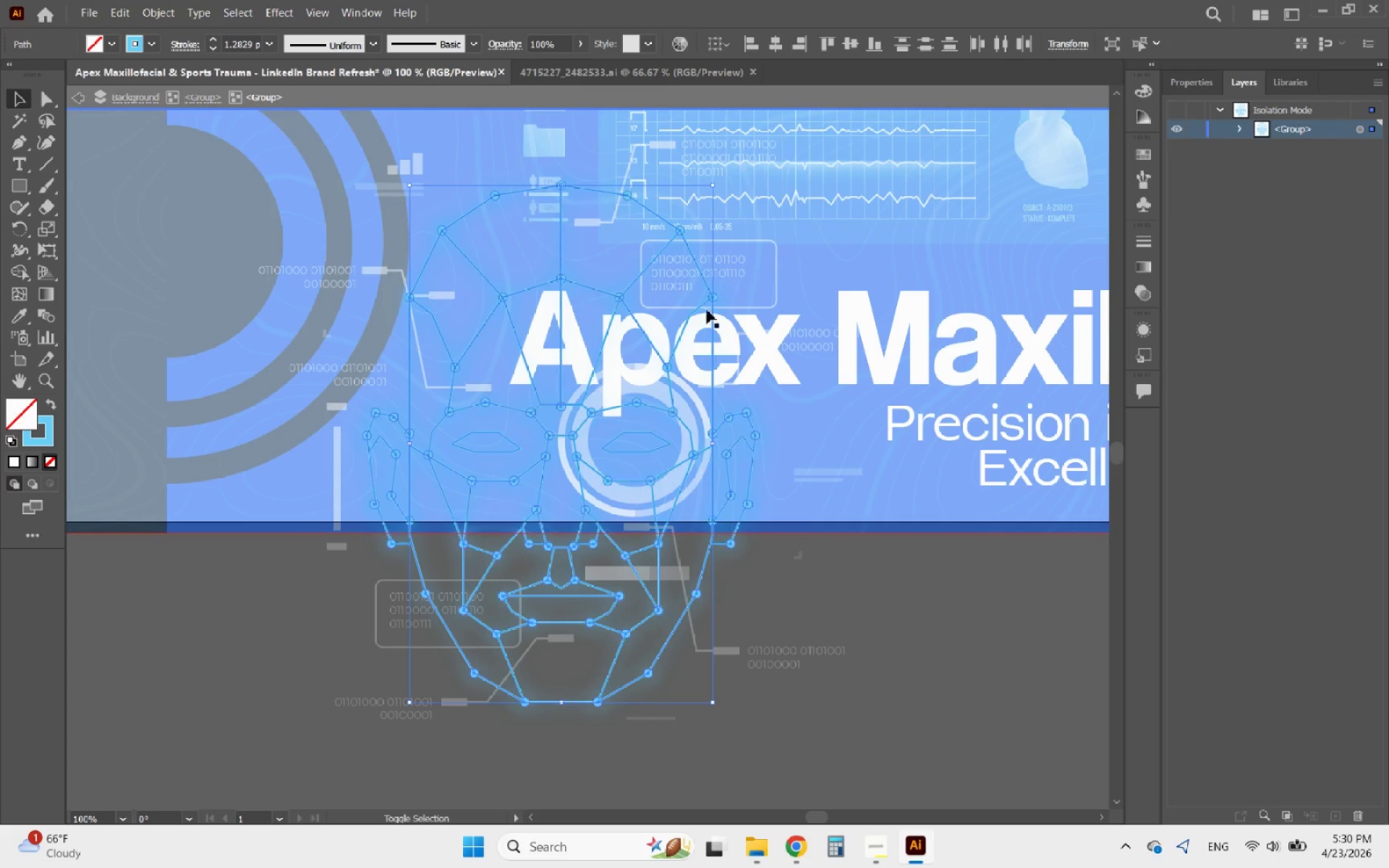 
left_click([687, 323])
 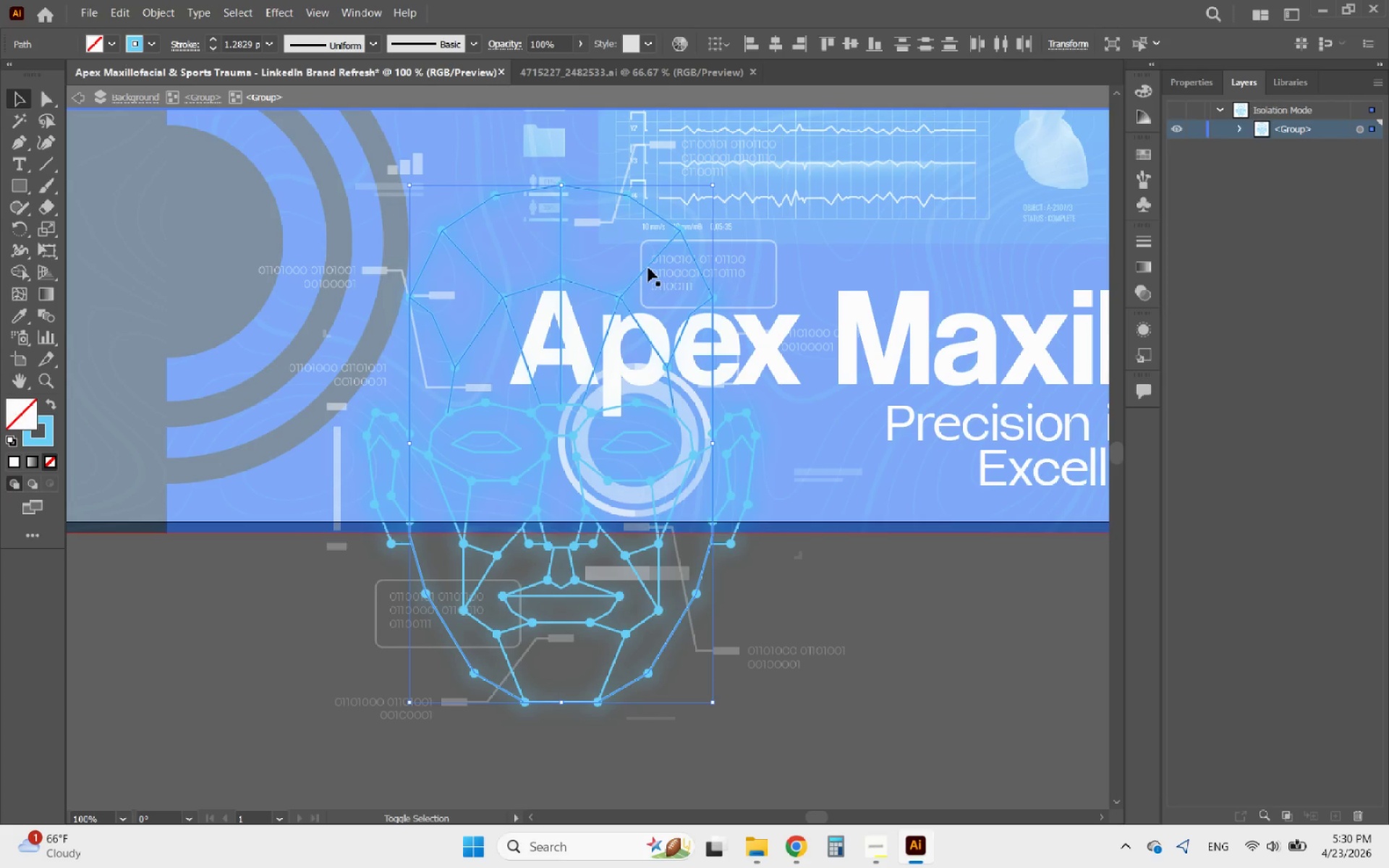 
left_click([647, 268])
 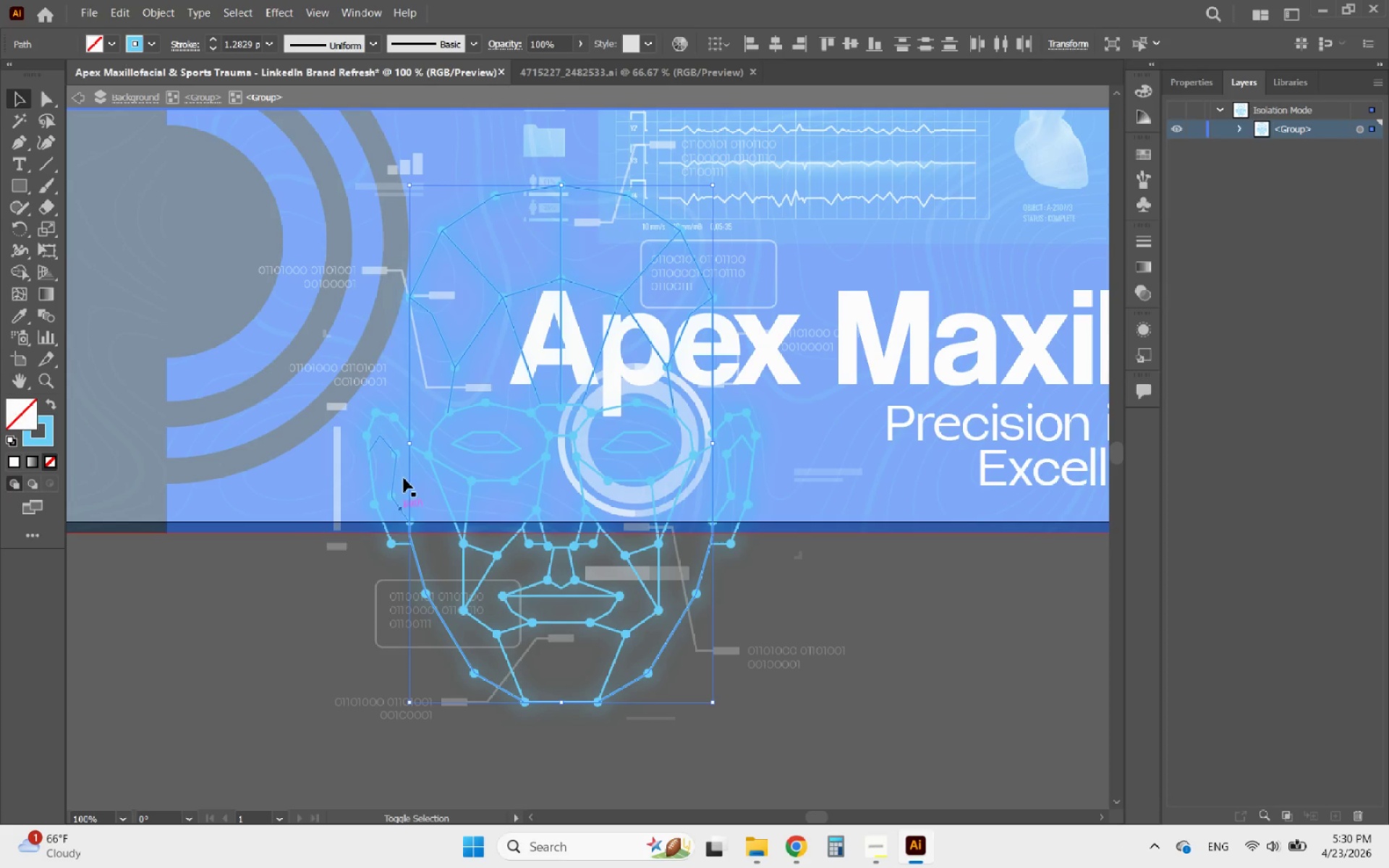 
wait(5.11)
 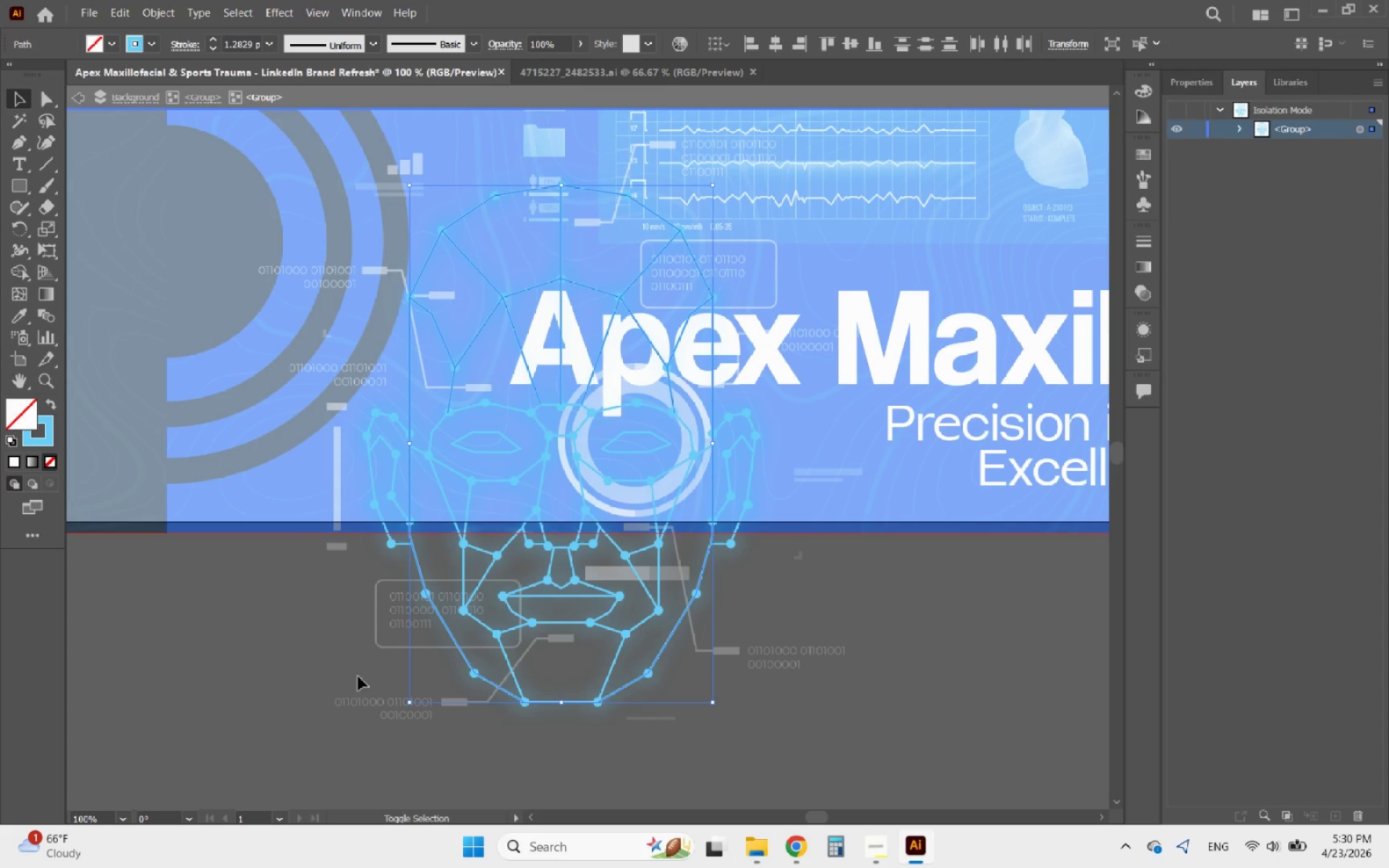 
left_click([381, 438])
 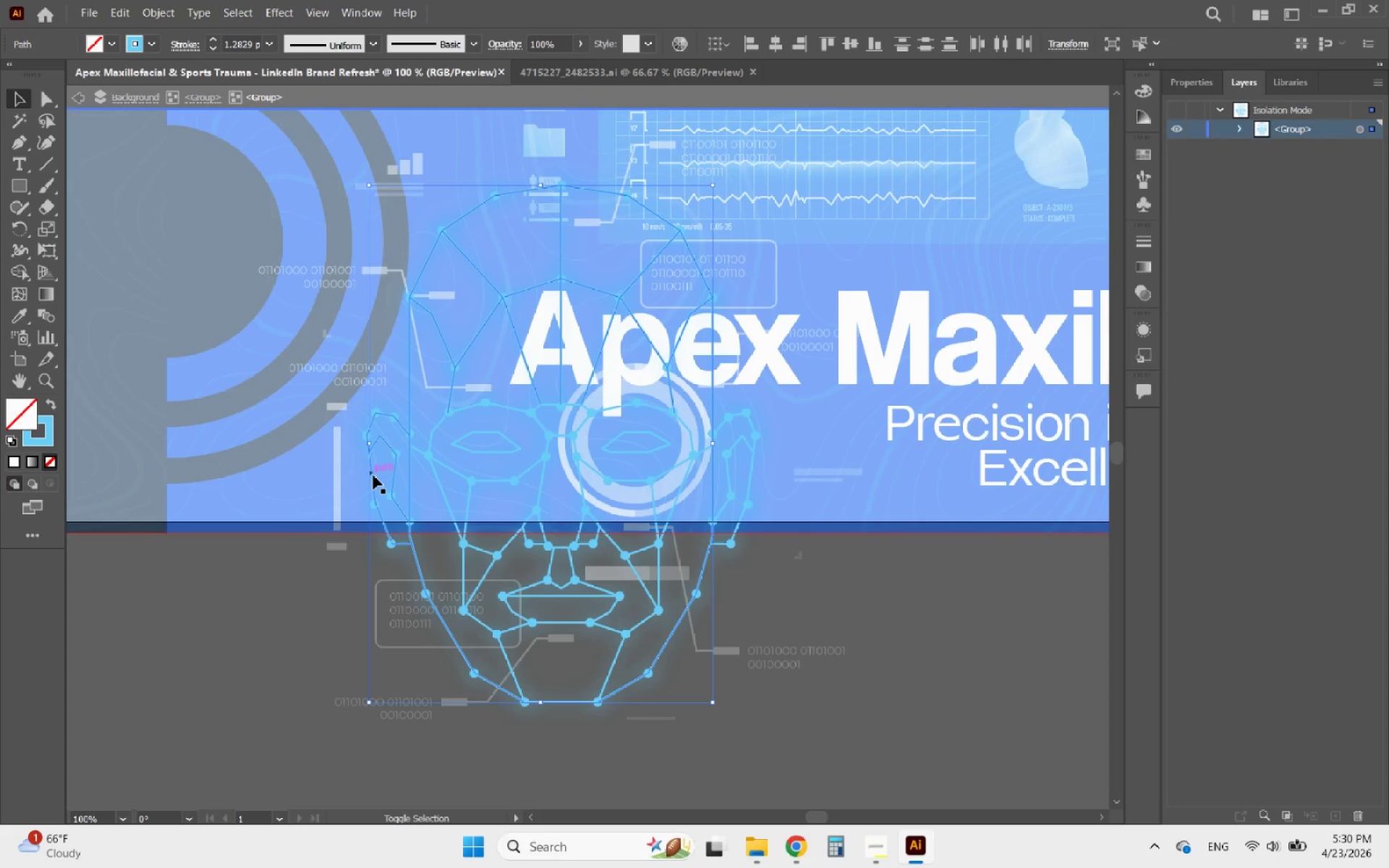 
left_click([373, 475])
 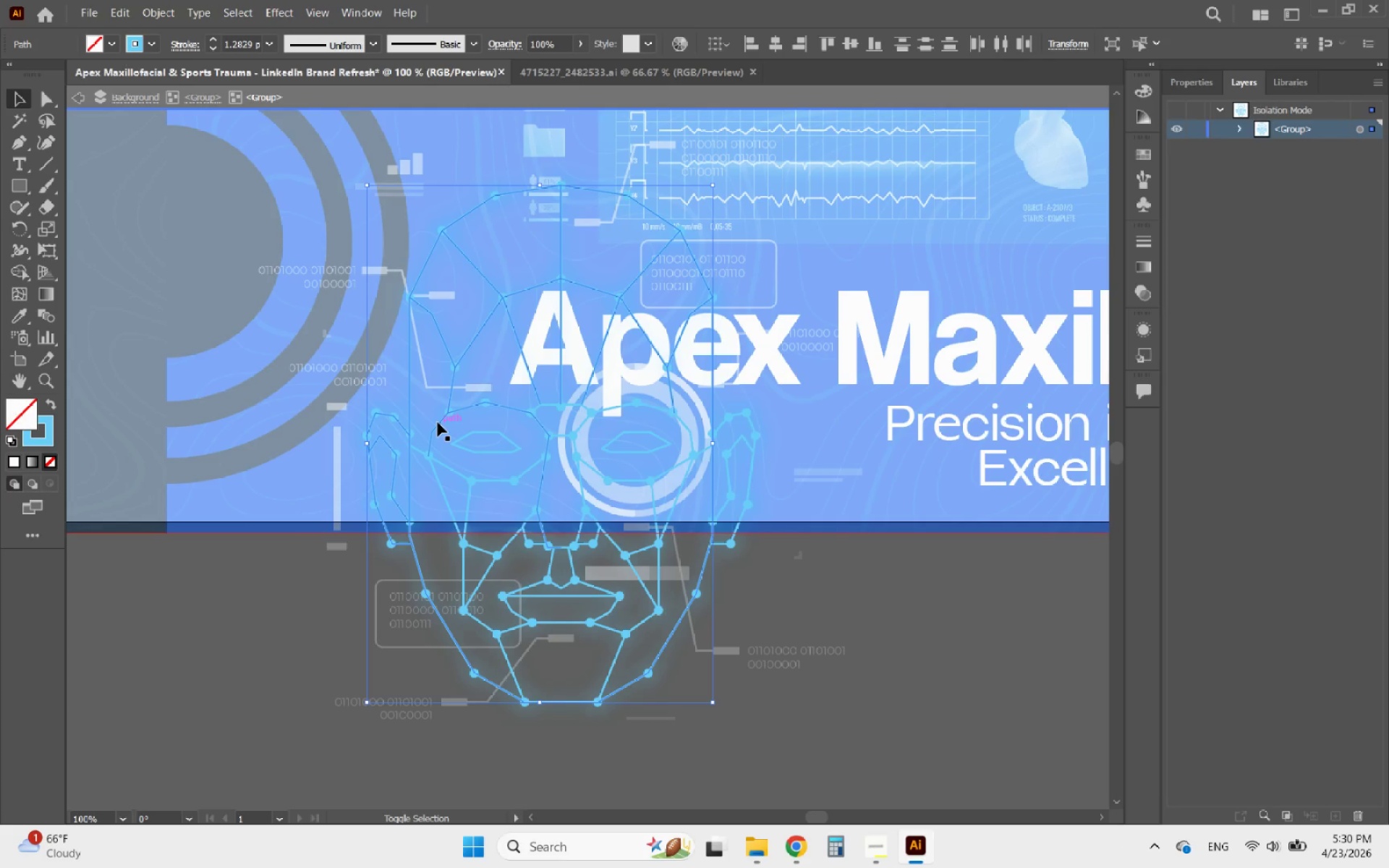 
left_click([438, 422])
 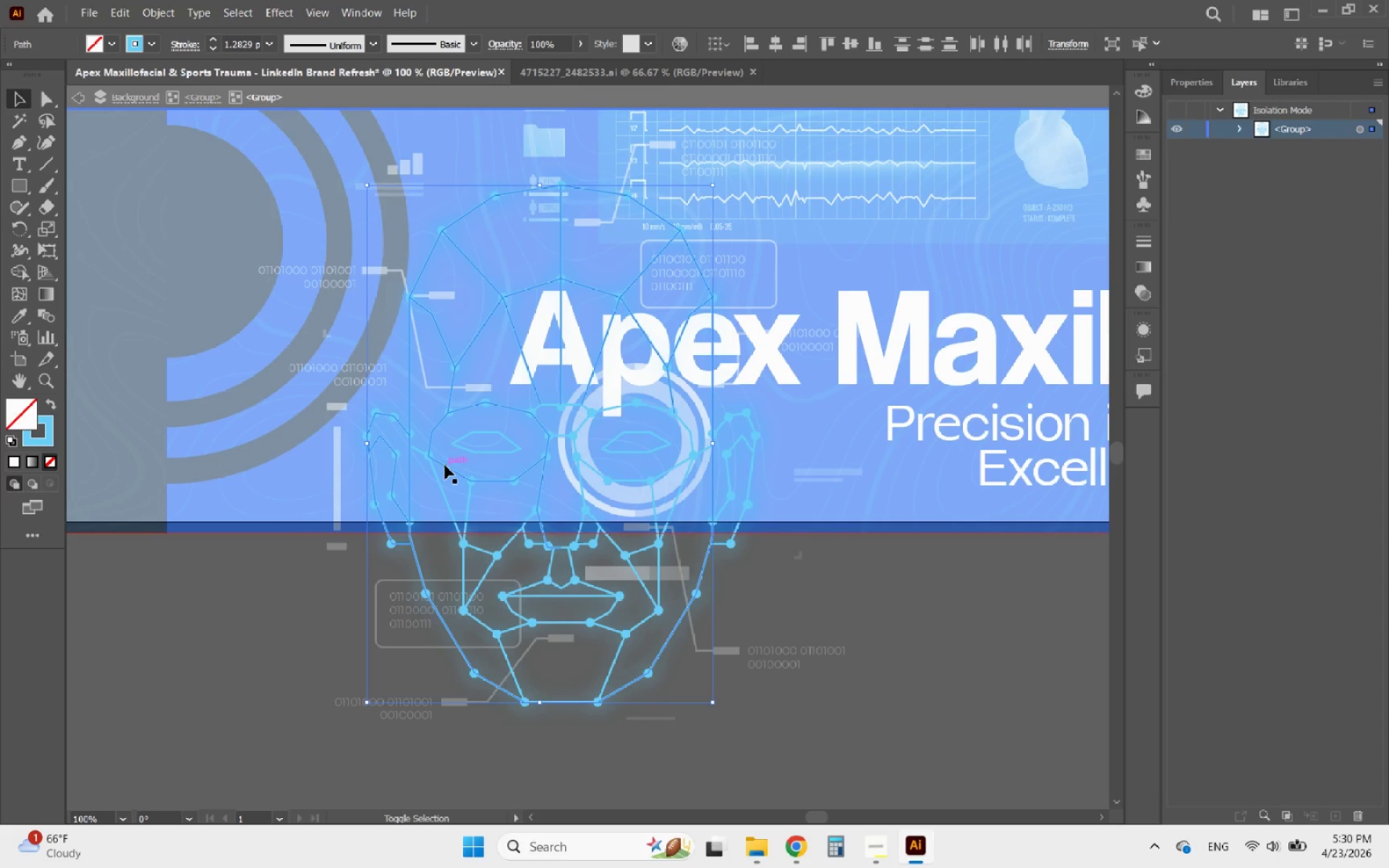 
left_click([445, 465])
 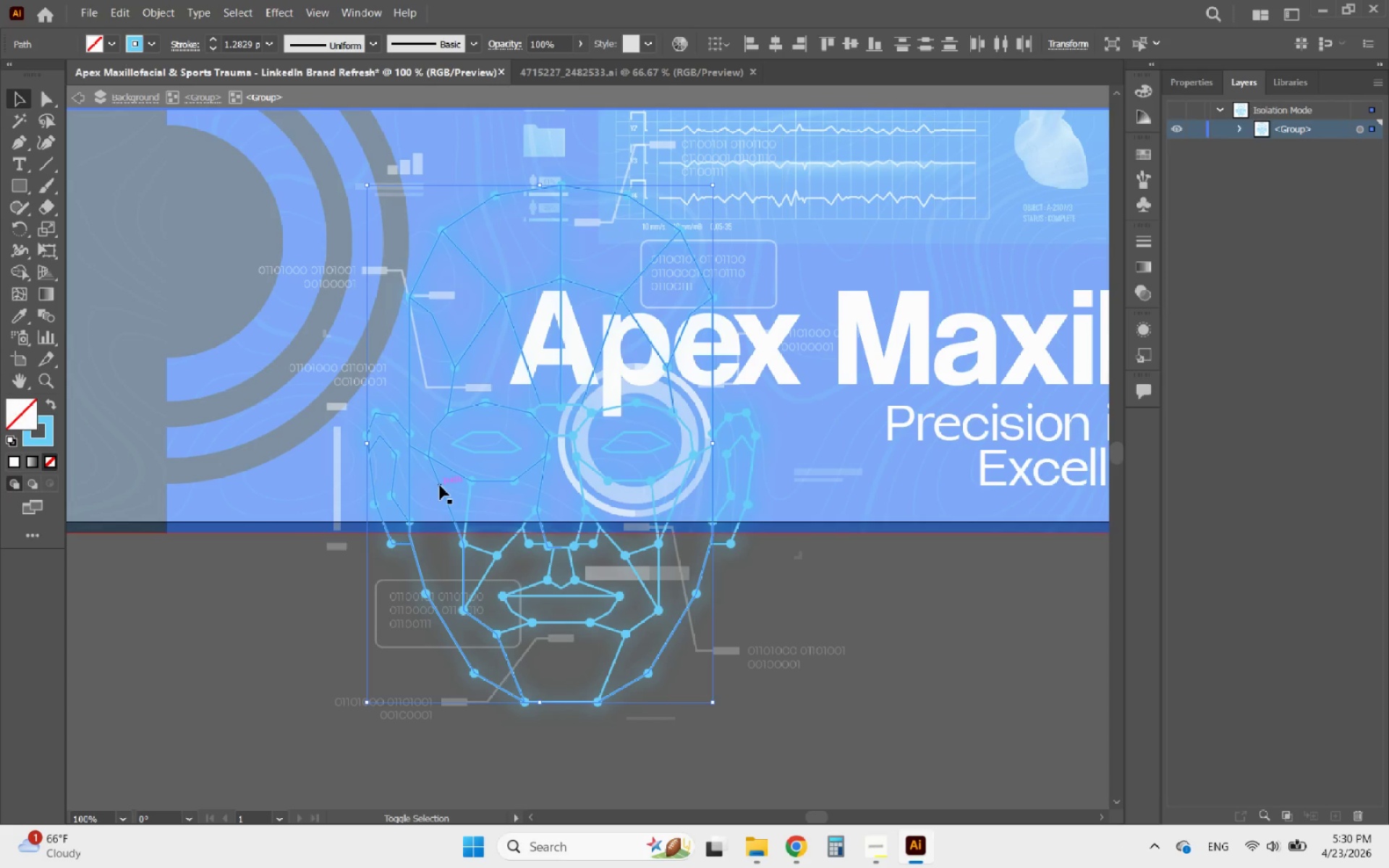 
left_click([440, 485])
 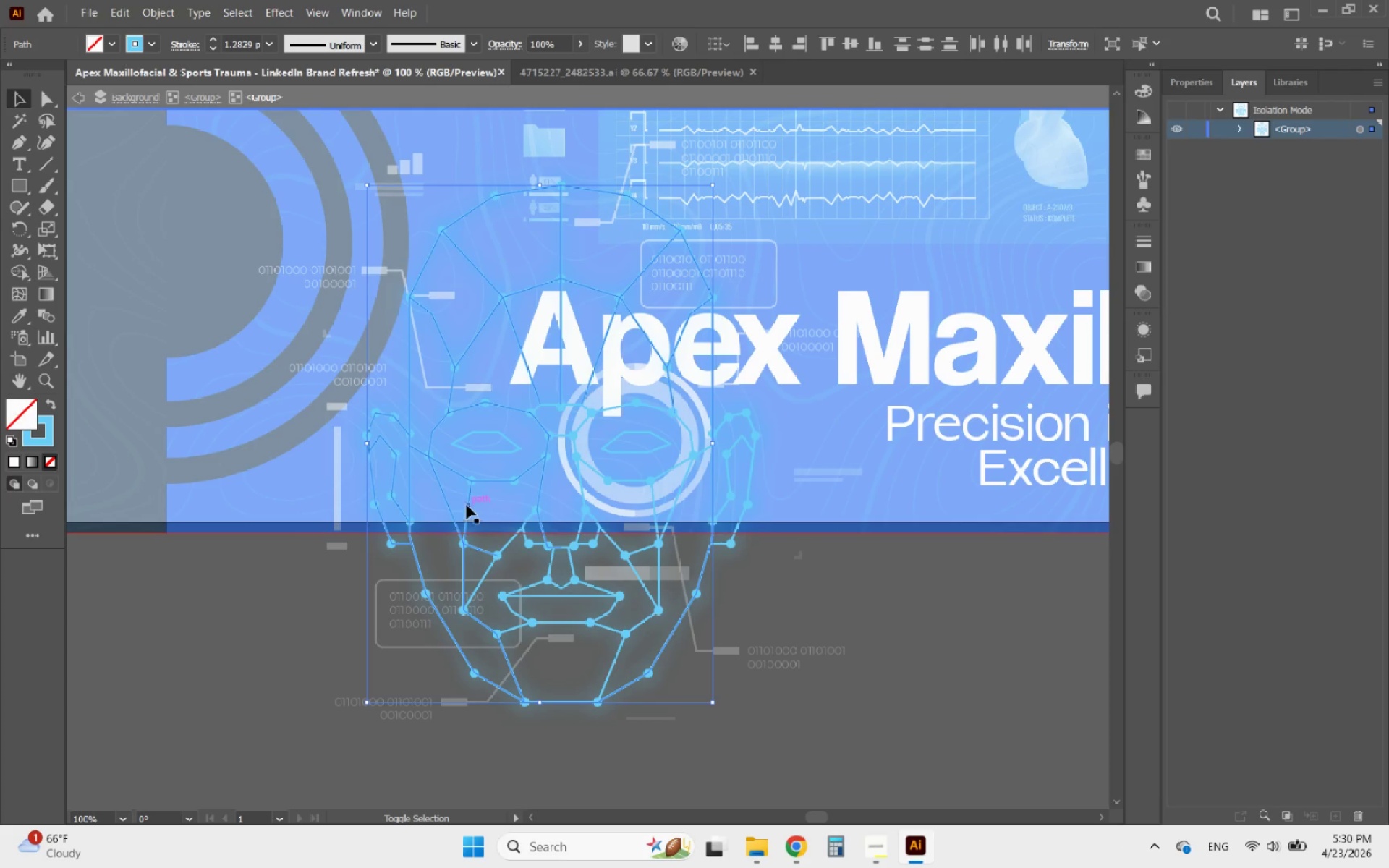 
left_click([466, 505])
 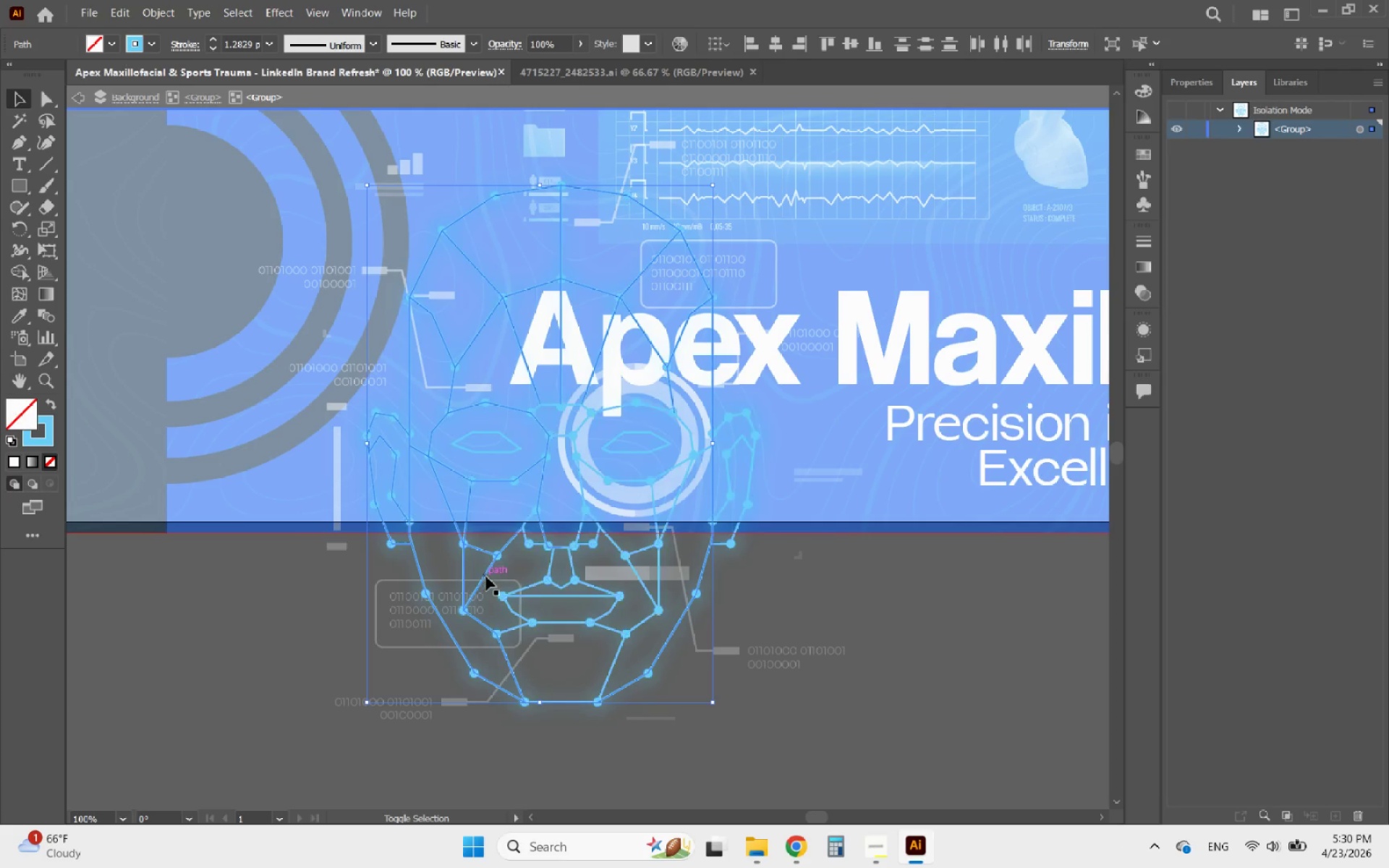 
left_click([486, 576])
 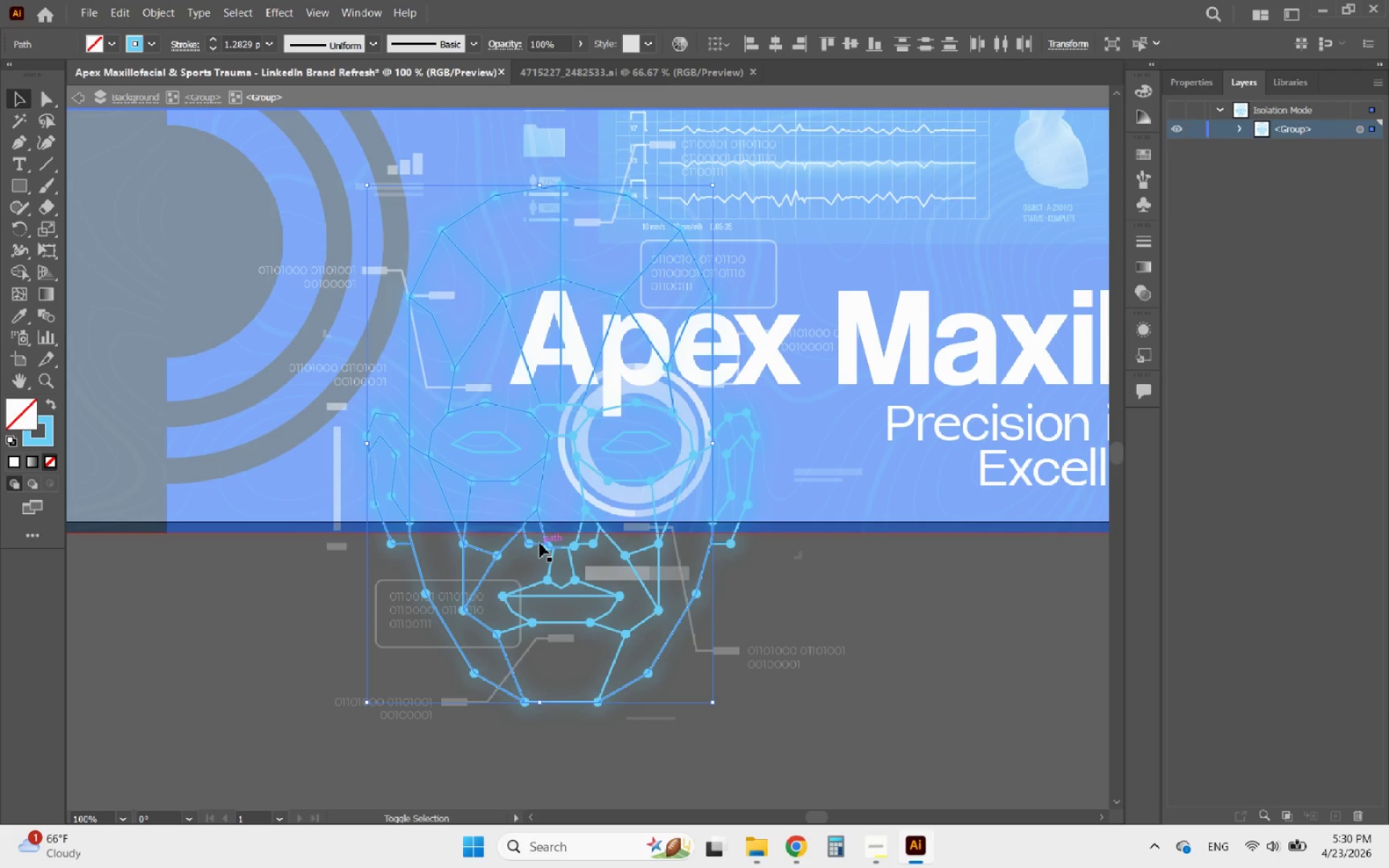 
left_click([540, 543])
 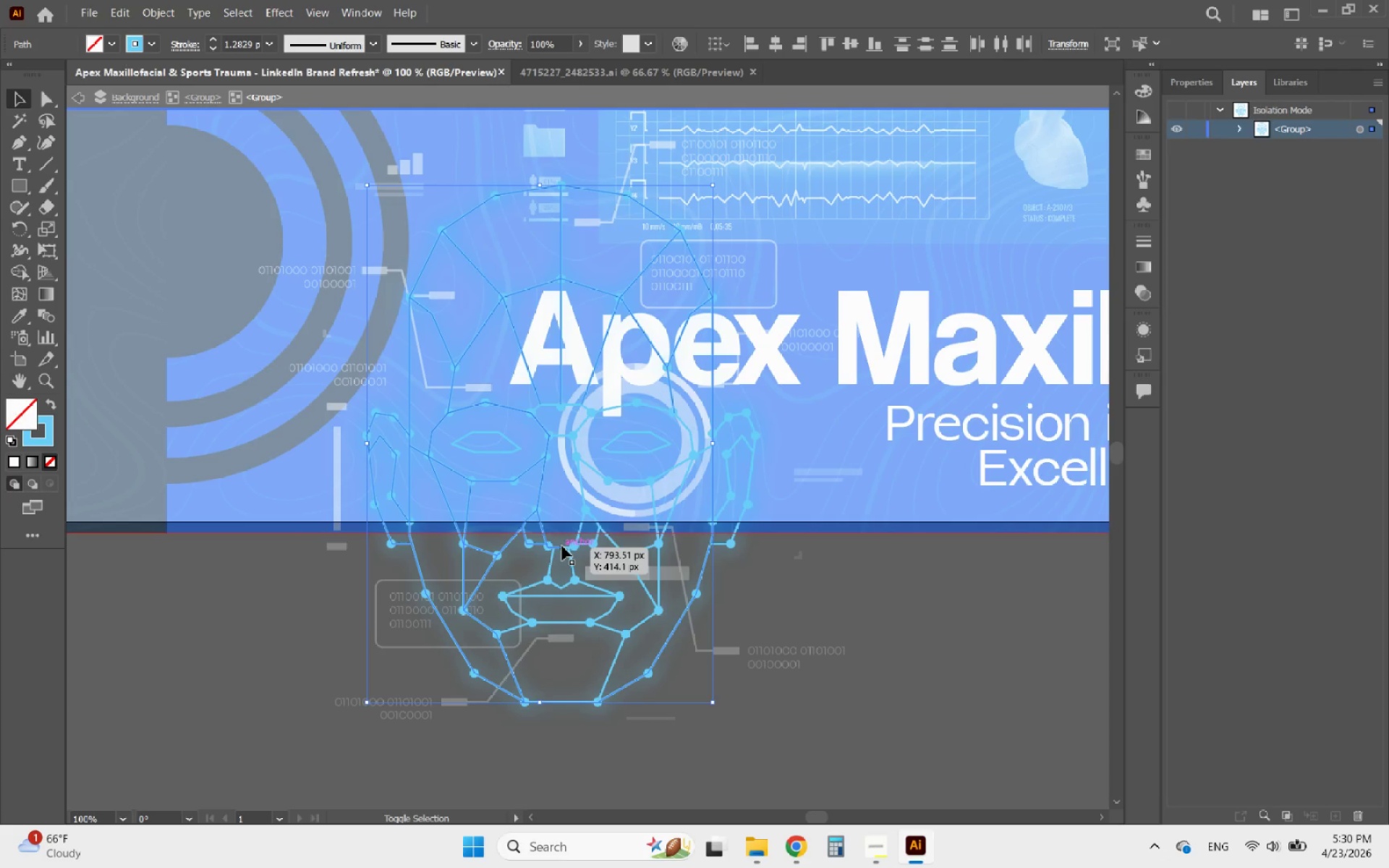 
left_click([562, 546])
 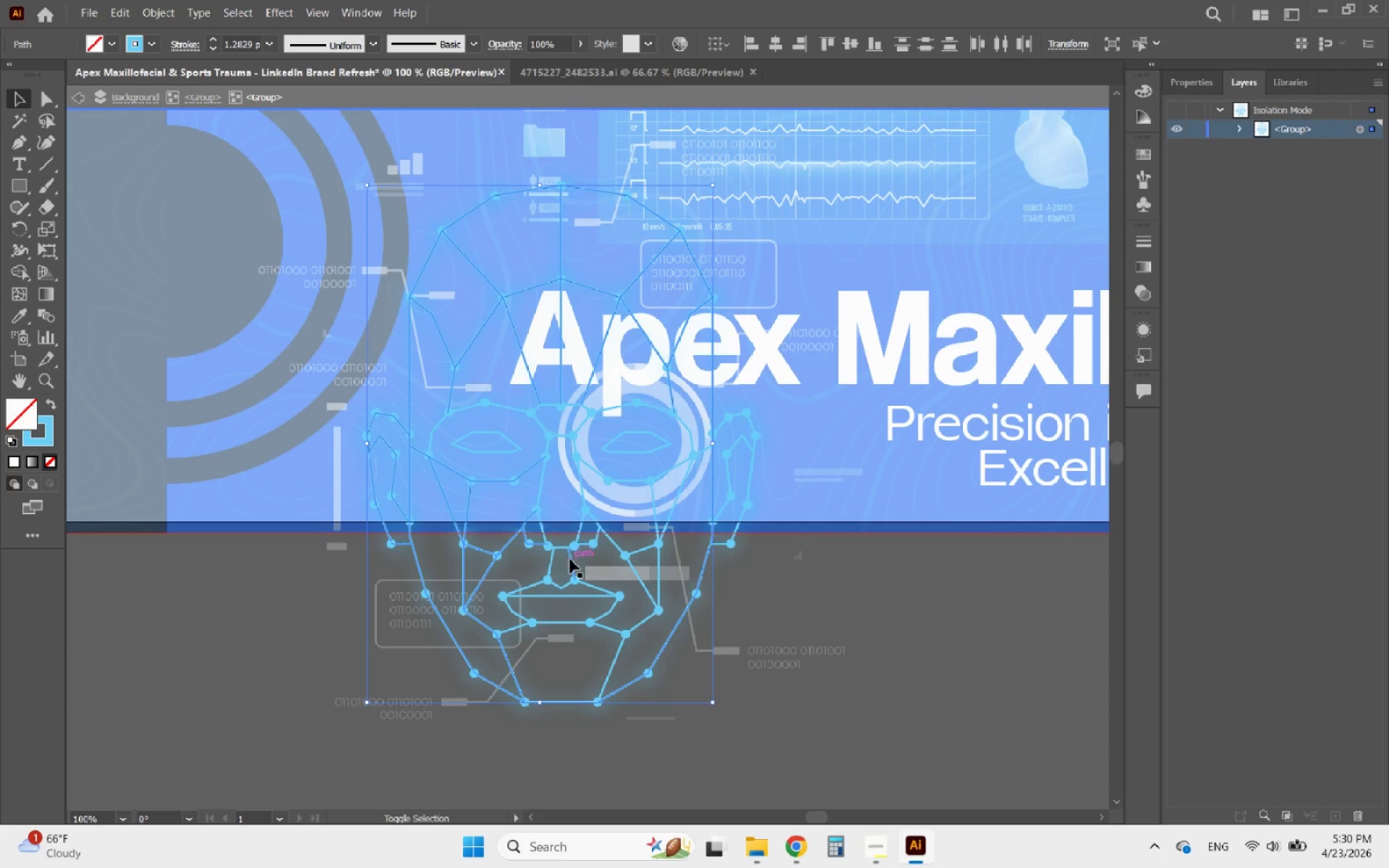 
left_click([570, 559])
 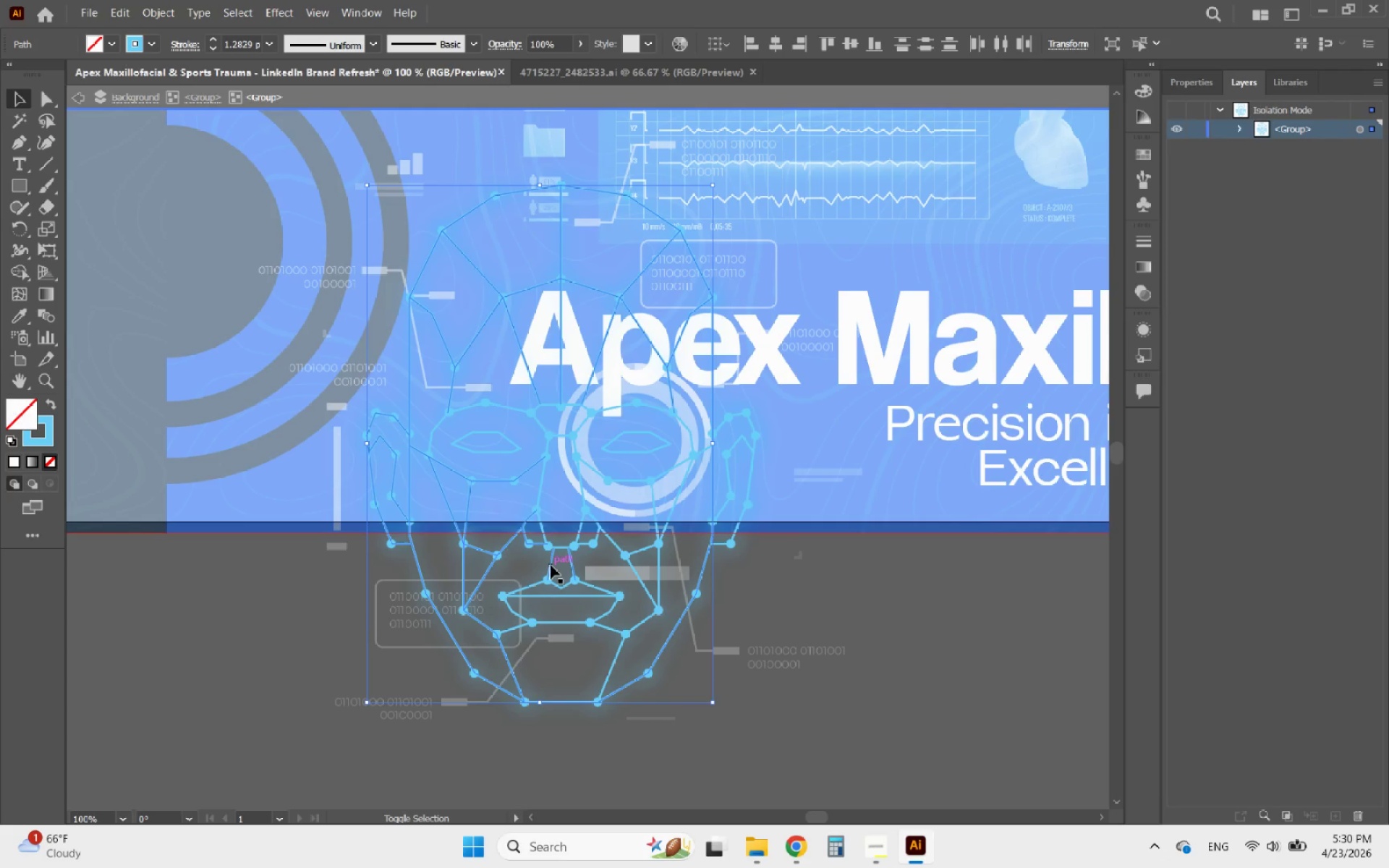 
left_click([551, 565])
 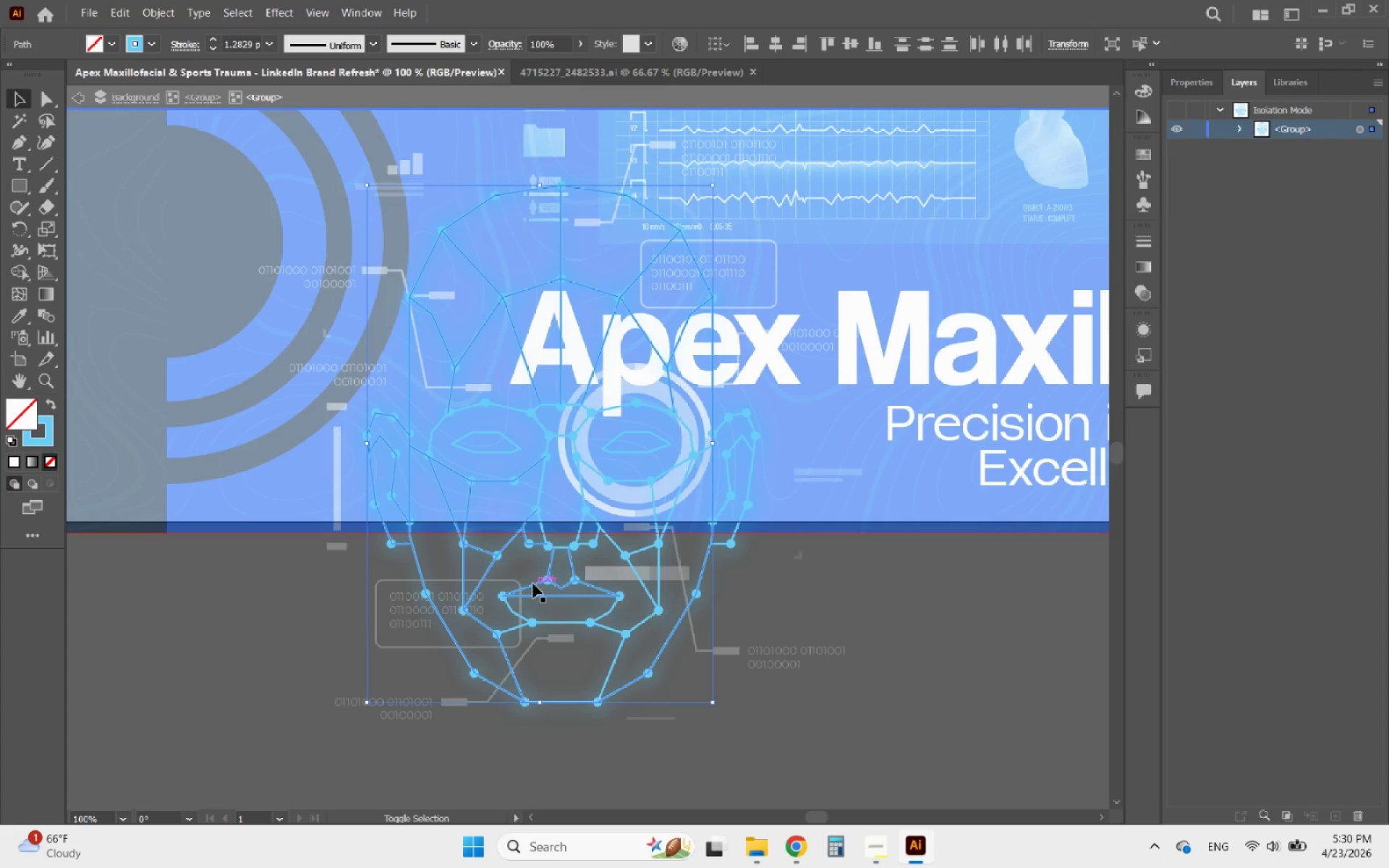 
left_click([533, 584])
 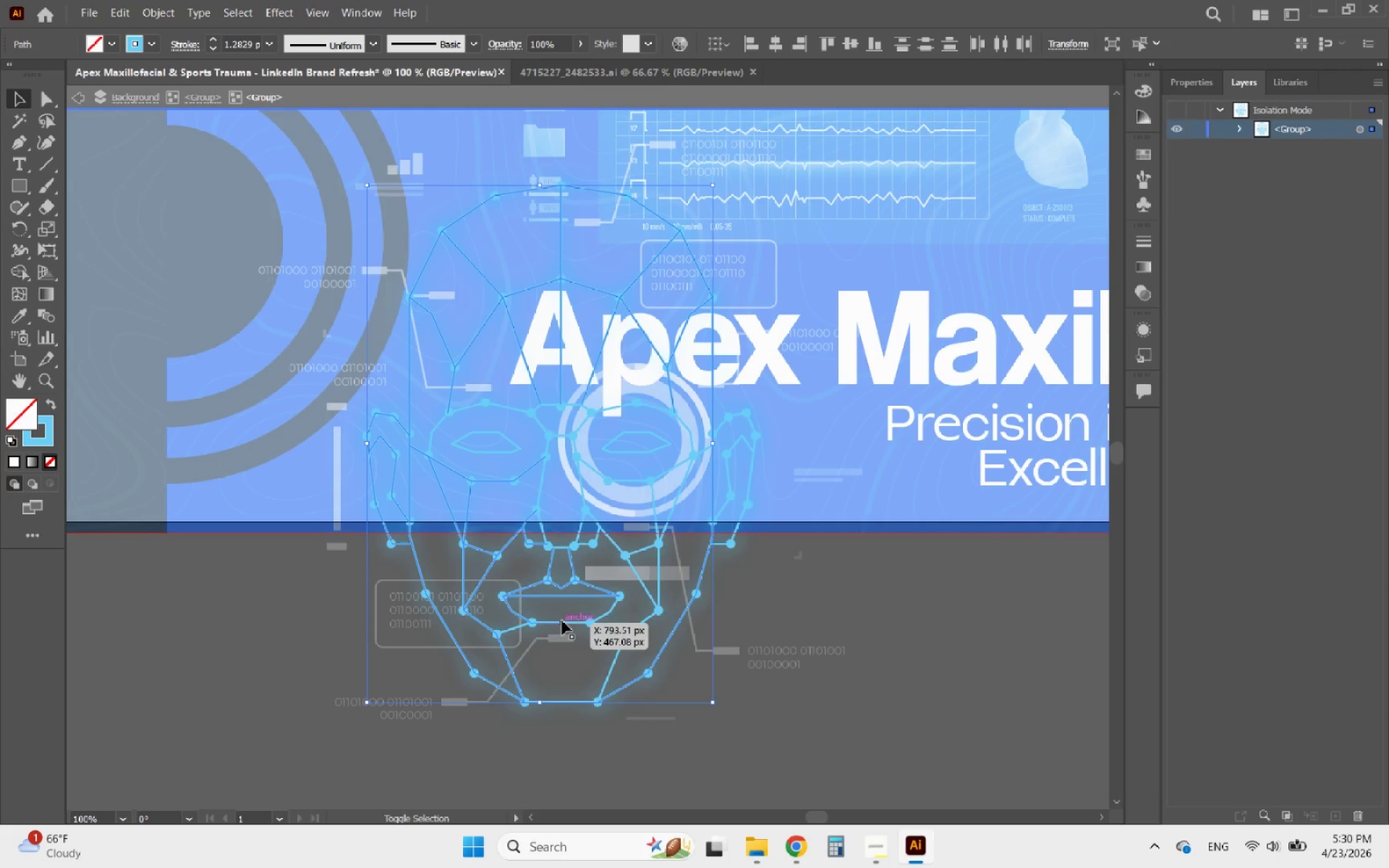 
left_click([551, 621])
 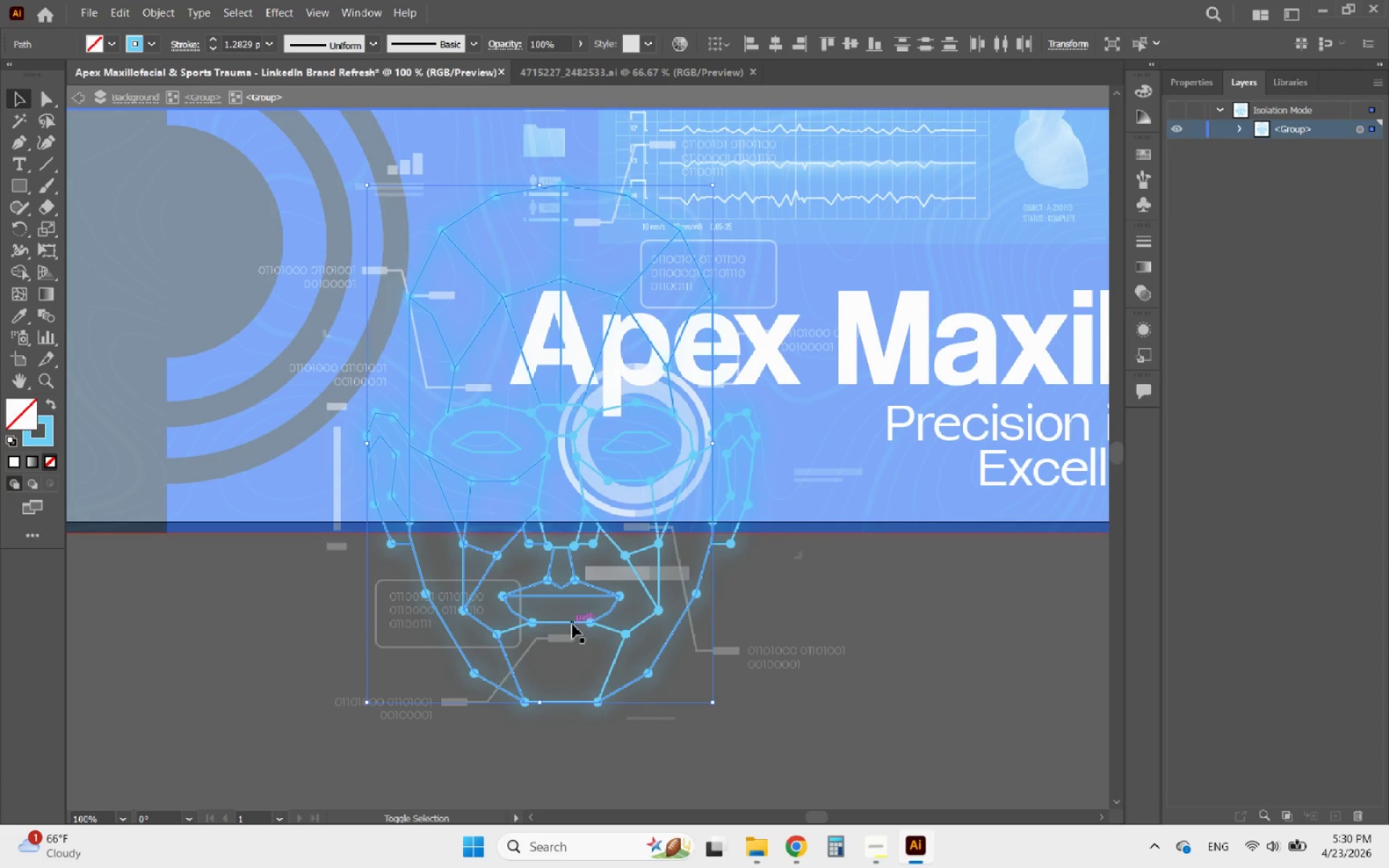 
left_click([572, 624])
 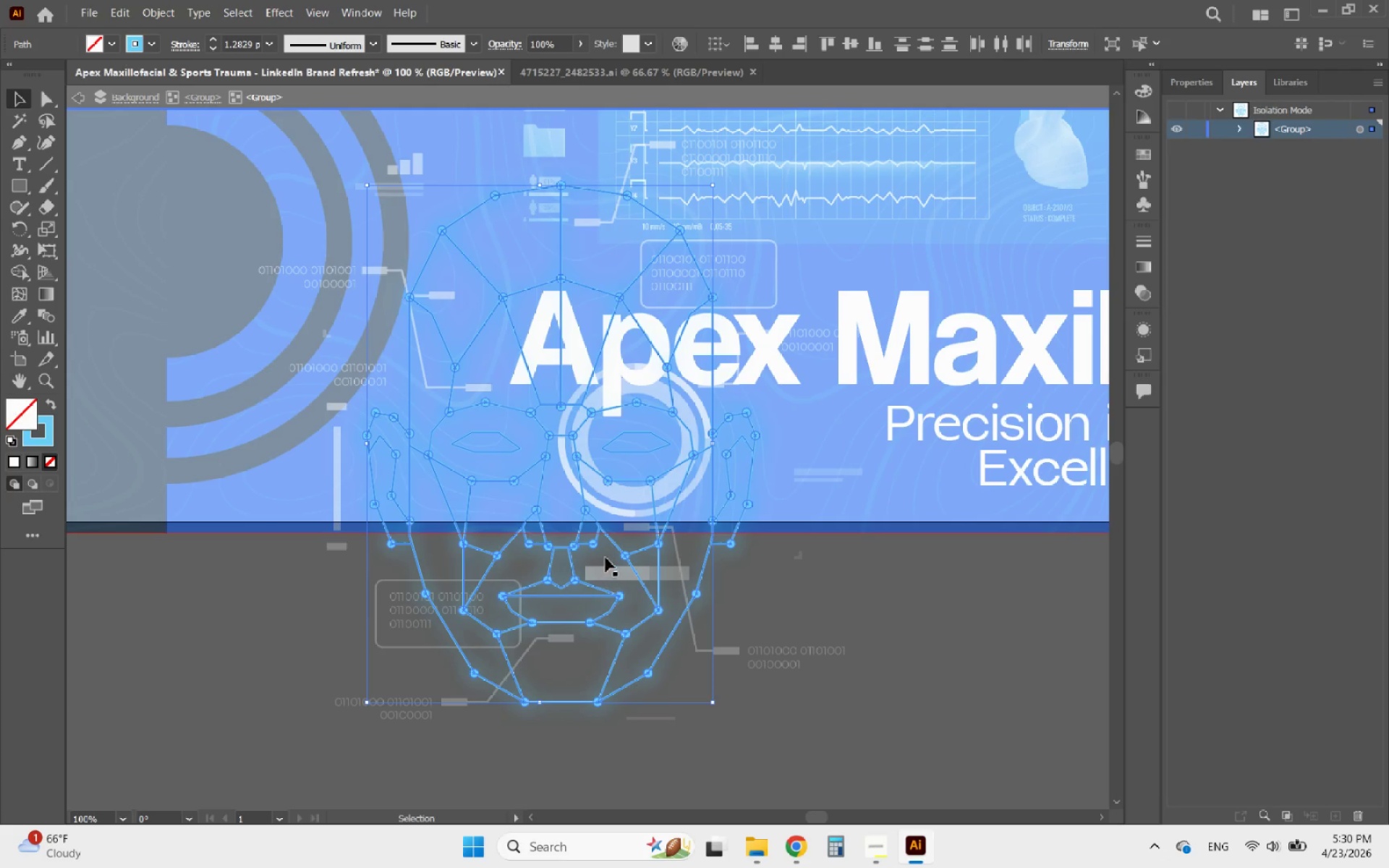 
wait(10.83)
 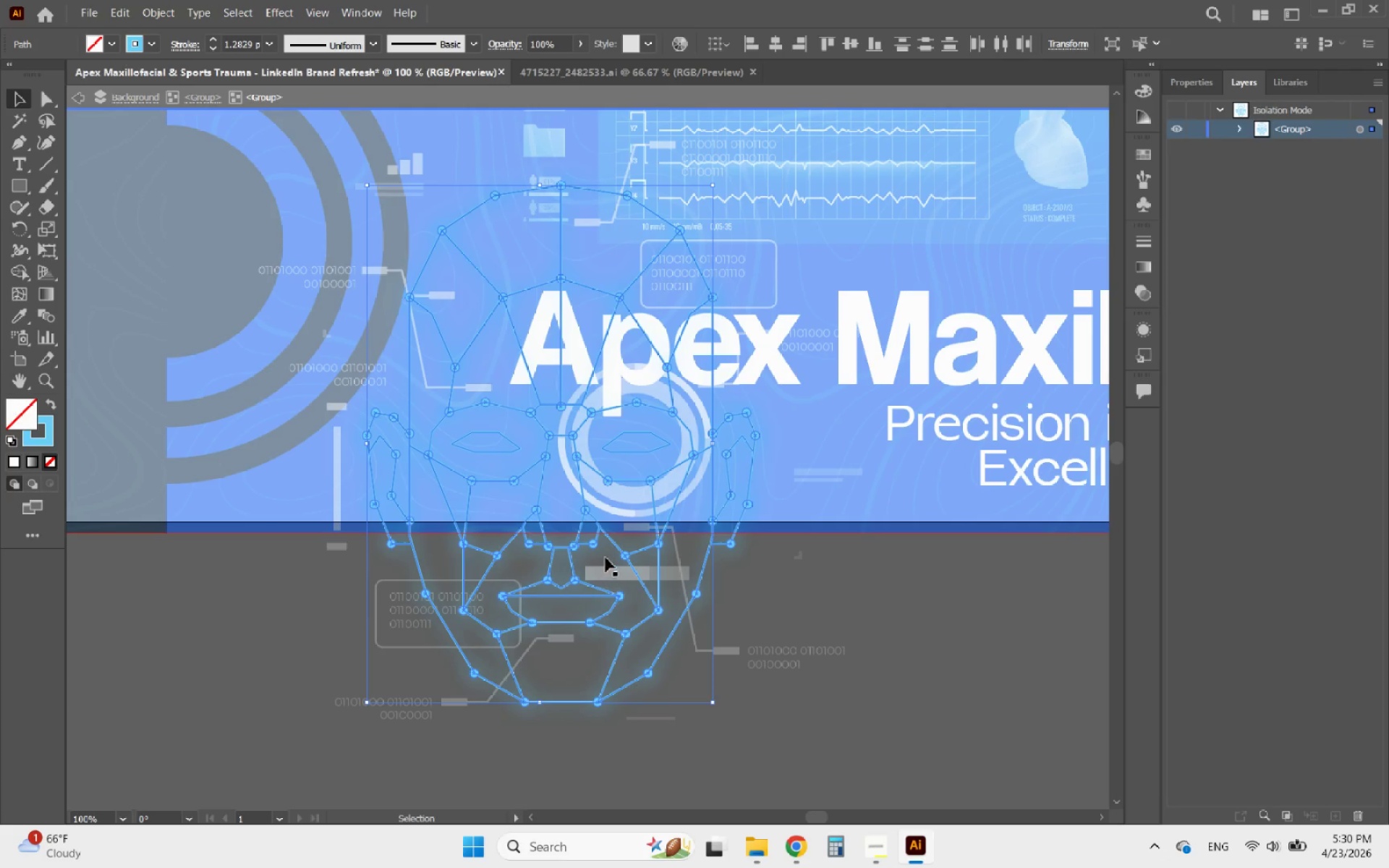 
hold_key(key=ShiftLeft, duration=8.77)
left_click([645, 586])
 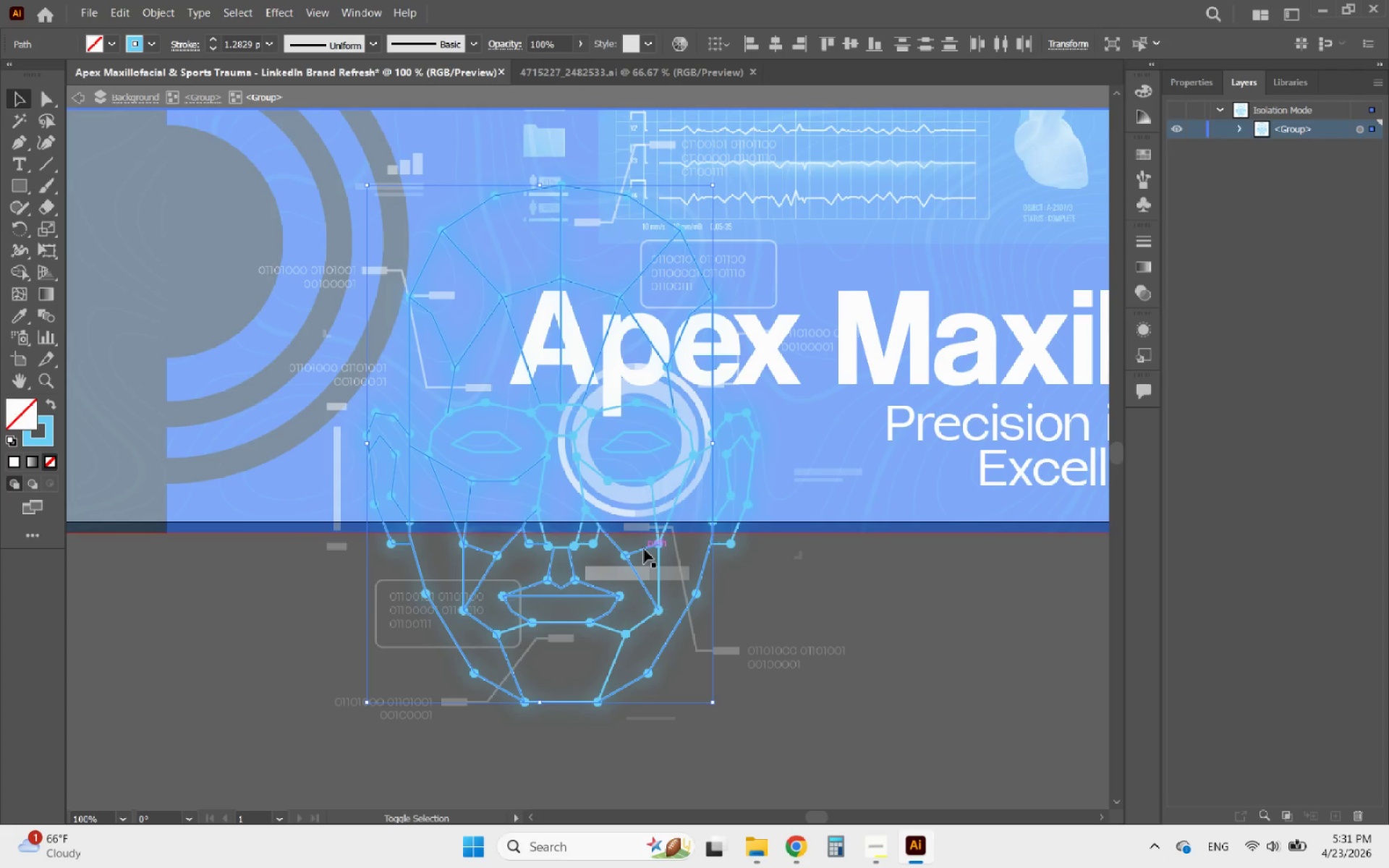 
left_click([643, 549])
 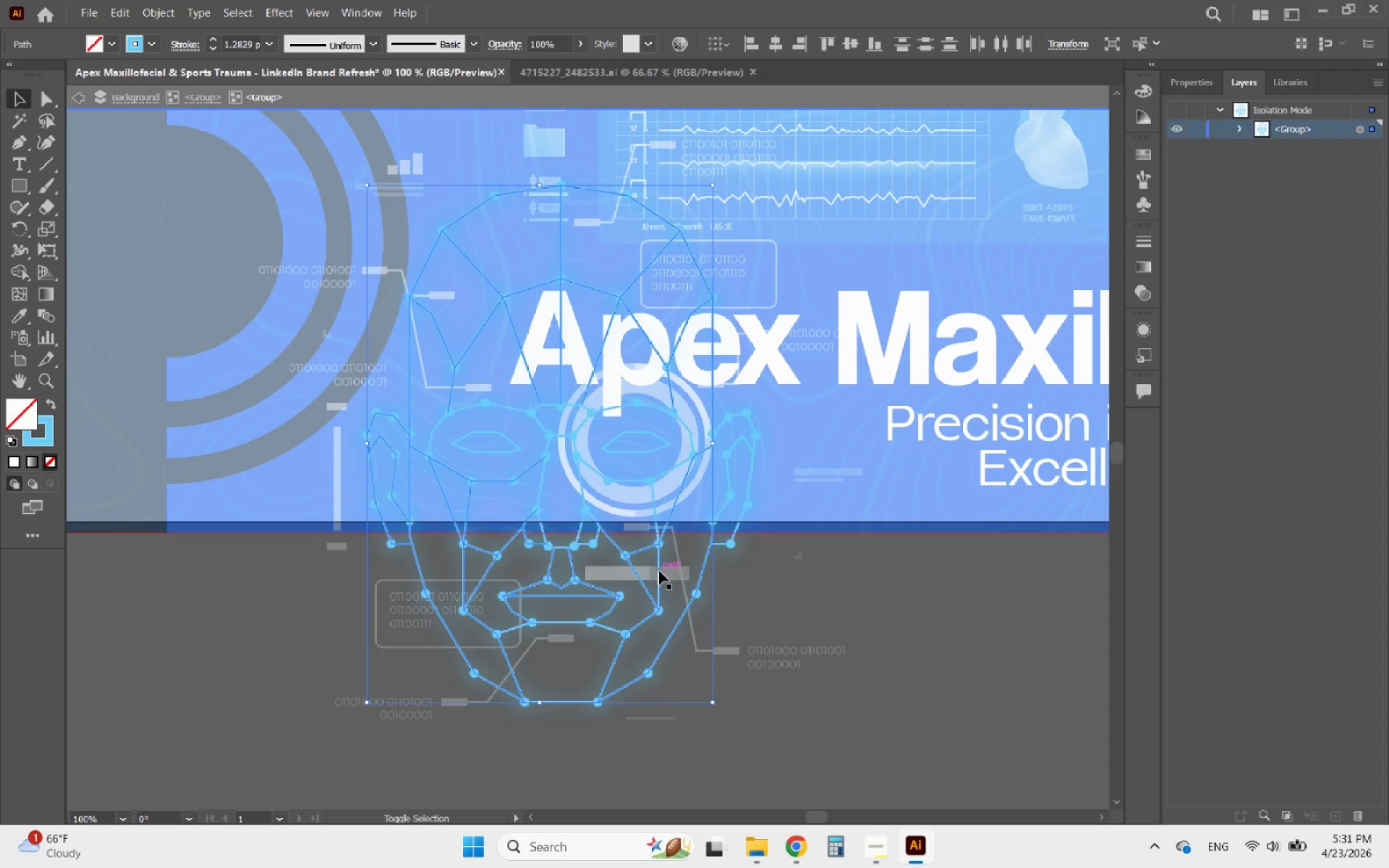 
left_click([659, 571])
 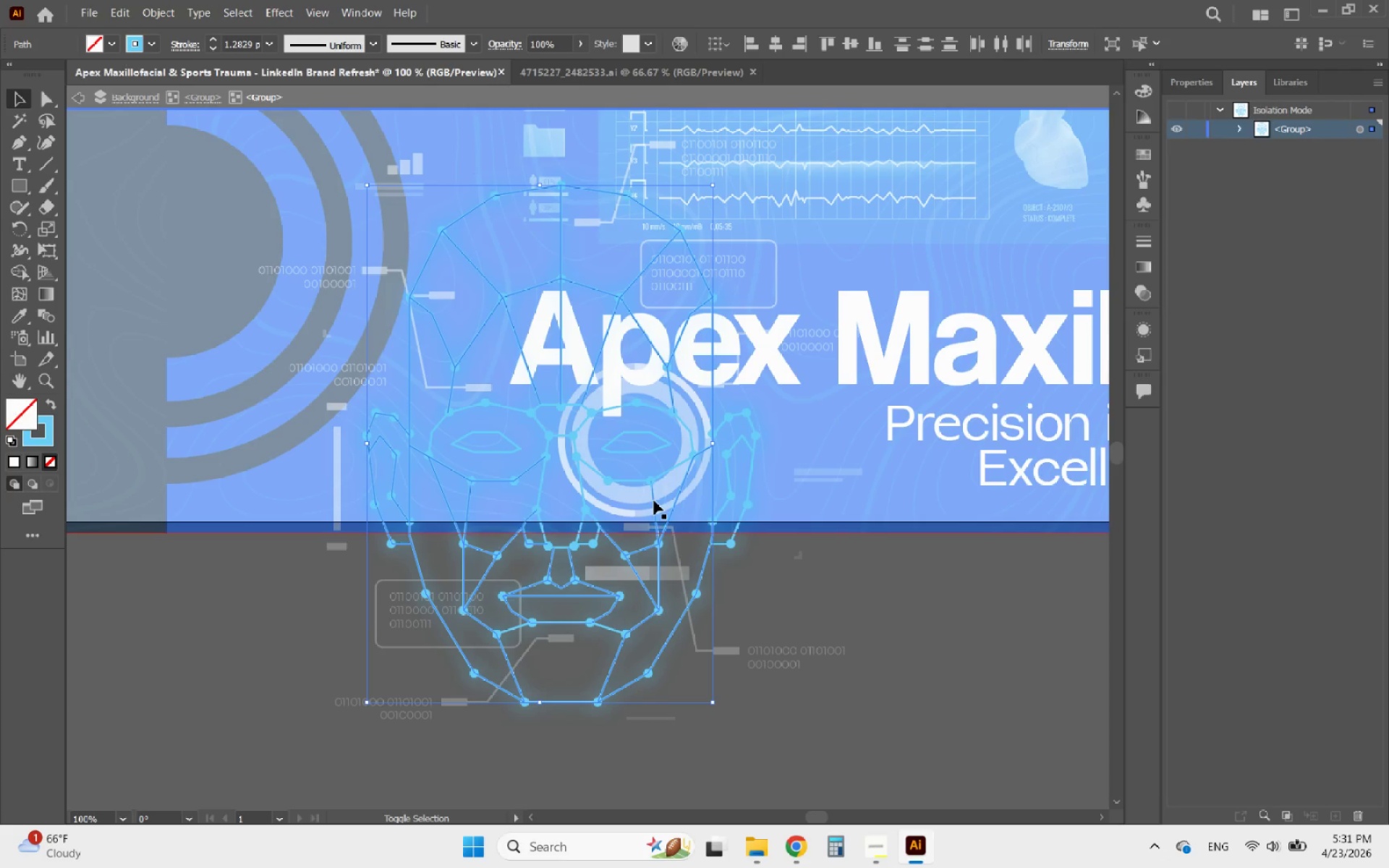 
left_click([654, 501])
 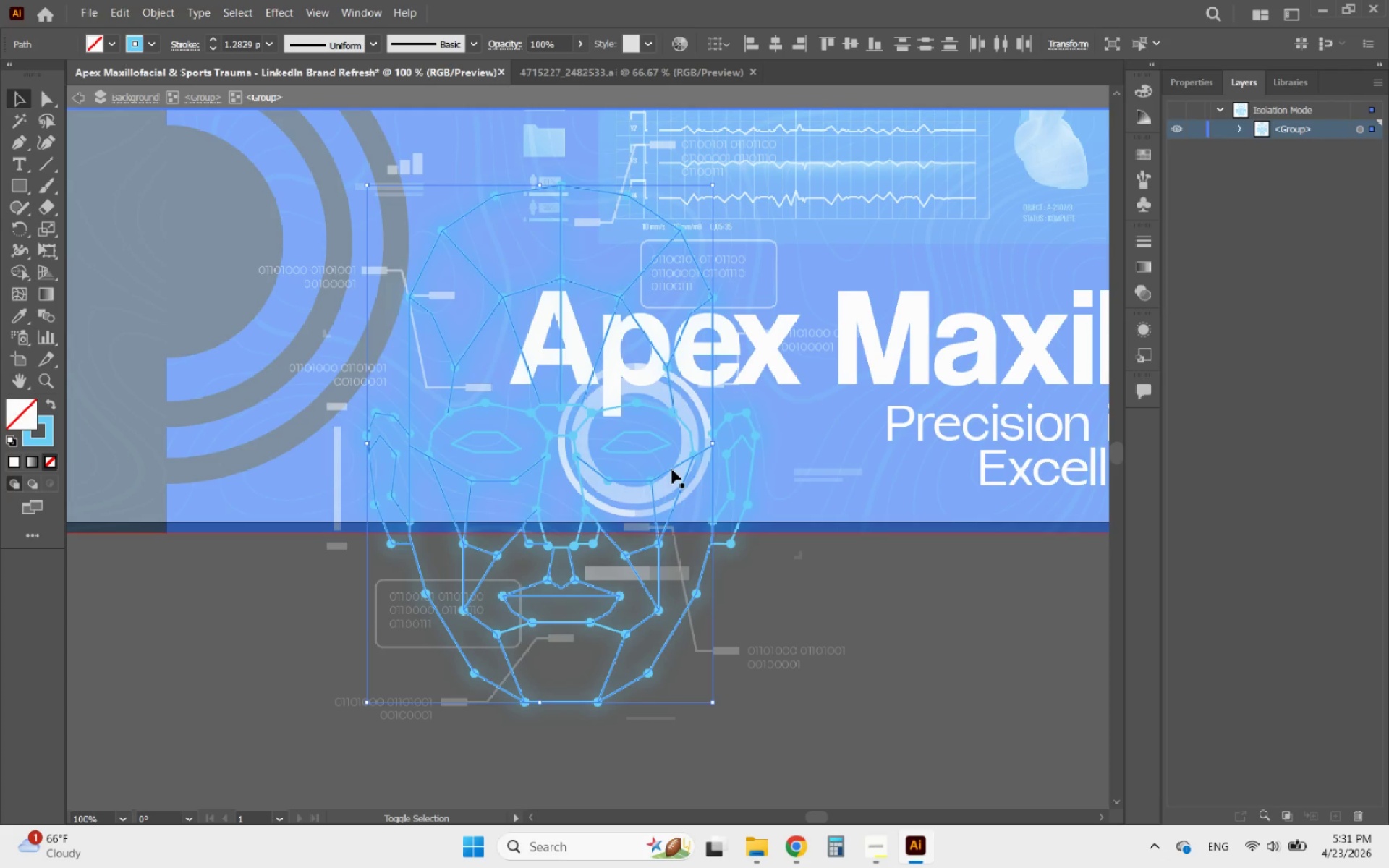 
left_click([672, 469])
 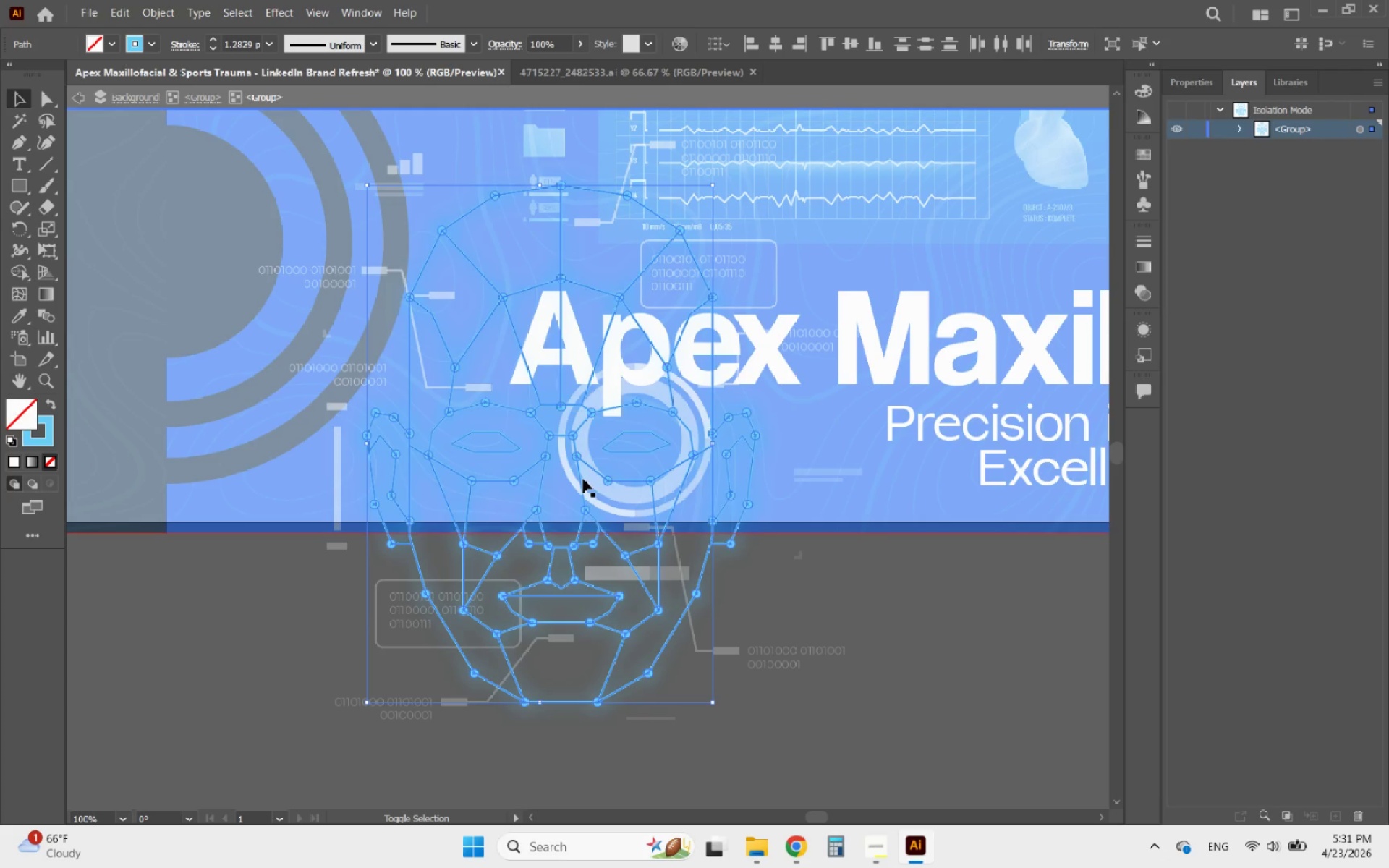 
left_click([579, 479])
 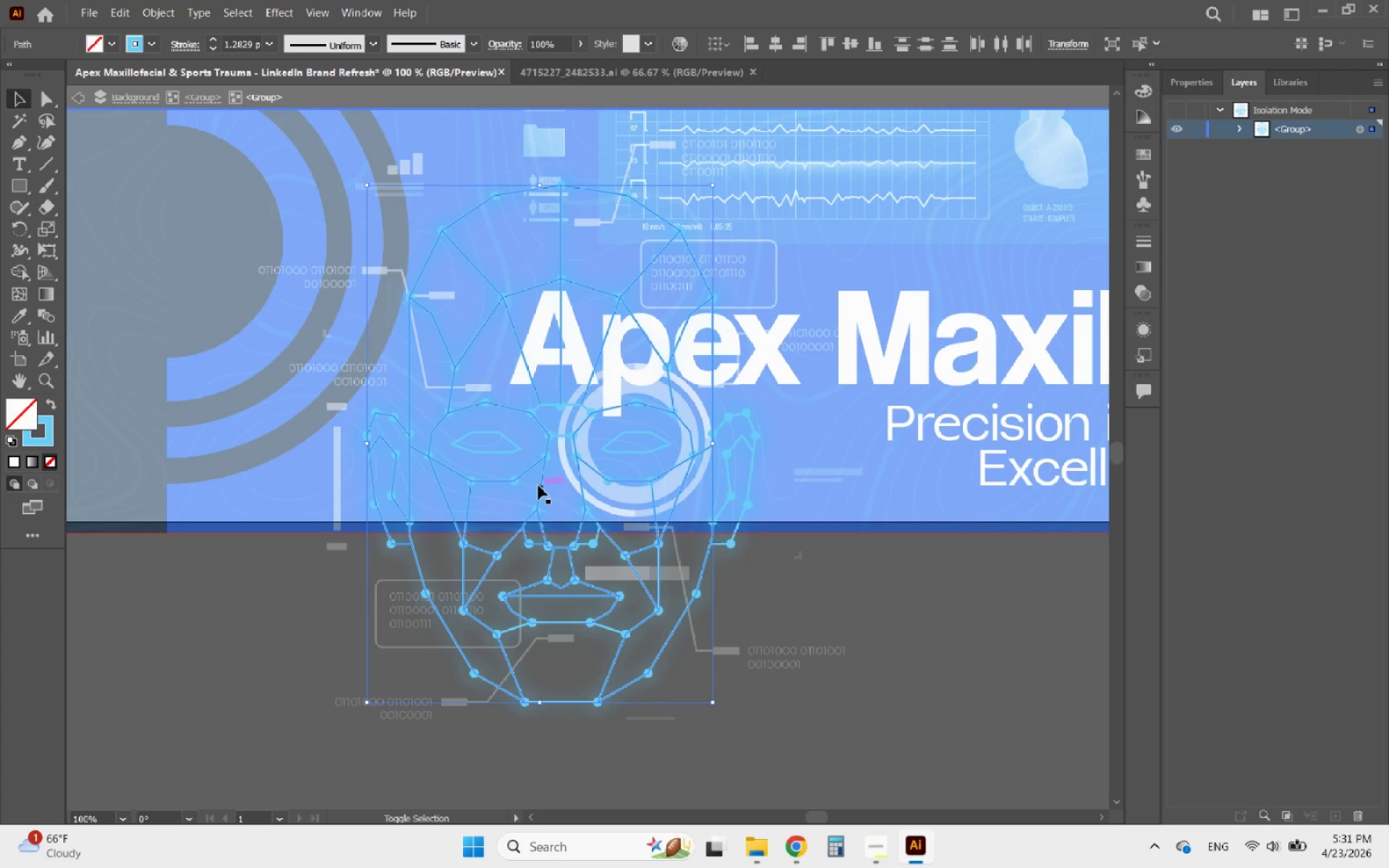 
left_click([538, 485])
 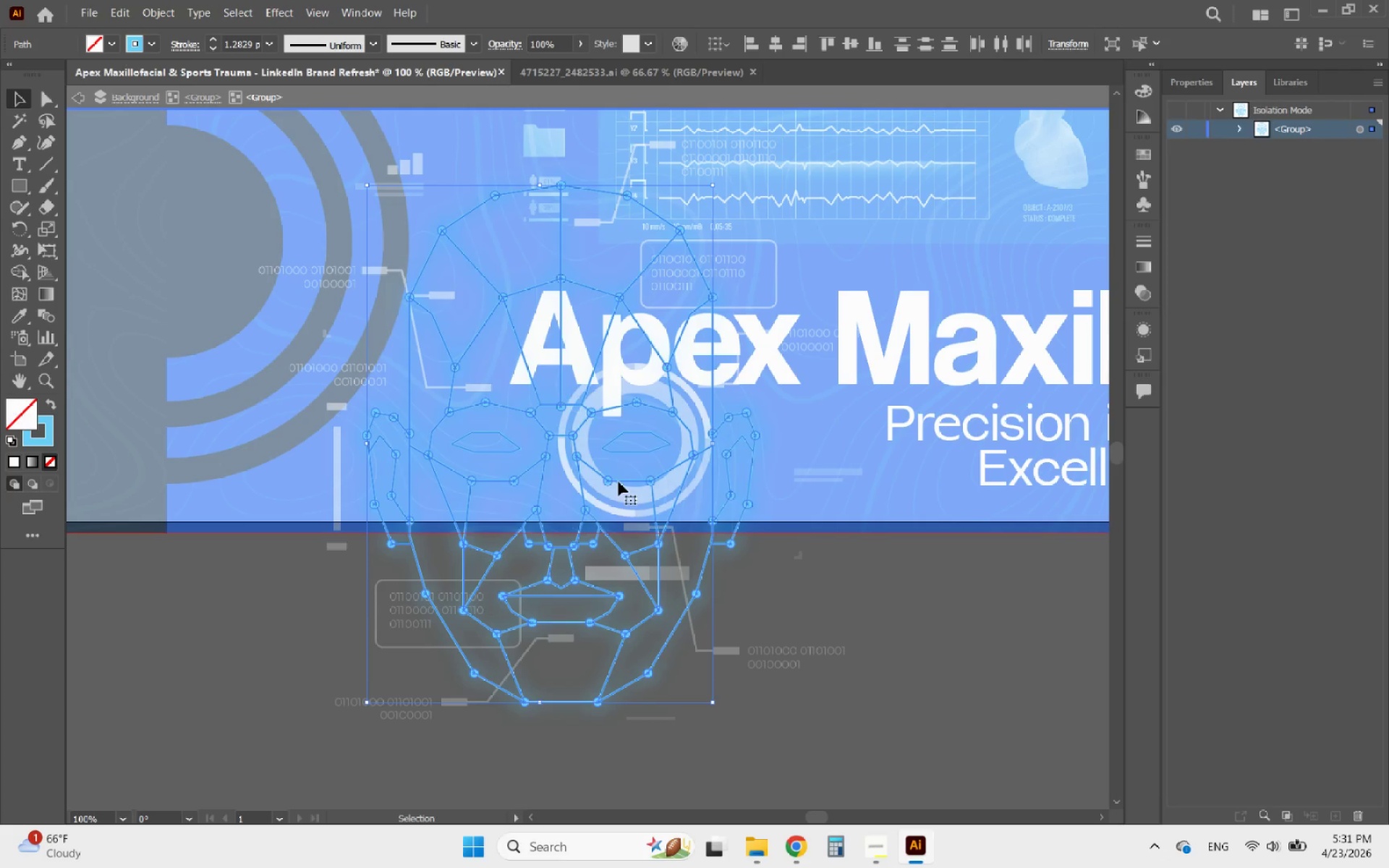 
hold_key(key=AltLeft, duration=0.5)
 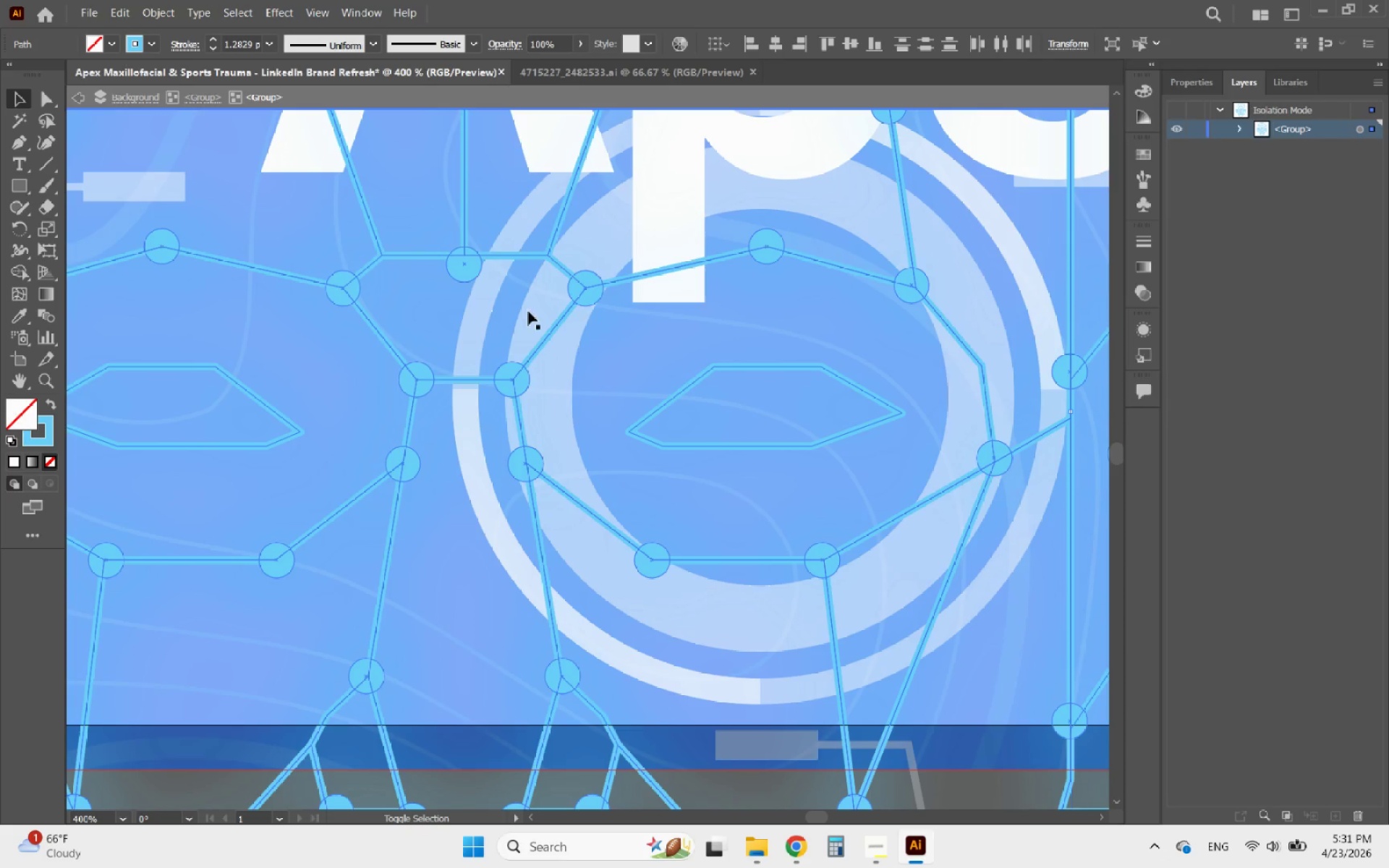 
hold_key(key=ShiftLeft, duration=4.02)
 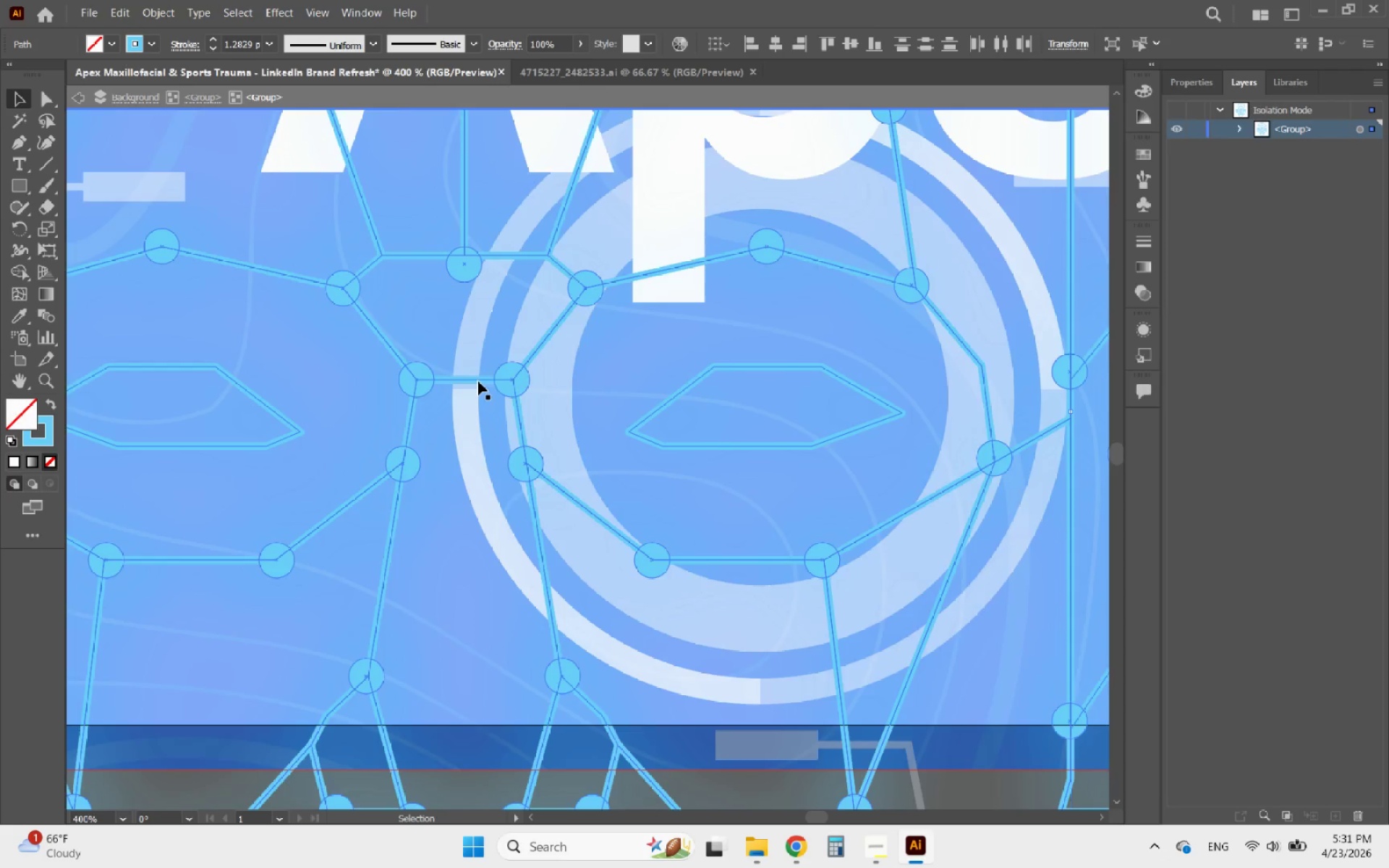 
scroll: coordinate [594, 453], scroll_direction: up, amount: 4.0
 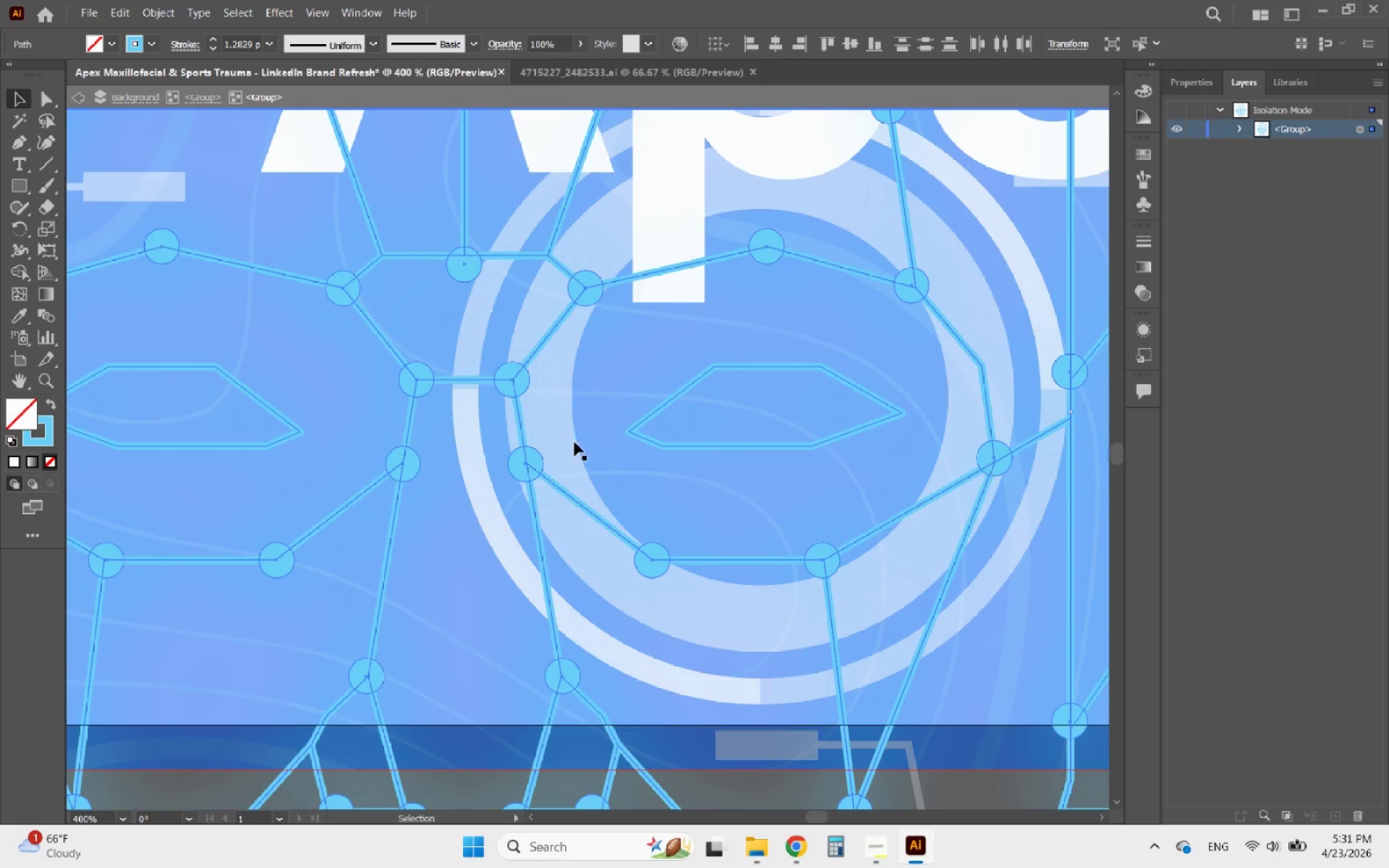 
hold_key(key=AltLeft, duration=0.47)
scroll: coordinate [478, 381], scroll_direction: down, amount: 4.0
 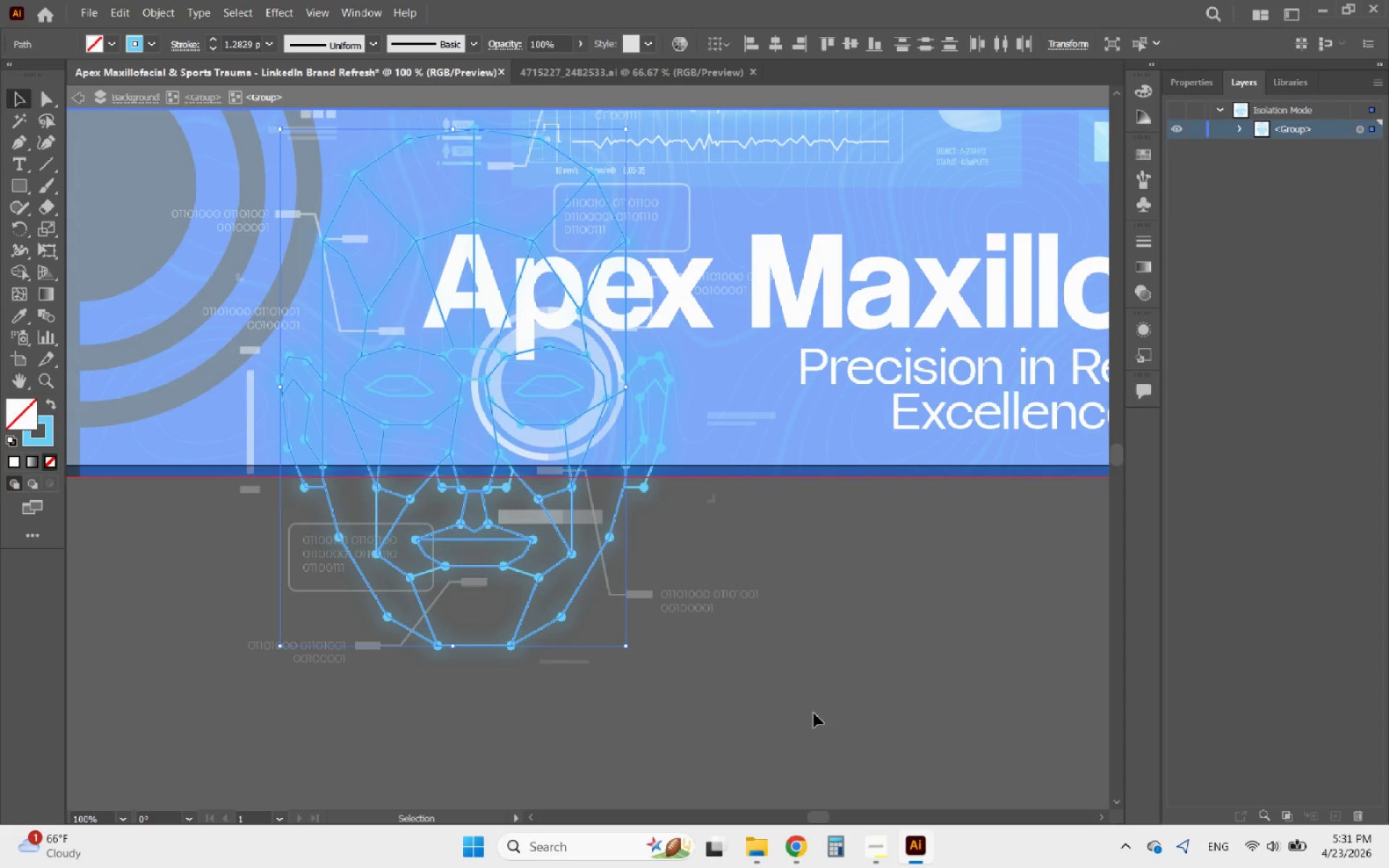 
wait(6.09)
 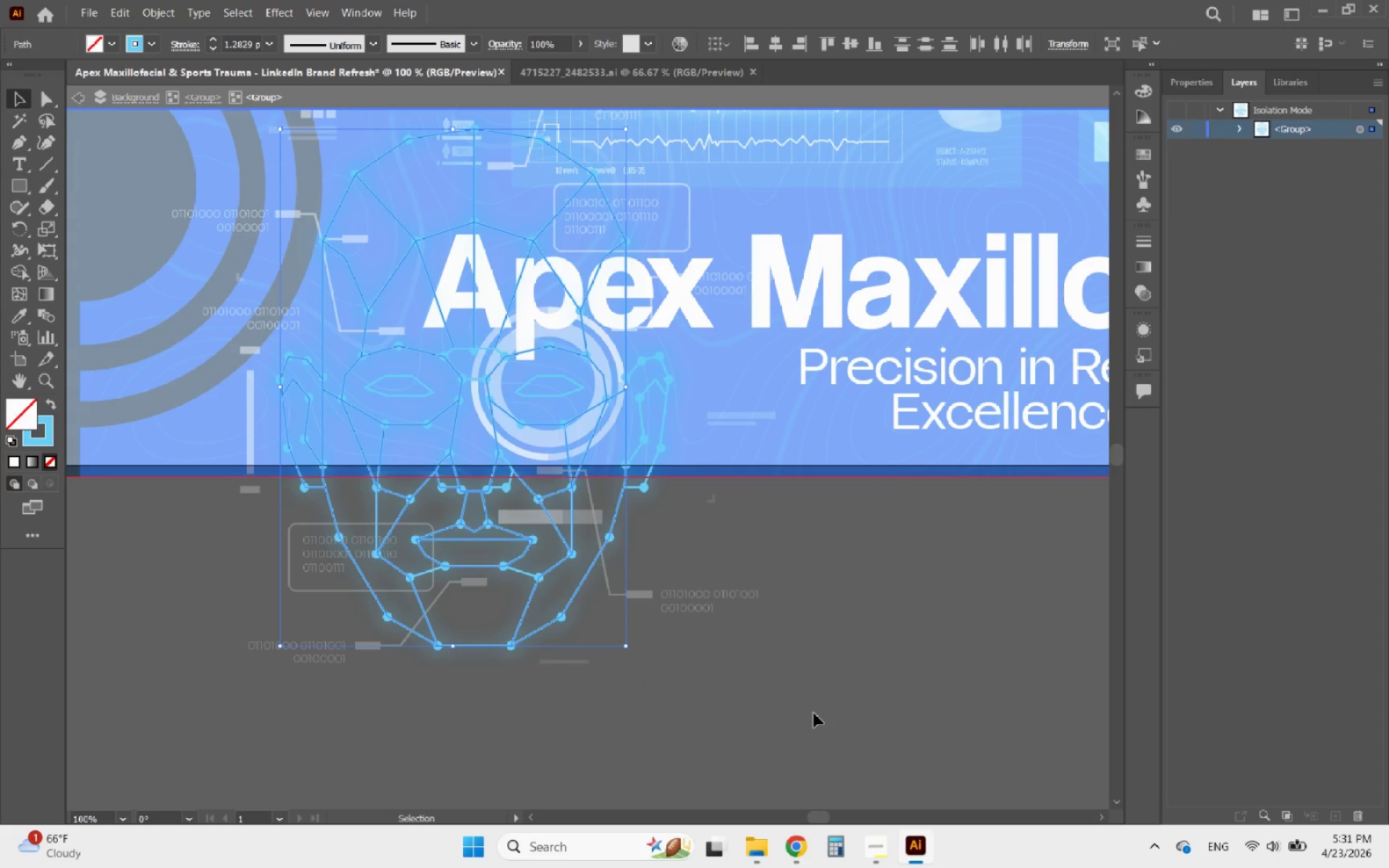 
hold_key(key=ShiftLeft, duration=8.77)
left_click([496, 488])
 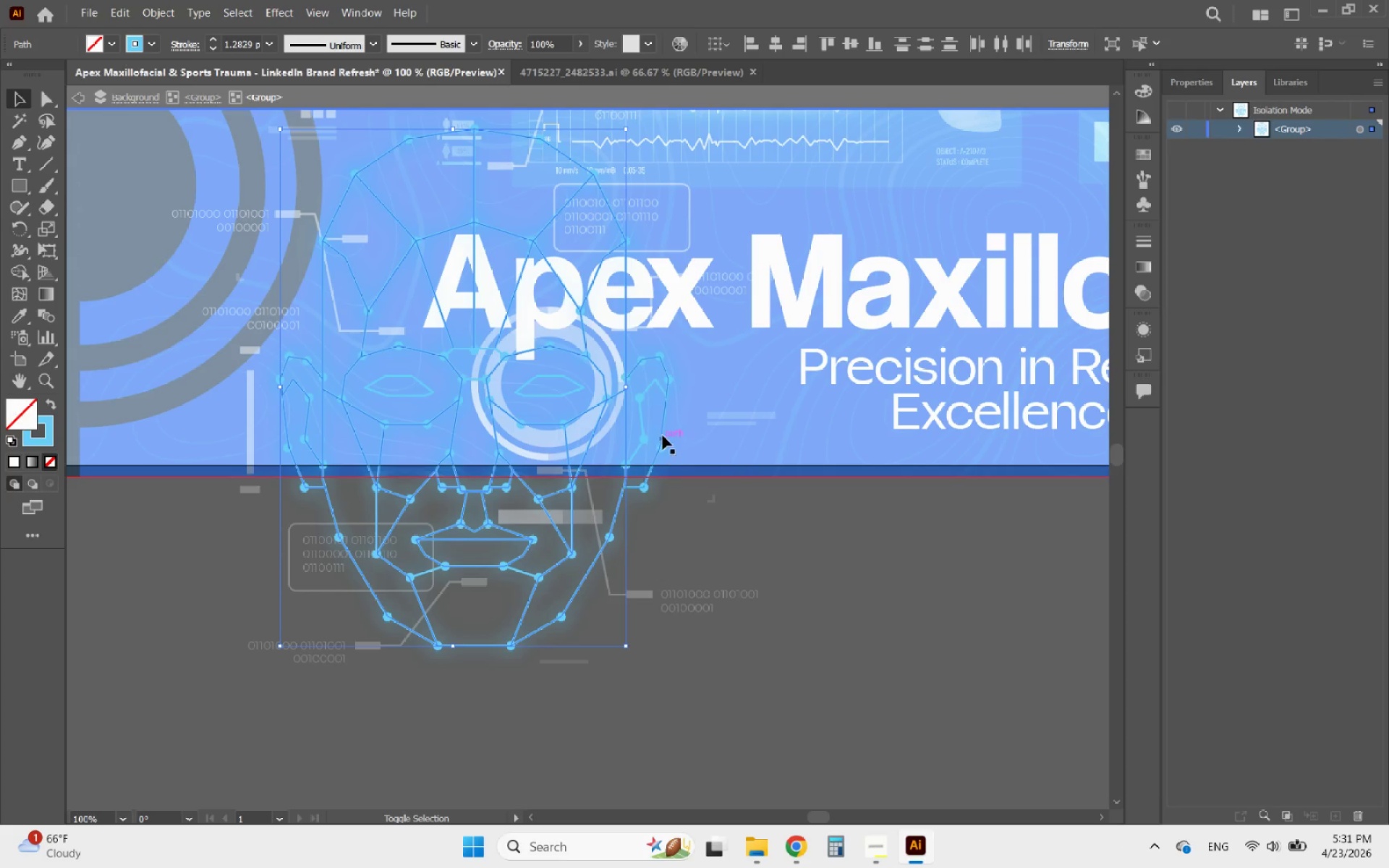 
left_click([665, 420])
 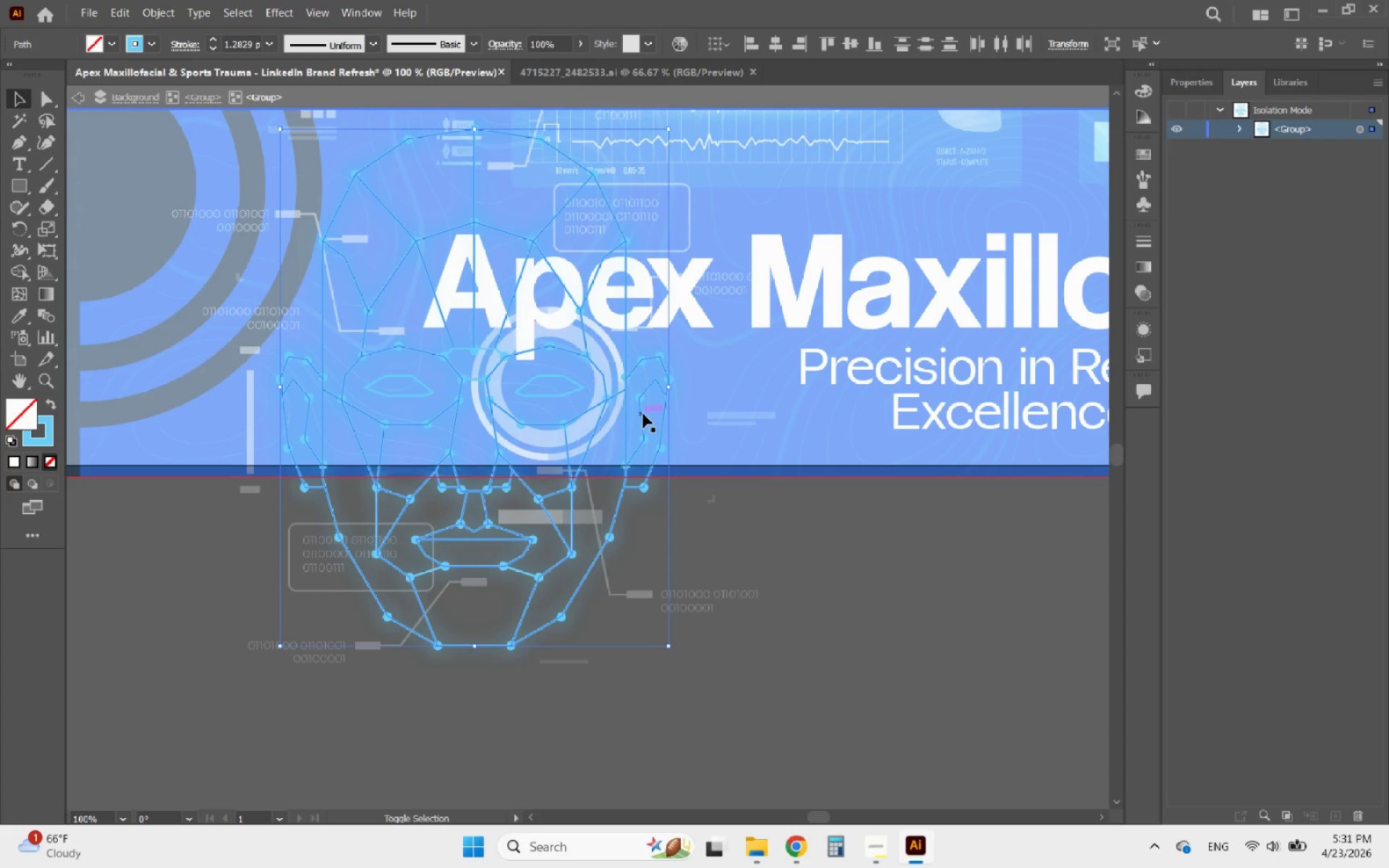 
left_click([643, 414])
 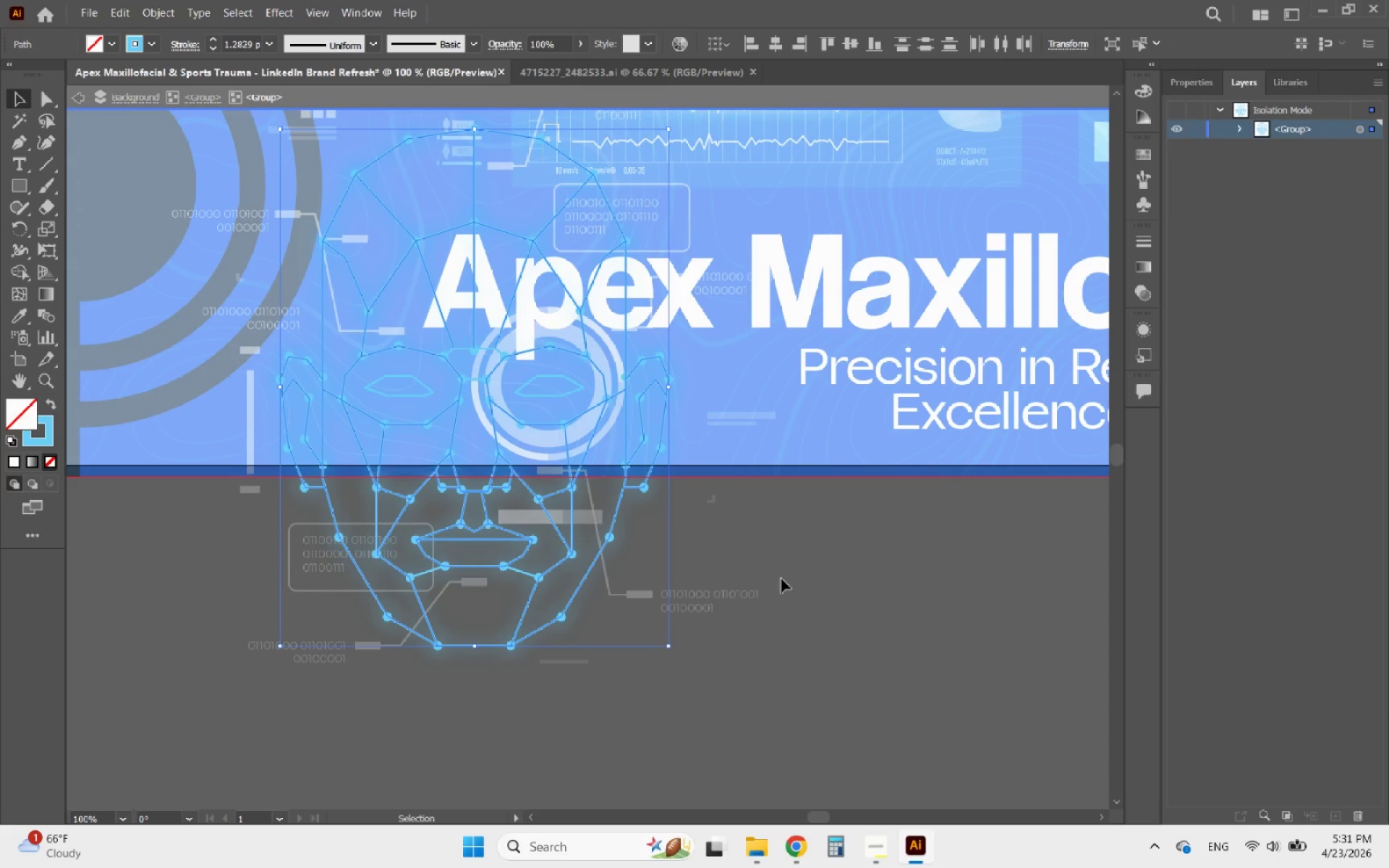 
hold_key(key=ShiftLeft, duration=4.48)
left_click([537, 396])
 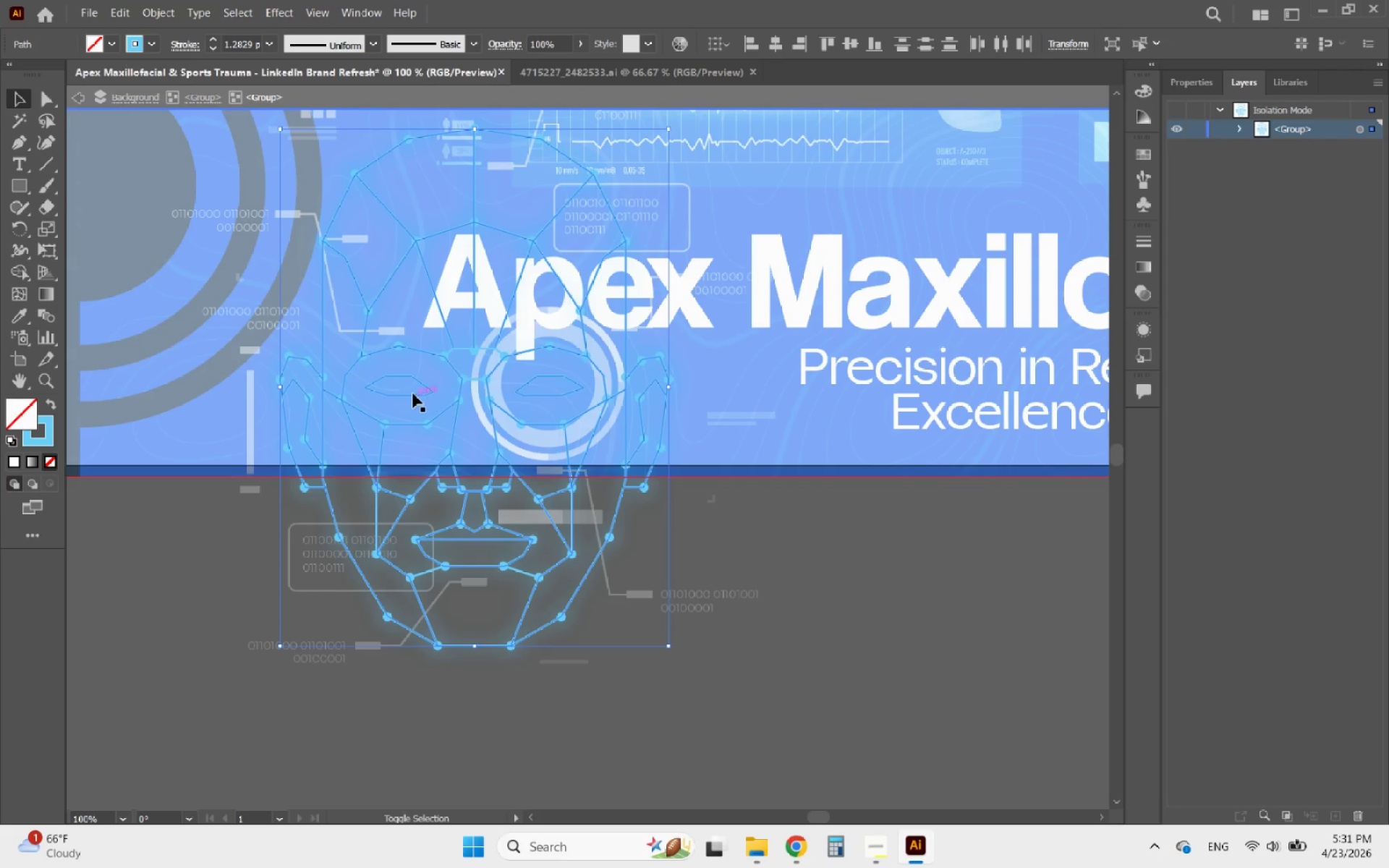 
left_click([413, 393])
 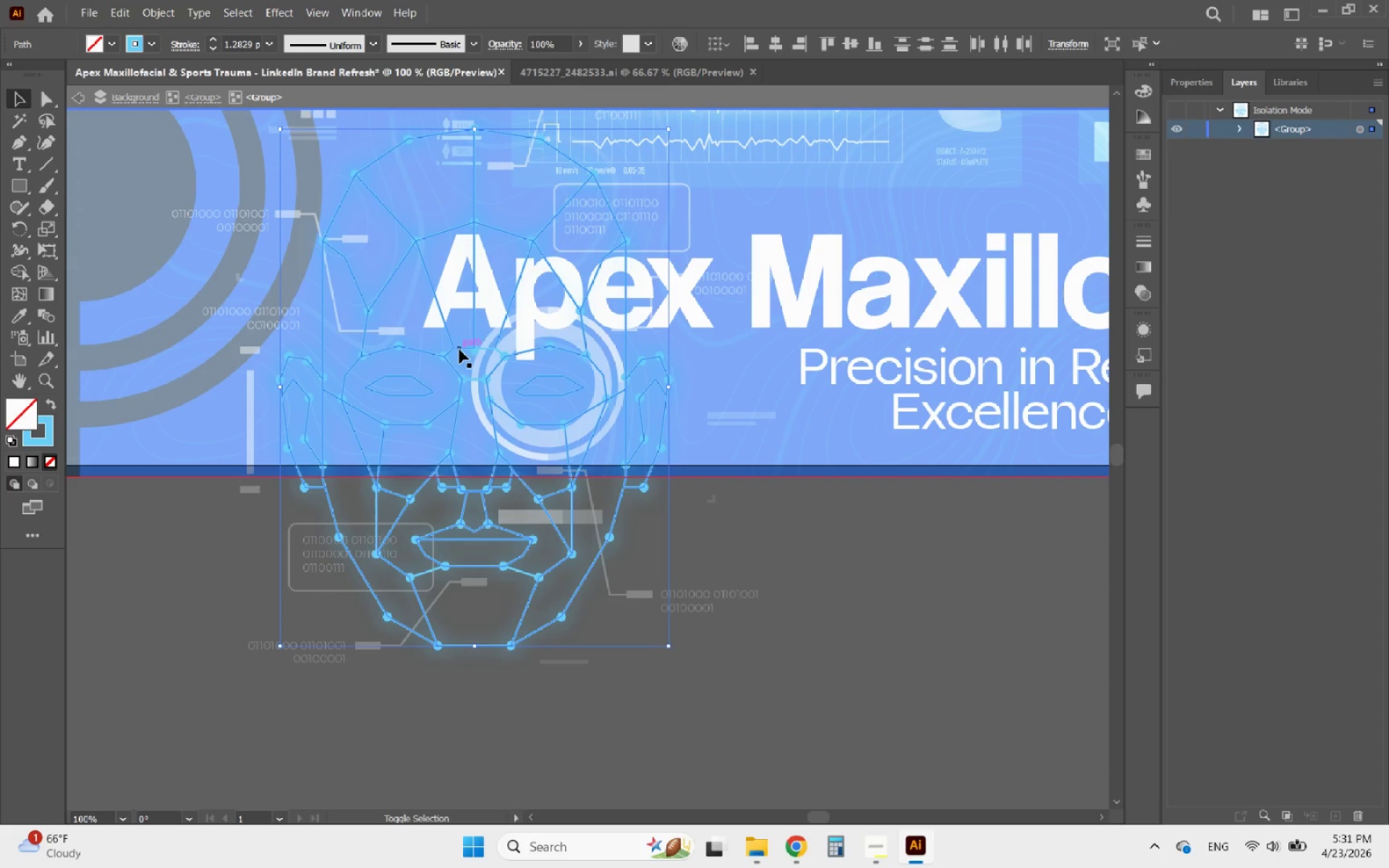 
left_click([461, 349])
 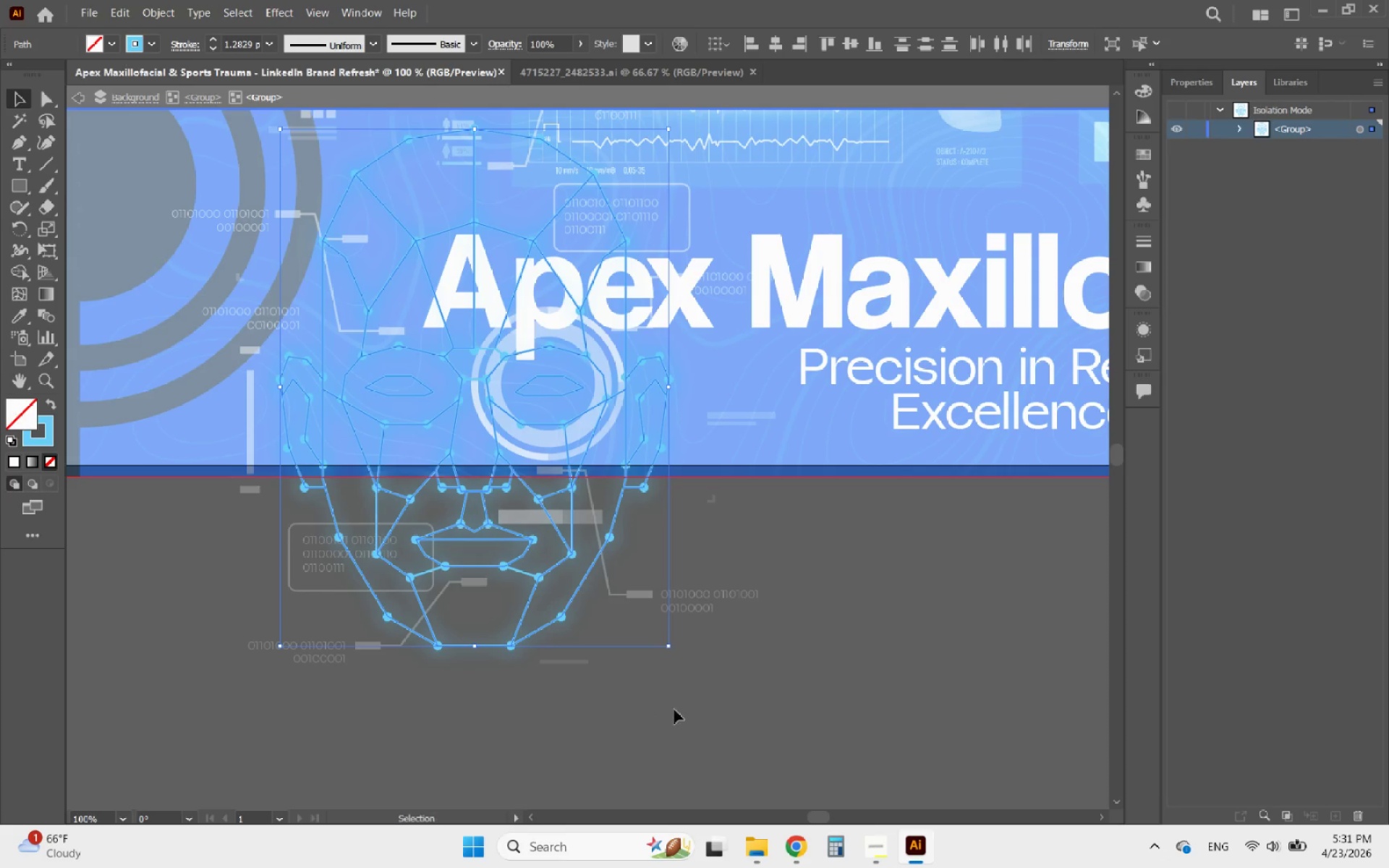 
hold_key(key=ShiftLeft, duration=3.86)
left_click([486, 348])
 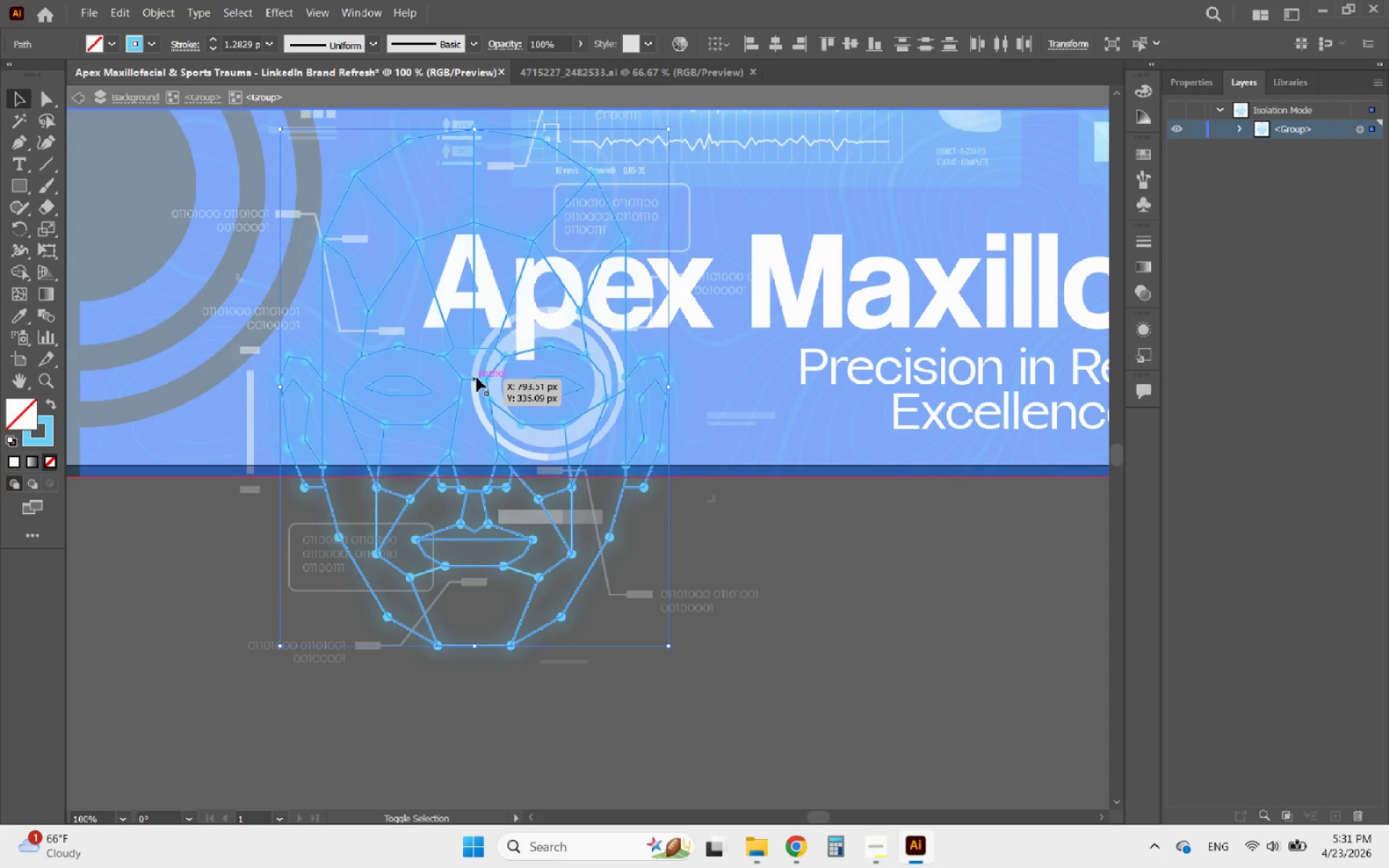 
left_click([476, 378])
 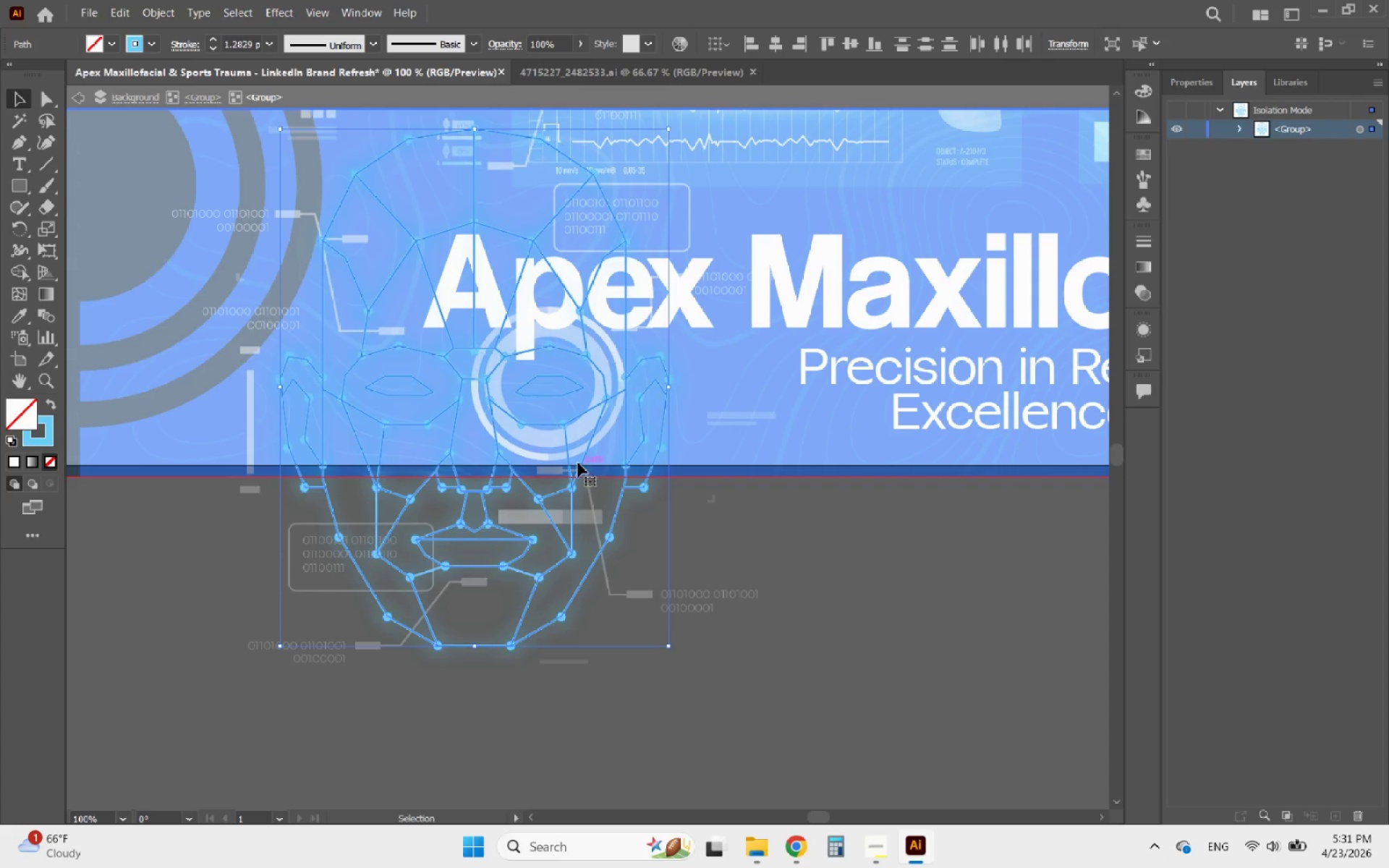 
hold_key(key=AltLeft, duration=0.64)
scroll: coordinate [475, 391], scroll_direction: up, amount: 4.0
 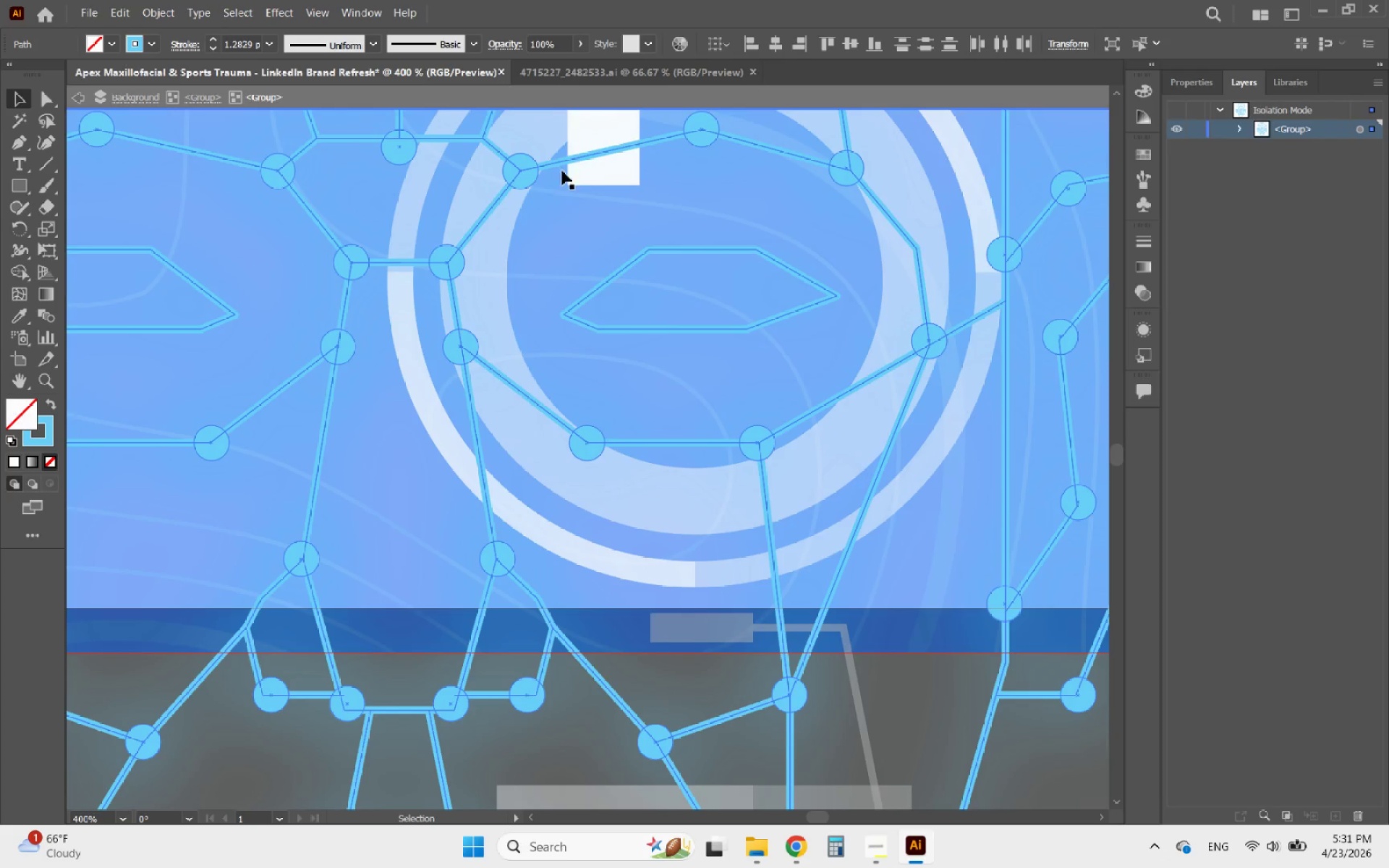 
hold_key(key=ShiftLeft, duration=2.45)
left_click([417, 264])
 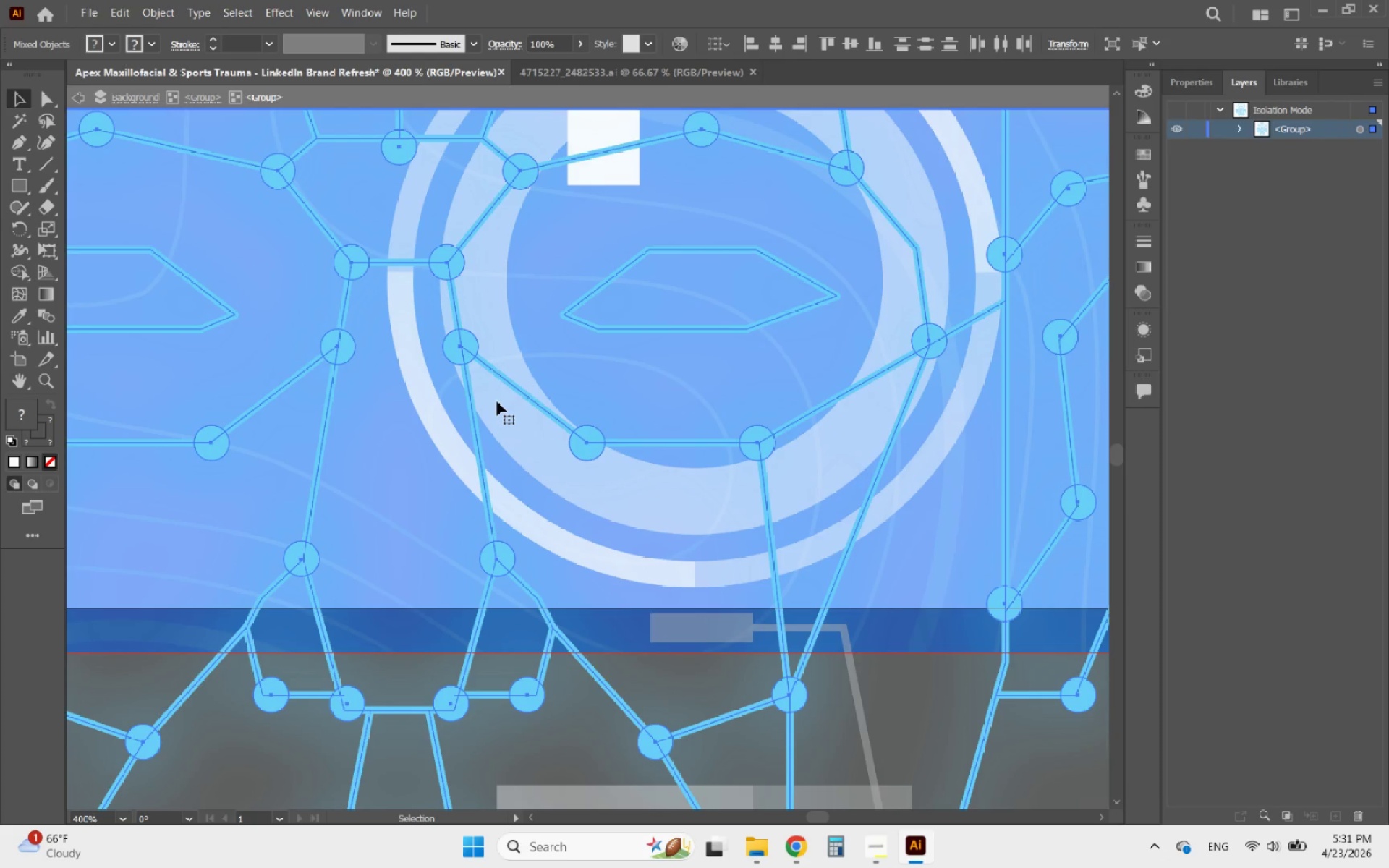 
hold_key(key=AltLeft, duration=0.75)
scroll: coordinate [518, 413], scroll_direction: down, amount: 5.0
 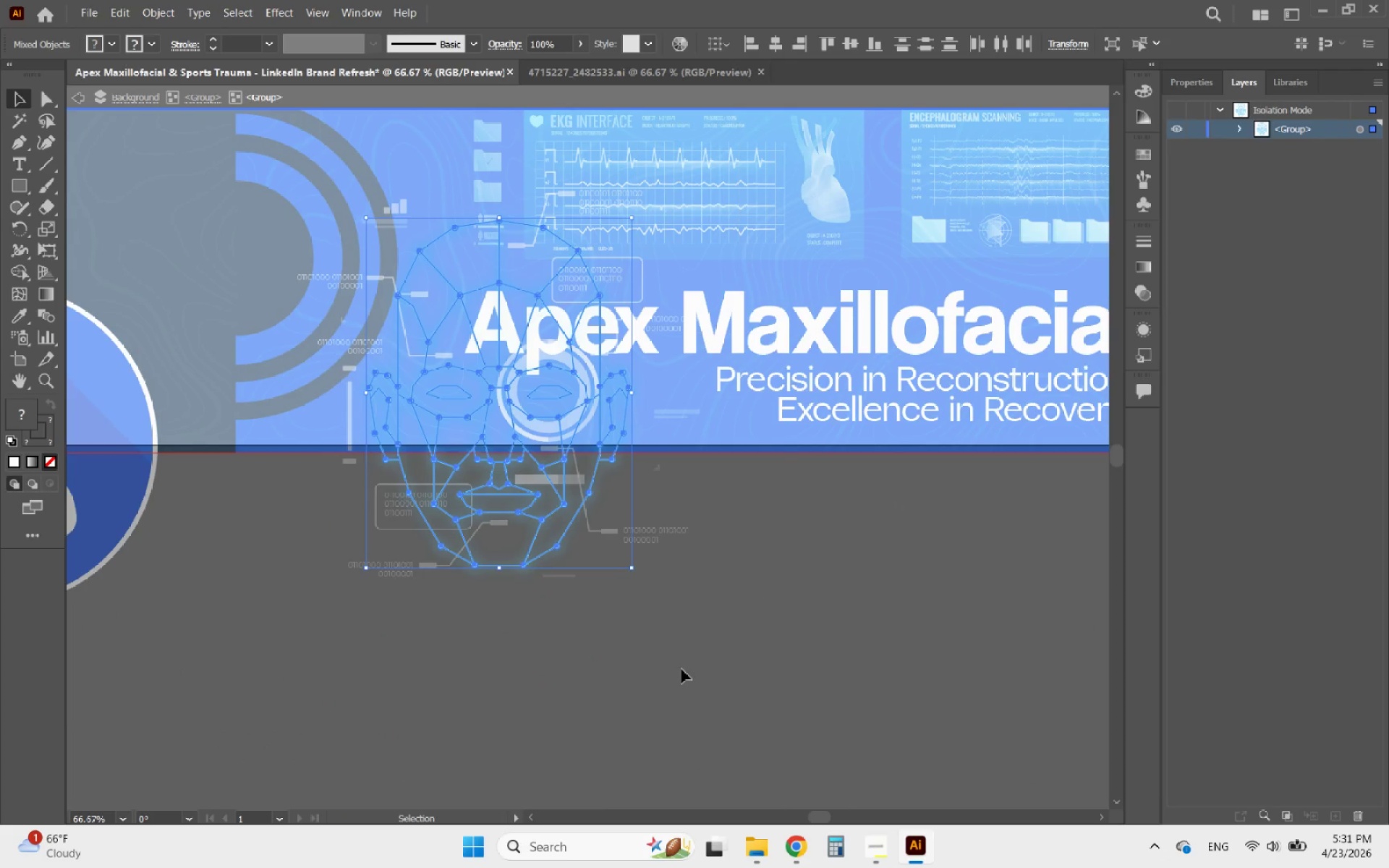 
hold_key(key=AltLeft, duration=2.56)
scroll: coordinate [485, 499], scroll_direction: up, amount: 2.0
 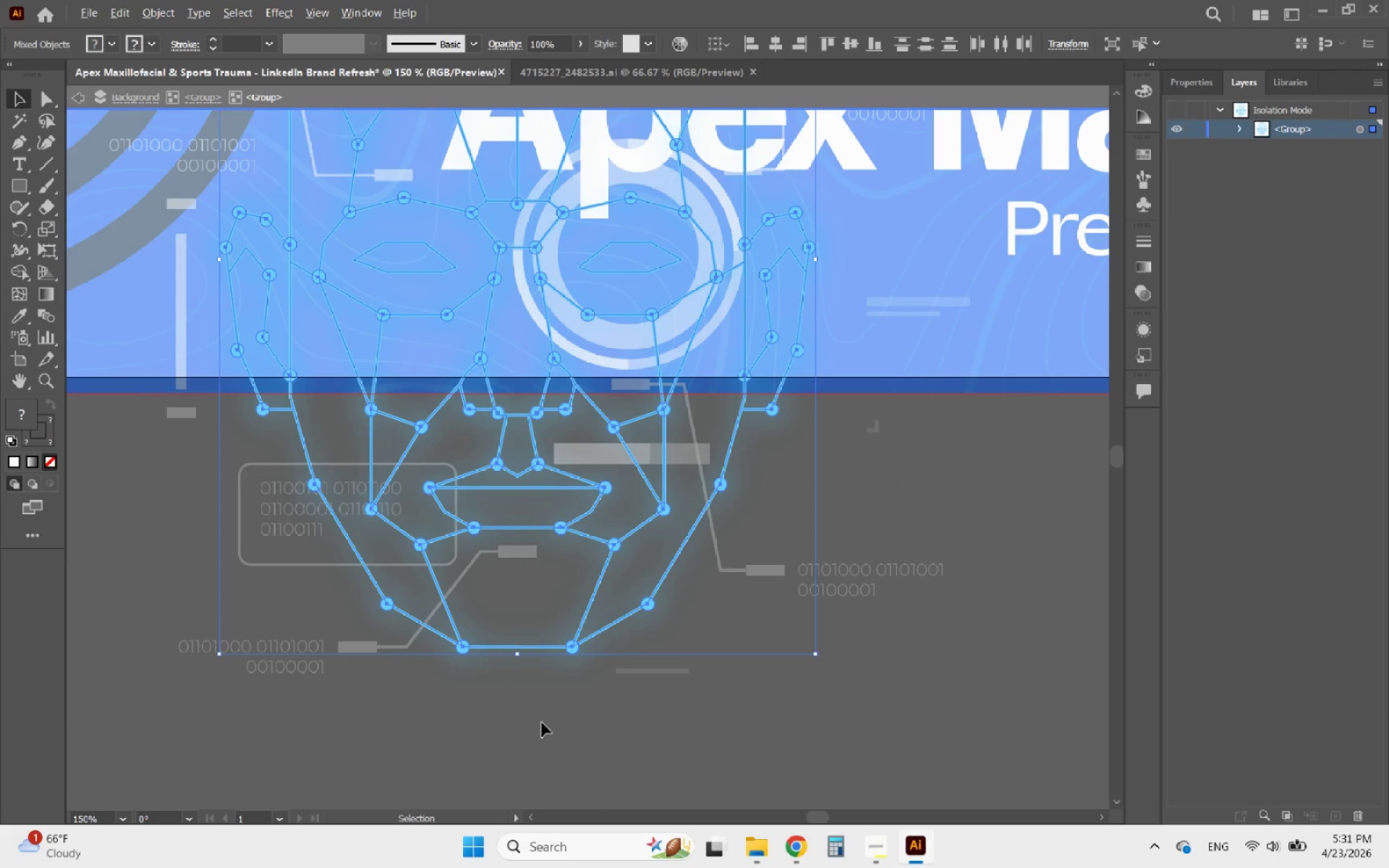 
scroll: coordinate [542, 723], scroll_direction: down, amount: 1.0
 